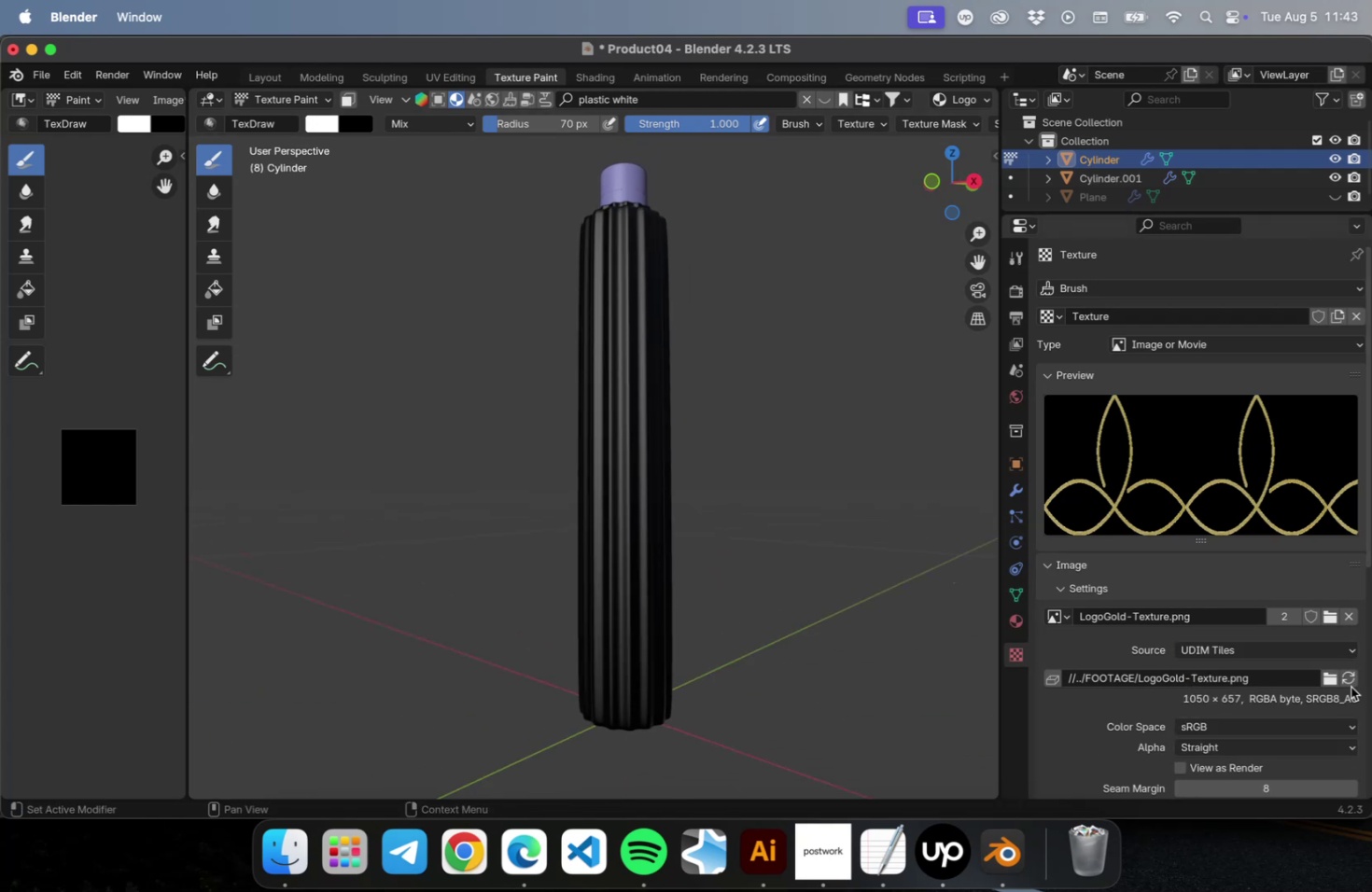 
left_click([1349, 681])
 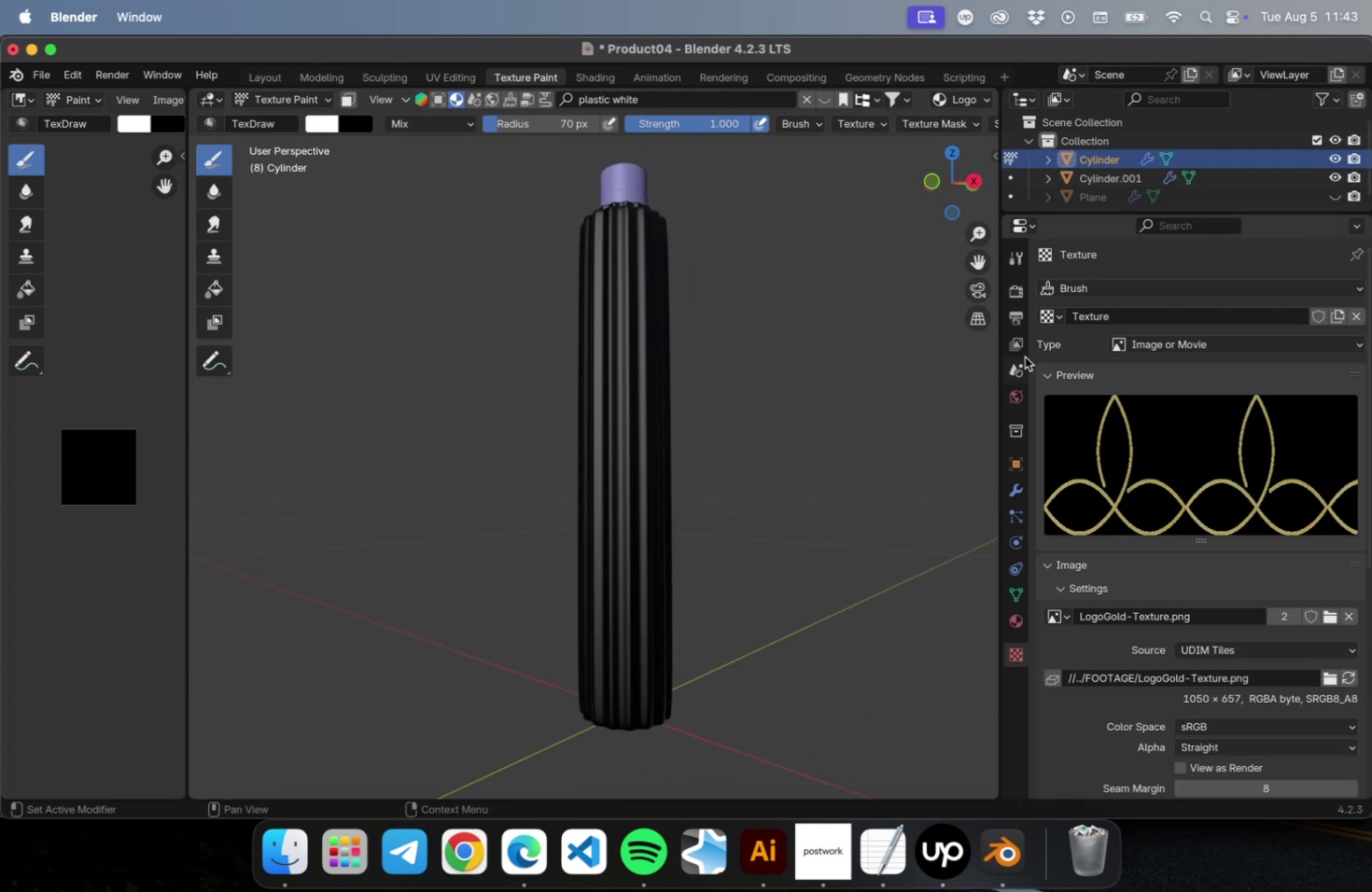 
left_click([1016, 268])
 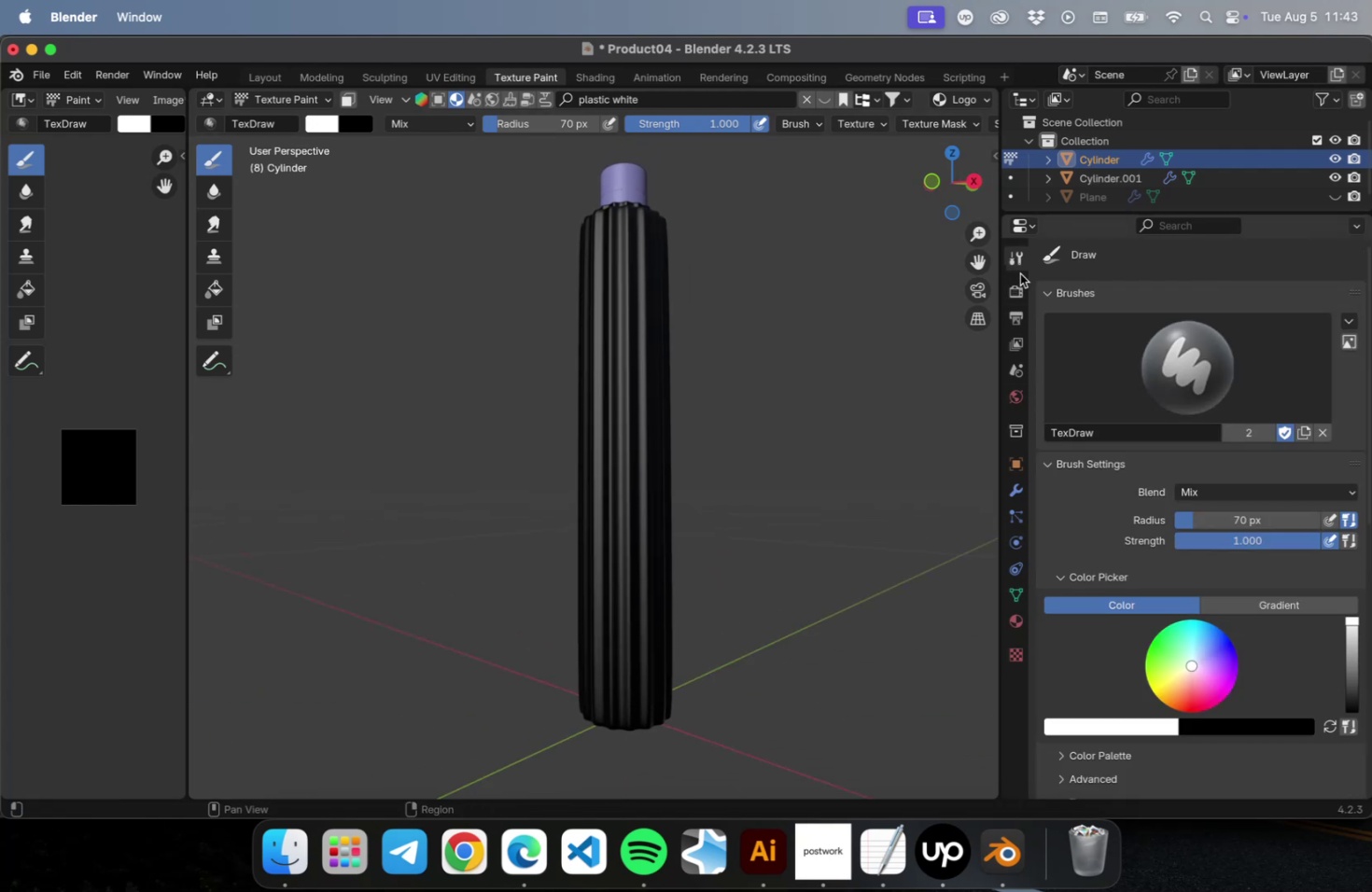 
scroll: coordinate [1127, 569], scroll_direction: down, amount: 25.0
 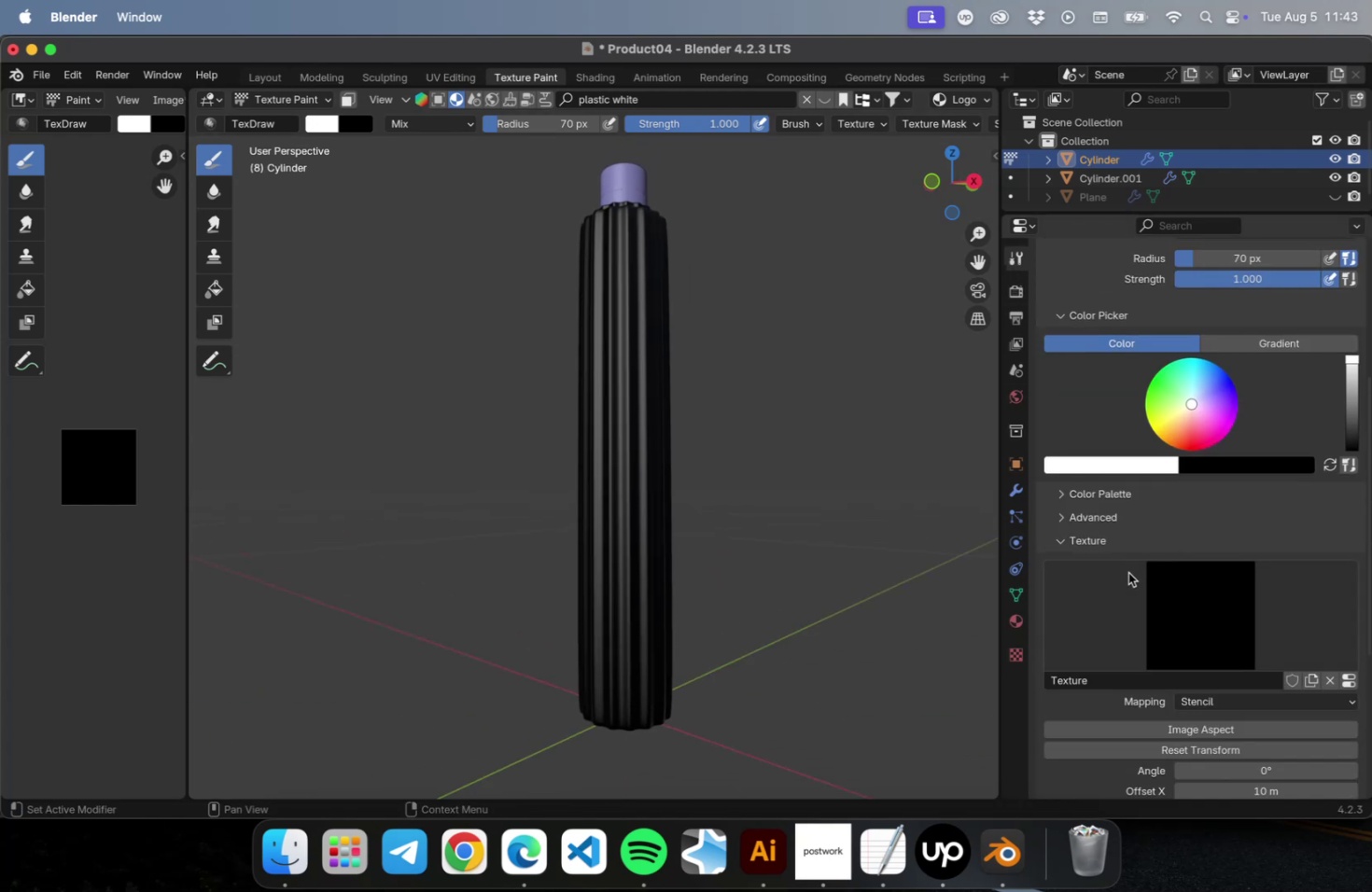 
mouse_move([1167, 631])
 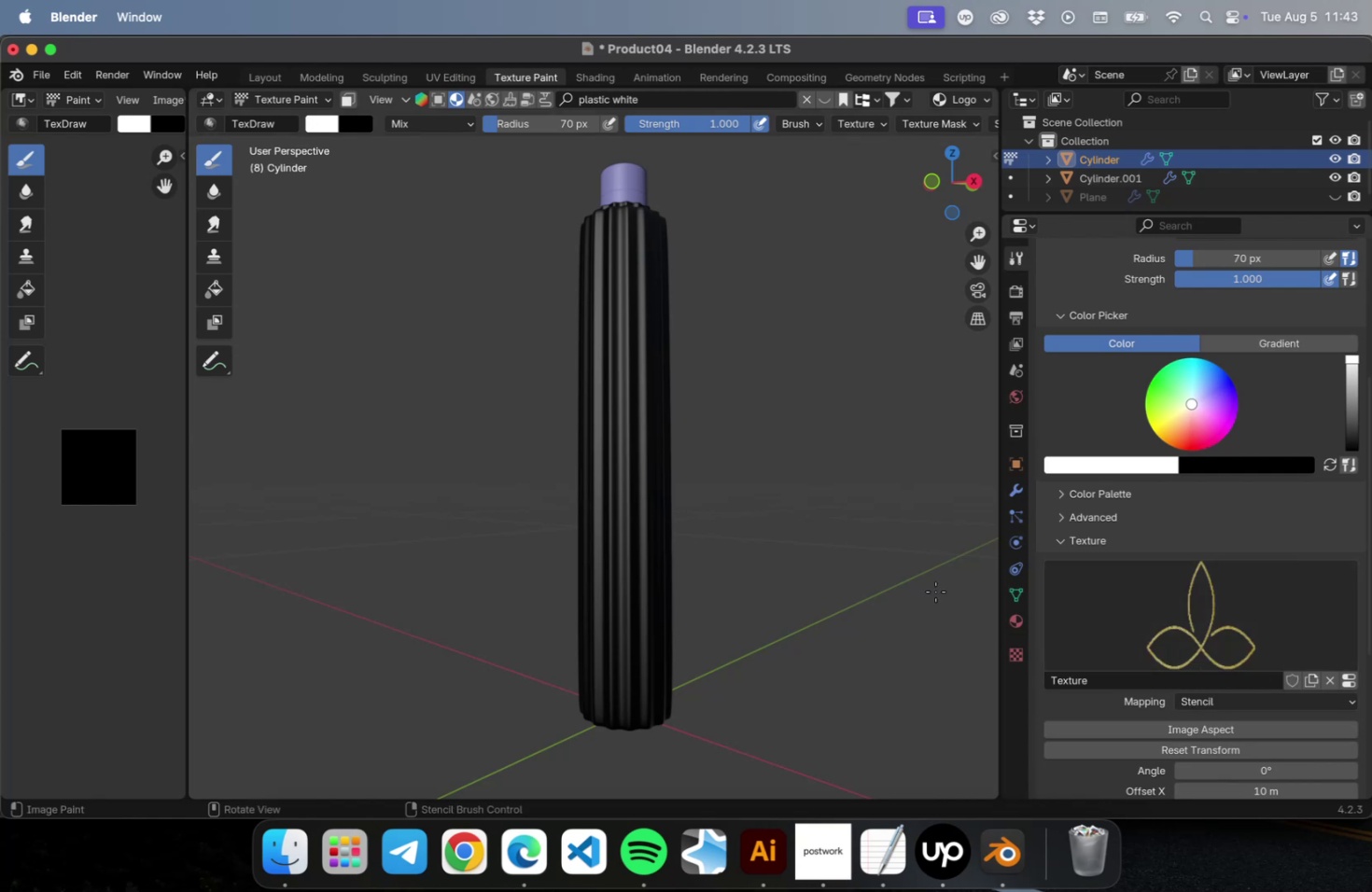 
scroll: coordinate [1219, 660], scroll_direction: down, amount: 4.0
 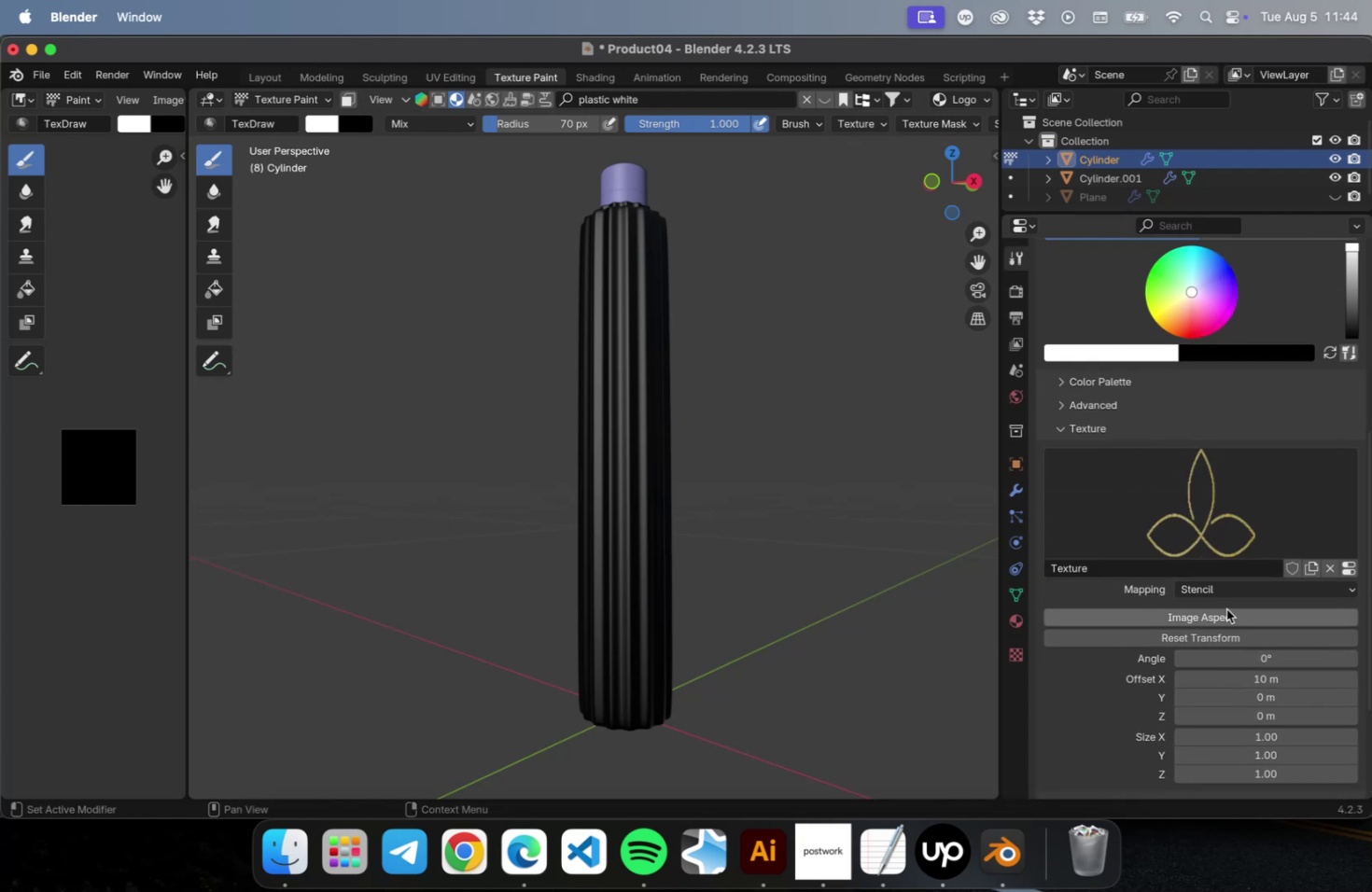 
left_click([1222, 589])
 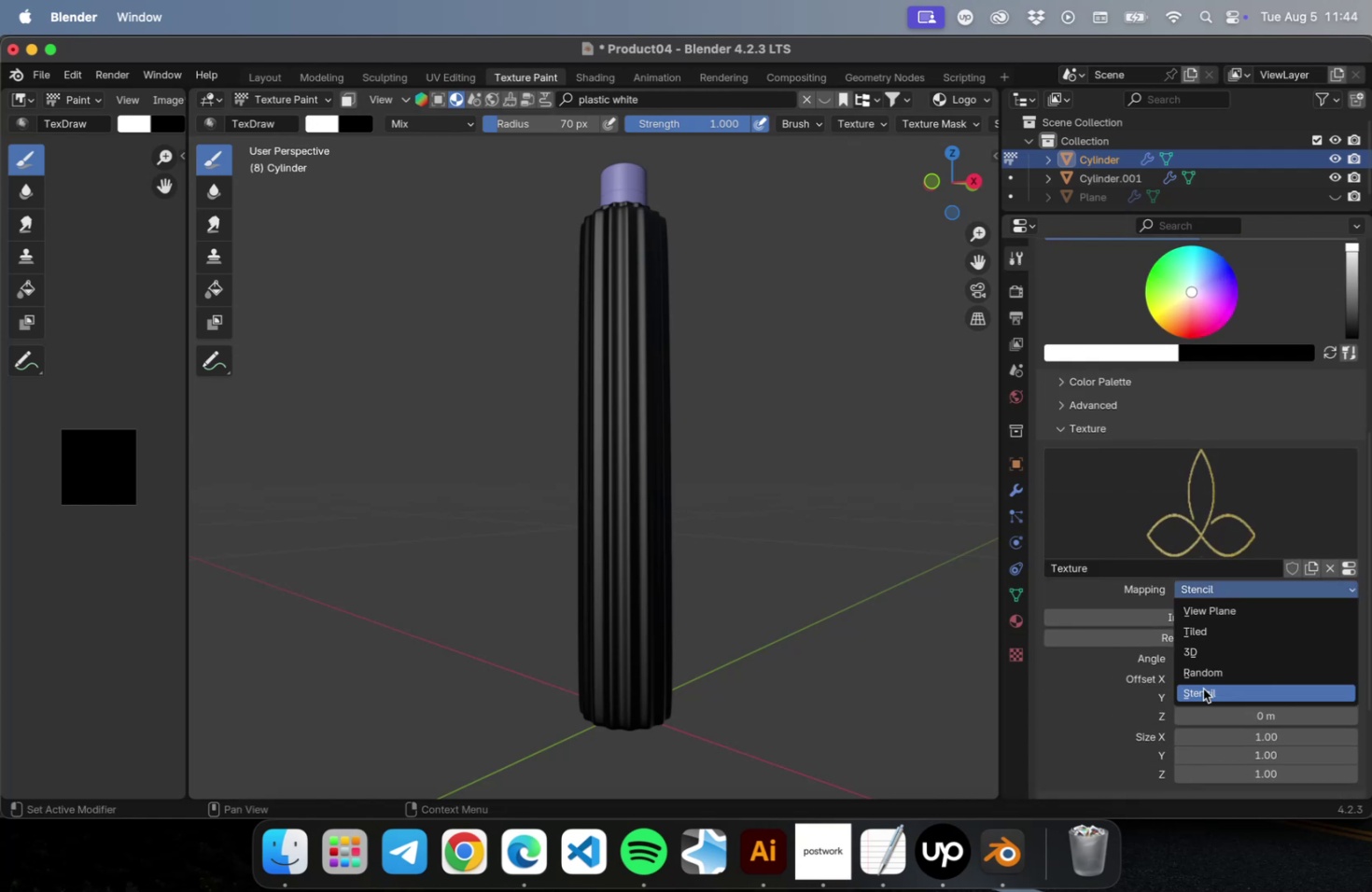 
left_click([1206, 616])
 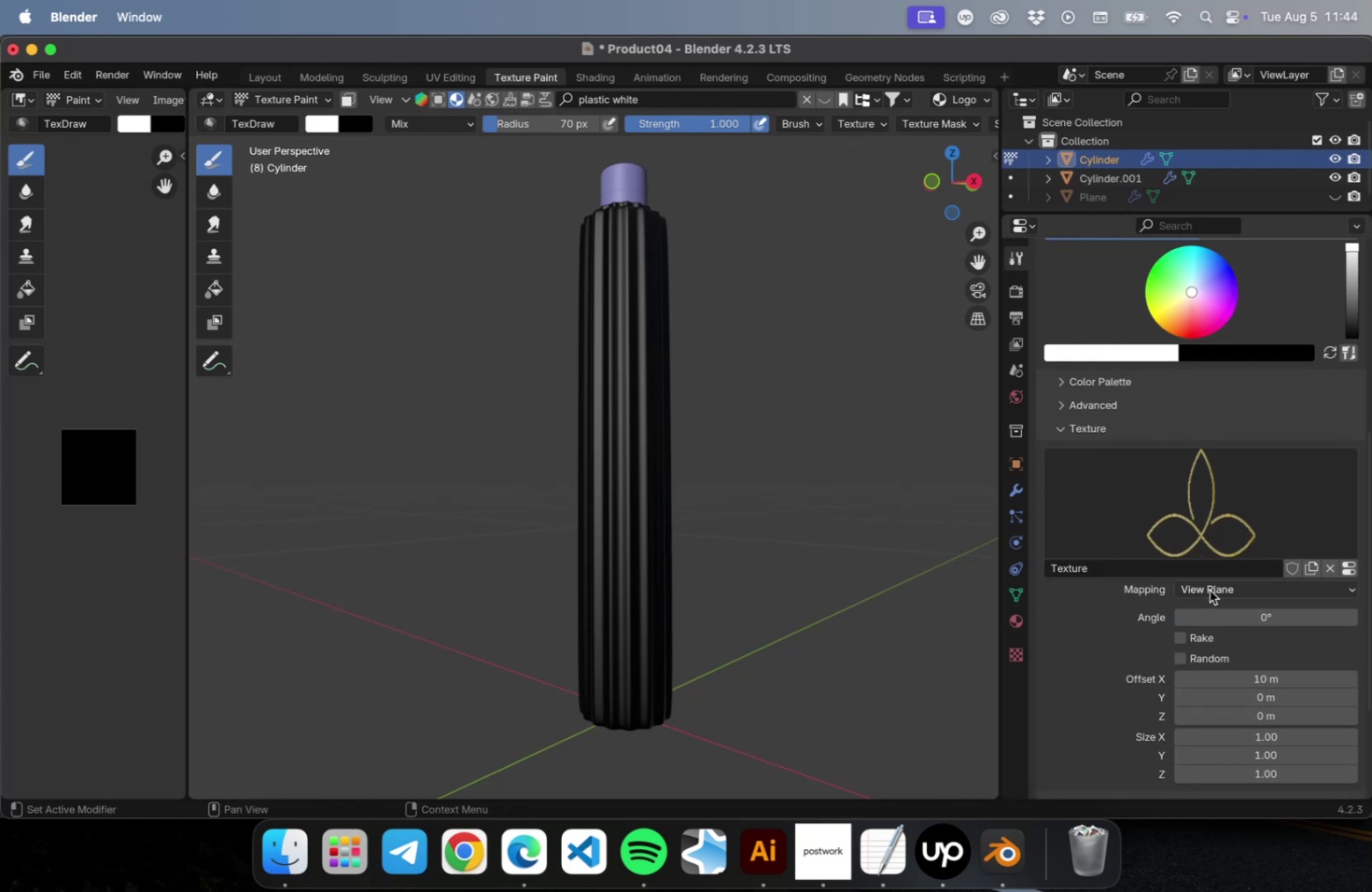 
left_click([855, 607])
 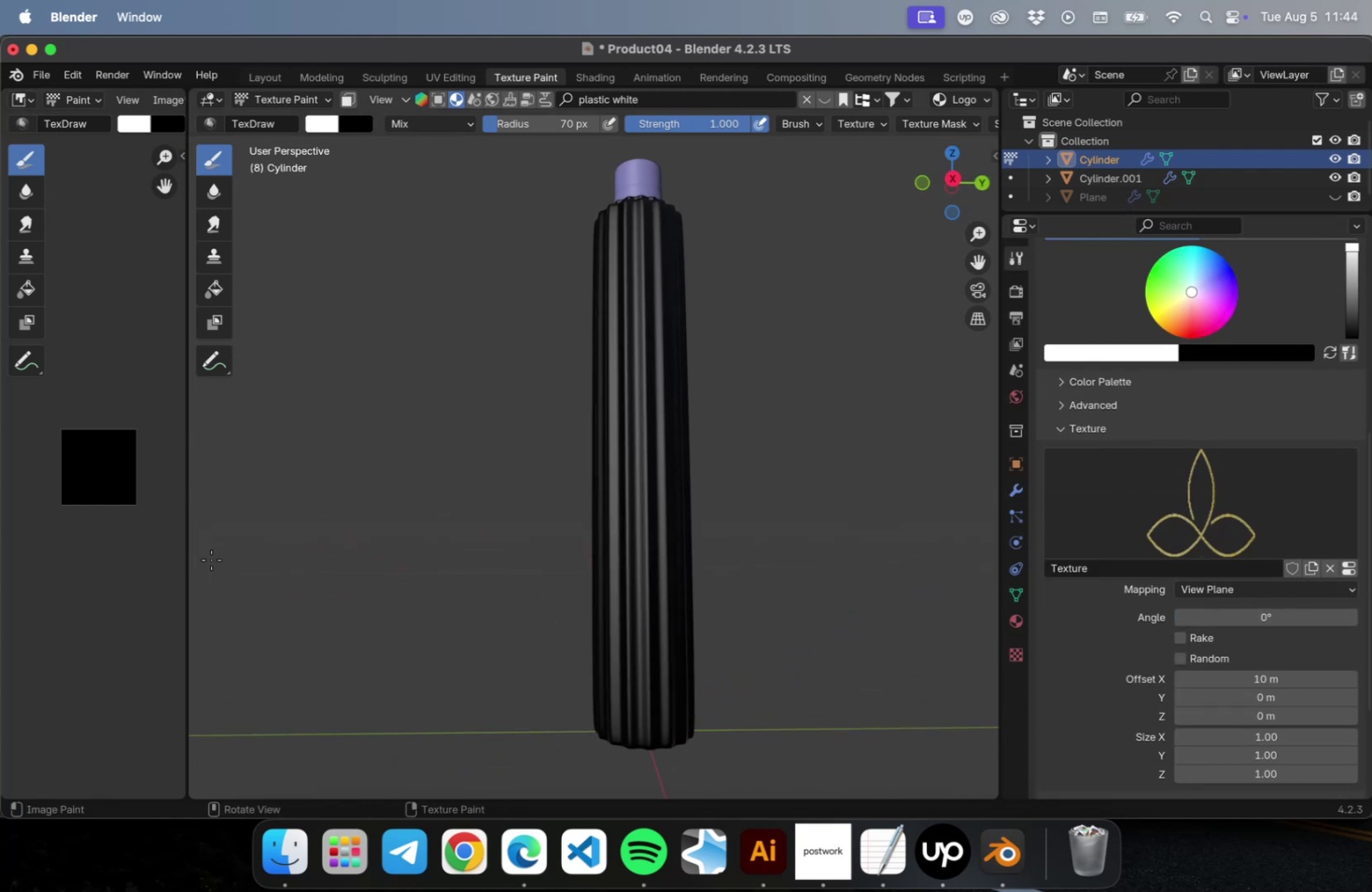 
left_click_drag(start_coordinate=[188, 555], to_coordinate=[581, 564])
 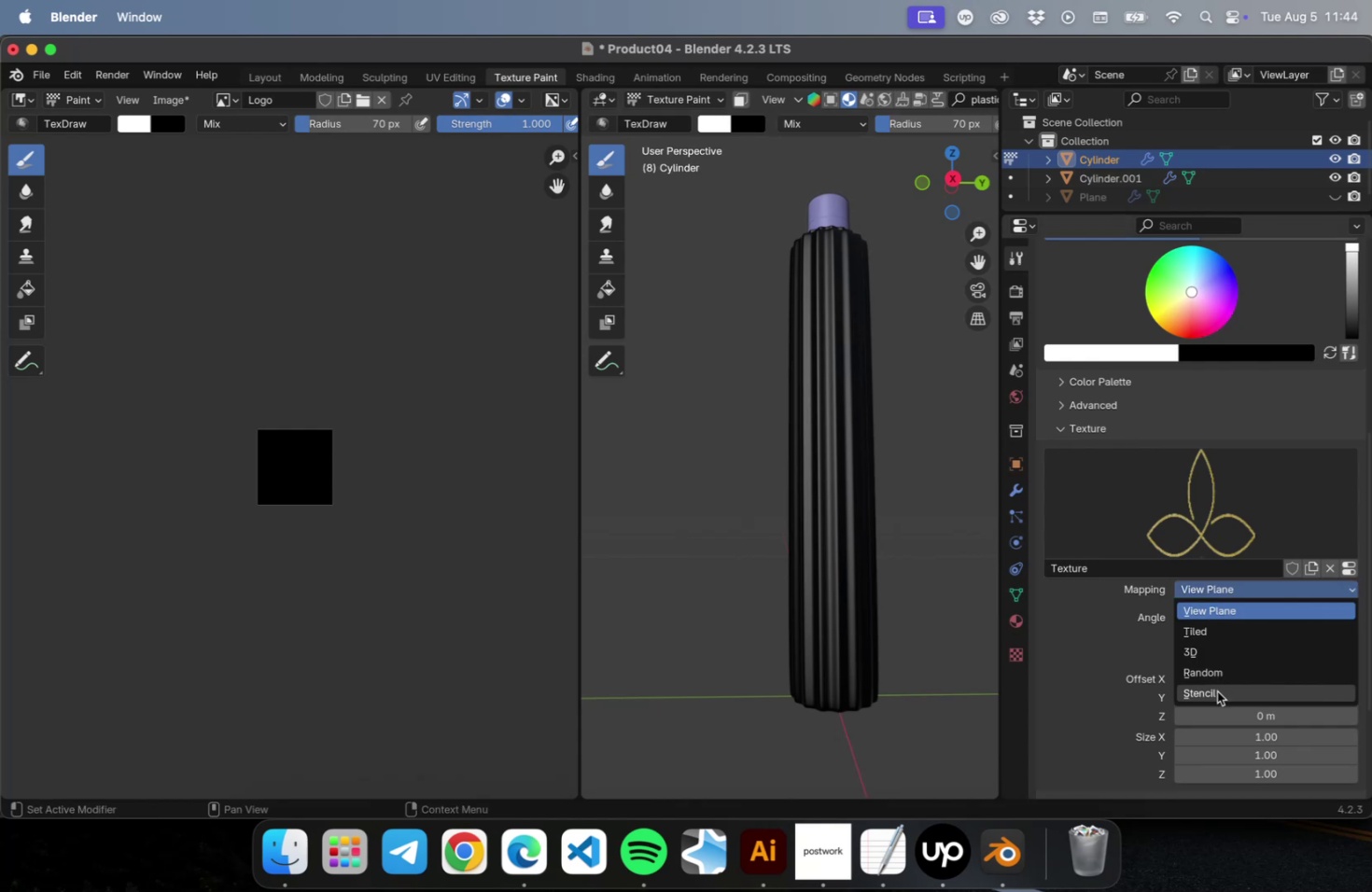 
scroll: coordinate [869, 597], scroll_direction: up, amount: 4.0
 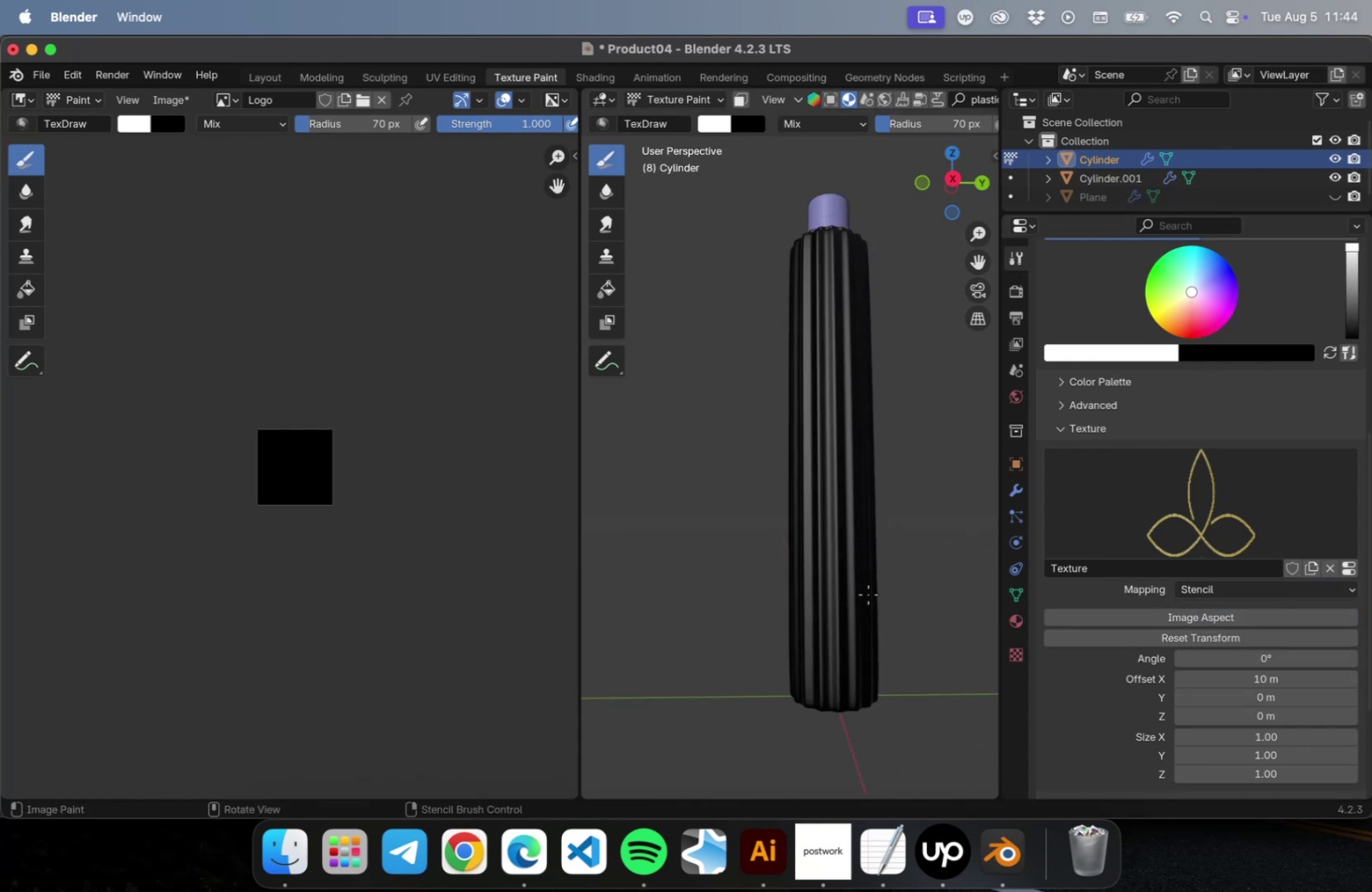 
hold_key(key=ShiftLeft, duration=0.55)
 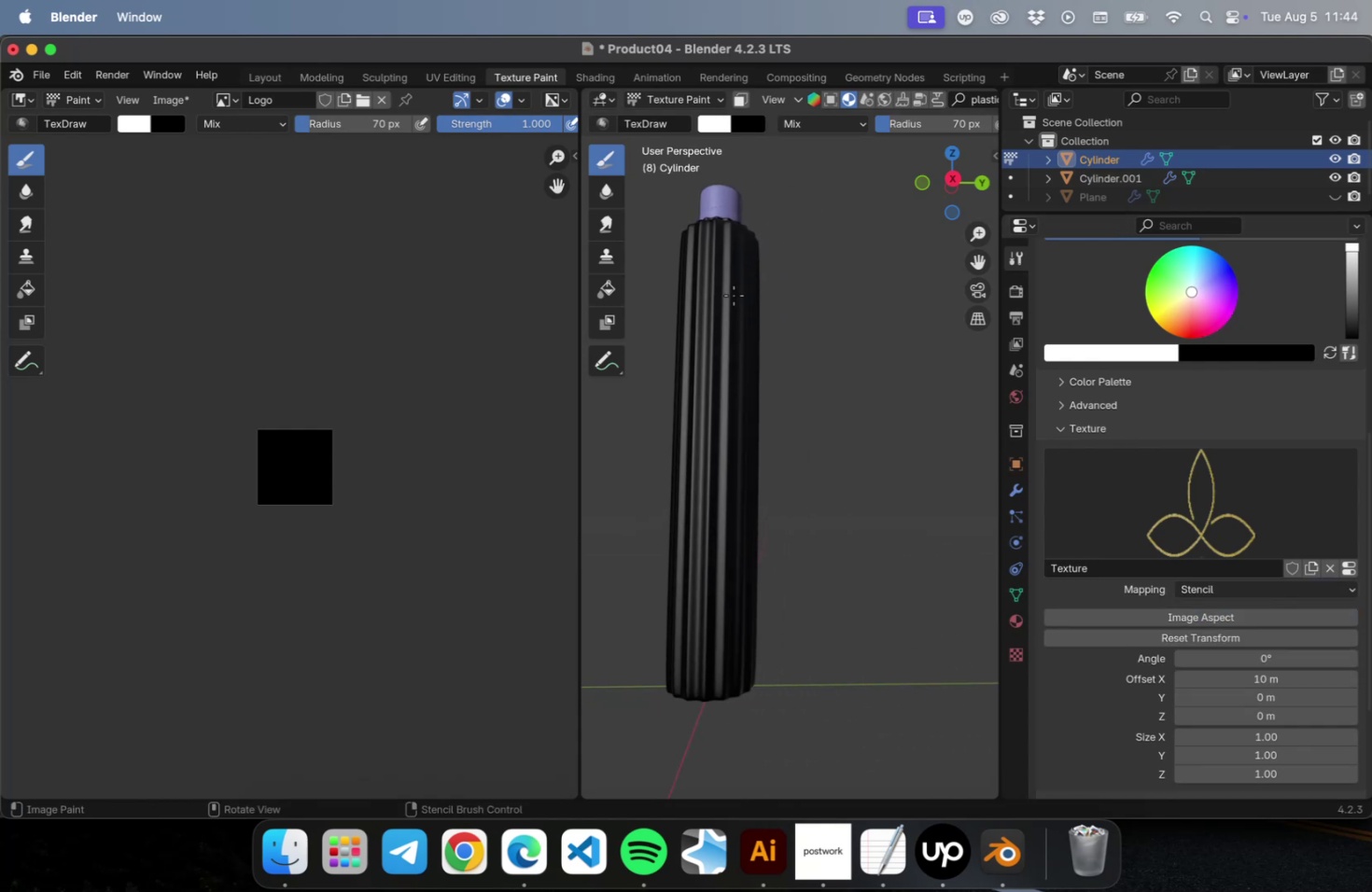 
left_click_drag(start_coordinate=[720, 278], to_coordinate=[737, 636])
 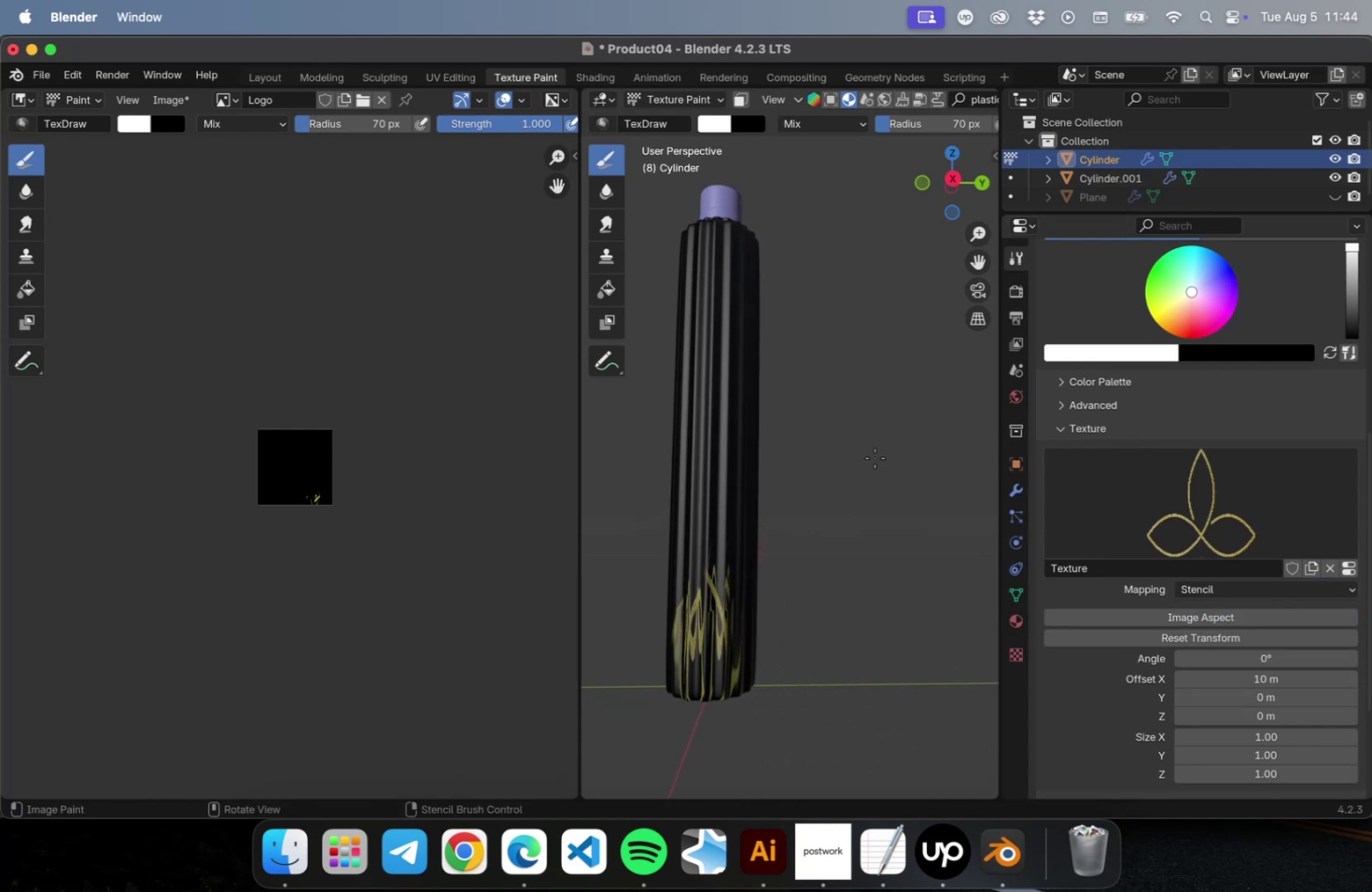 
key(Meta+Z)
 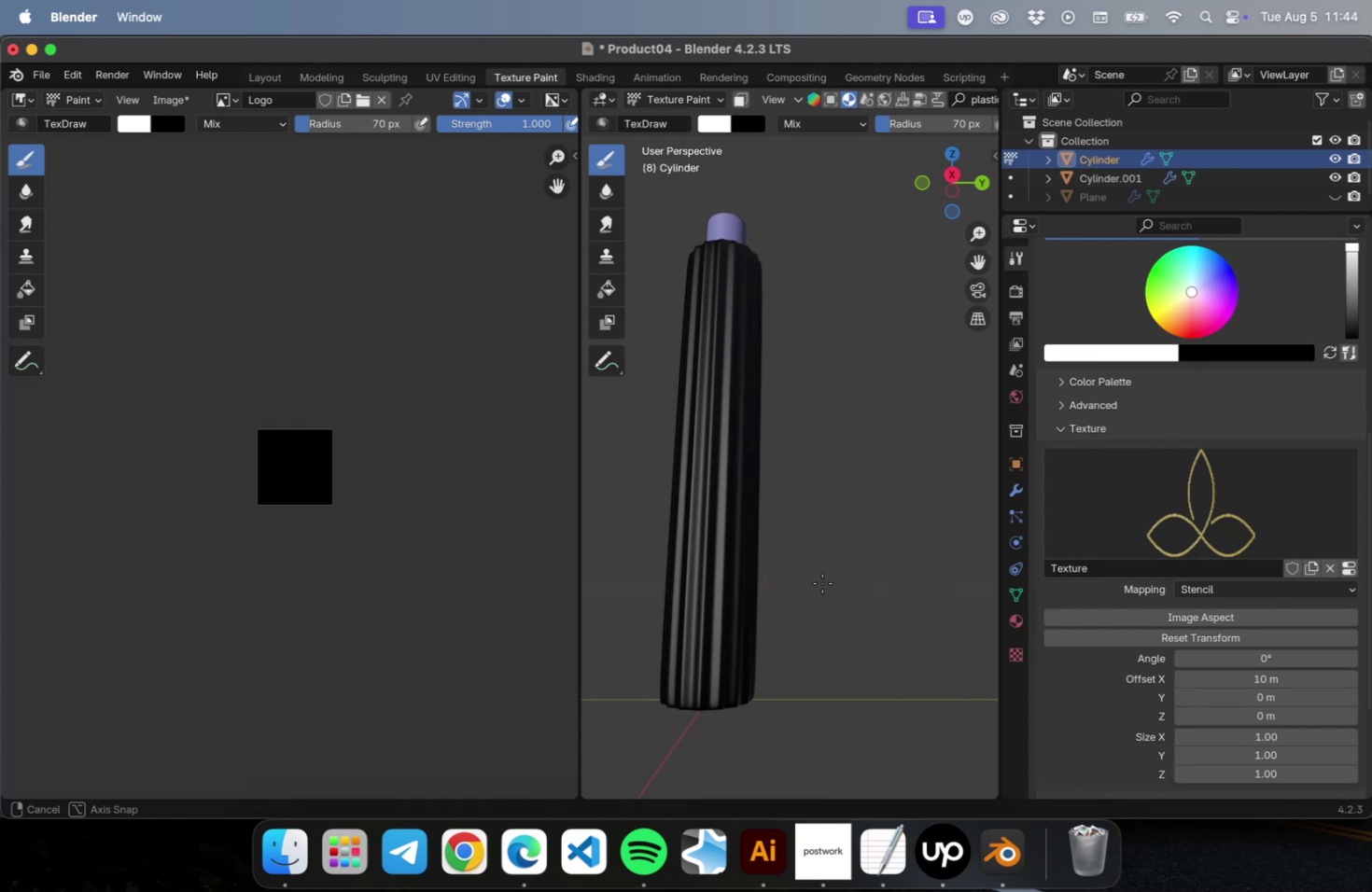 
hold_key(key=ShiftLeft, duration=0.54)
 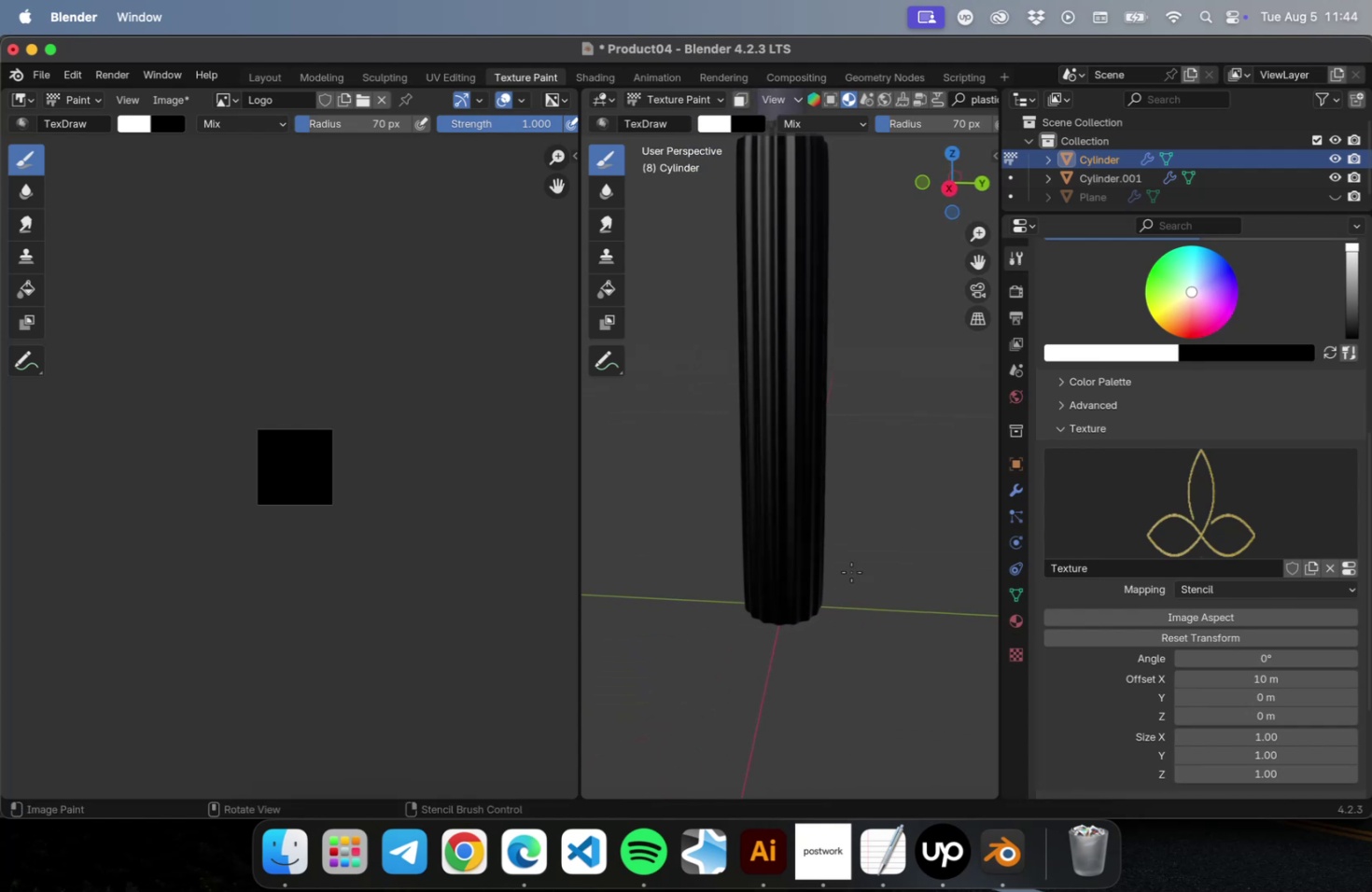 
left_click_drag(start_coordinate=[819, 571], to_coordinate=[715, 594])
 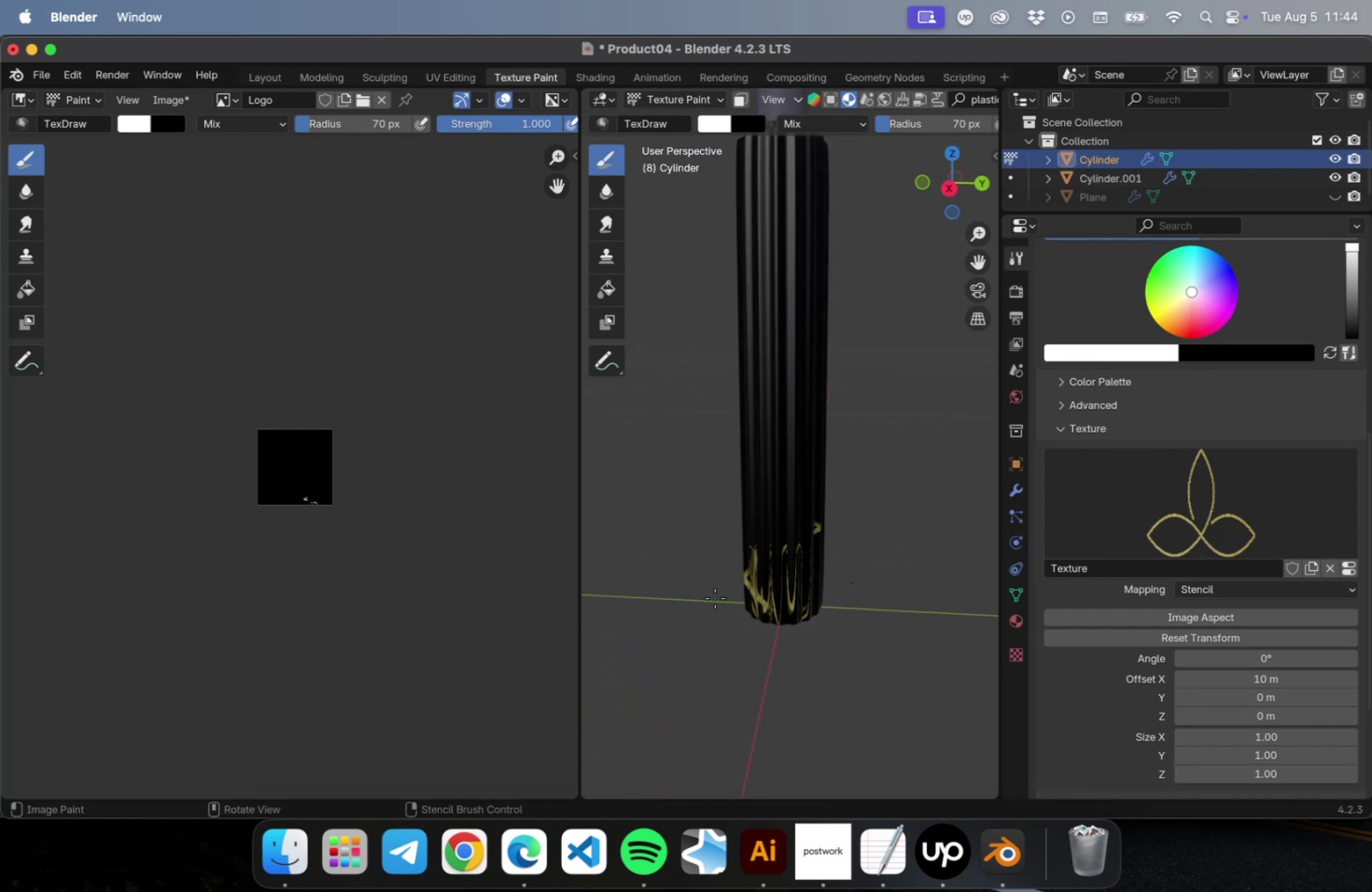 
key(Meta+CommandLeft)
 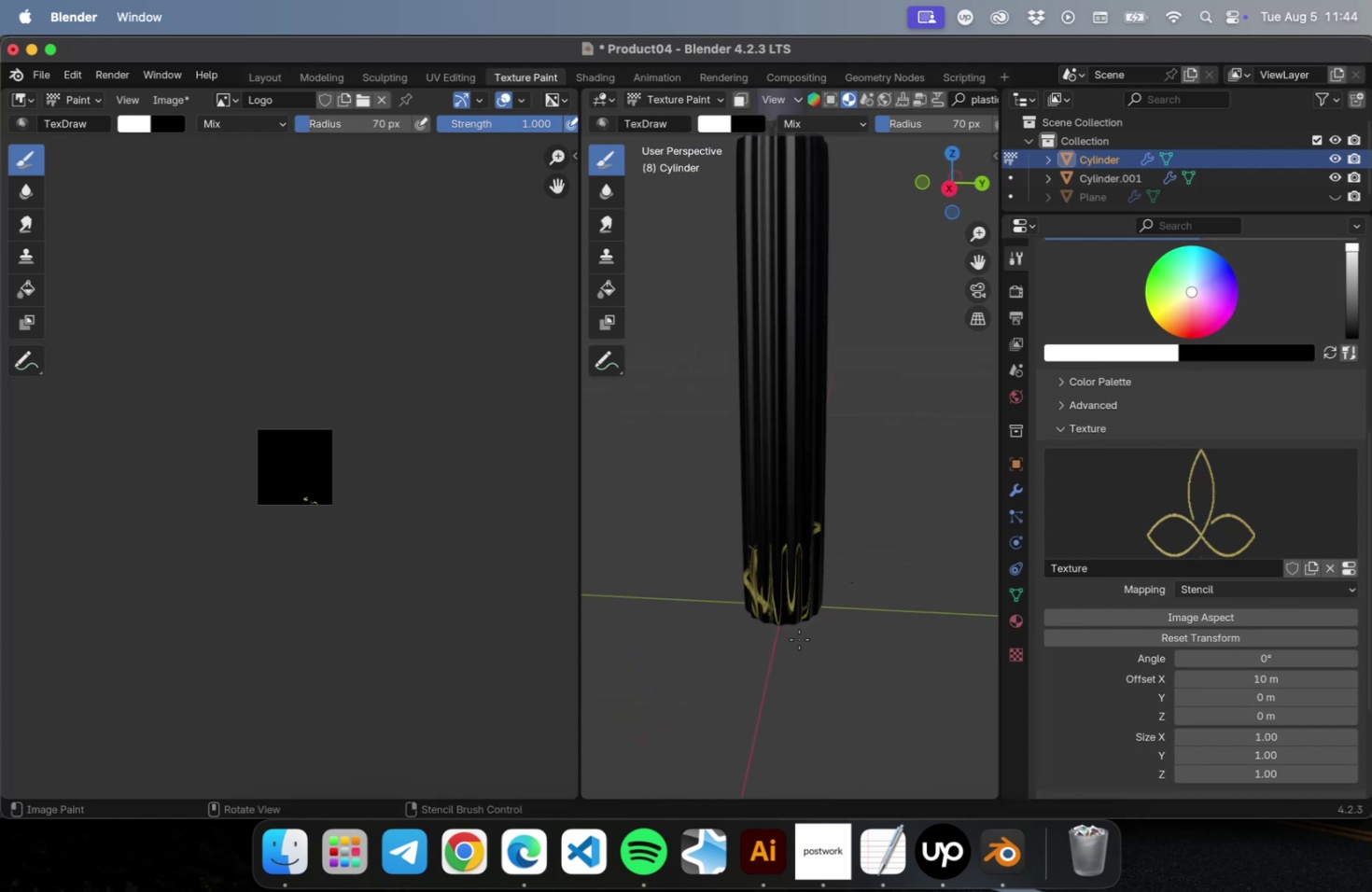 
key(Meta+Z)
 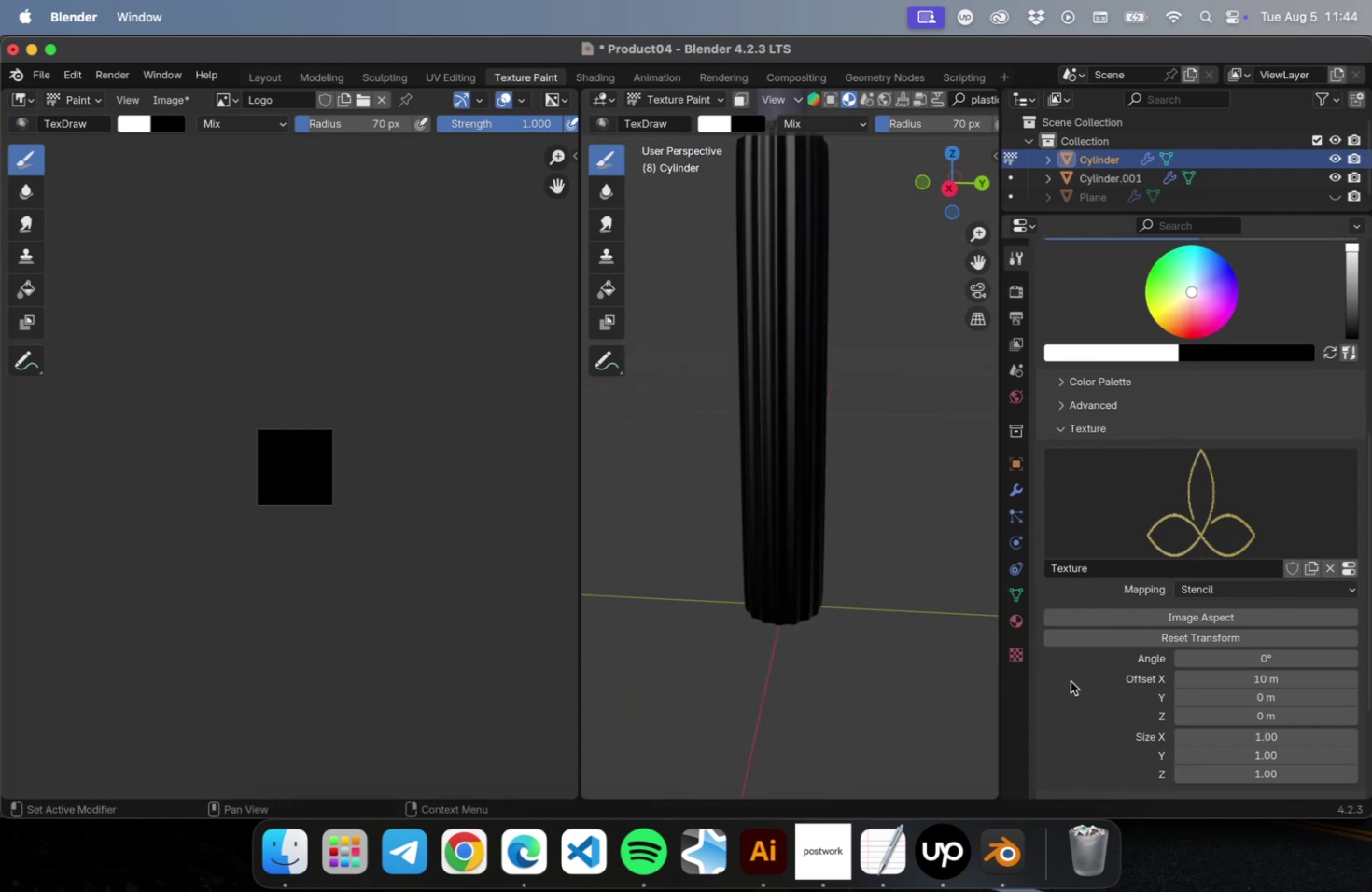 
mouse_move([1017, 607])
 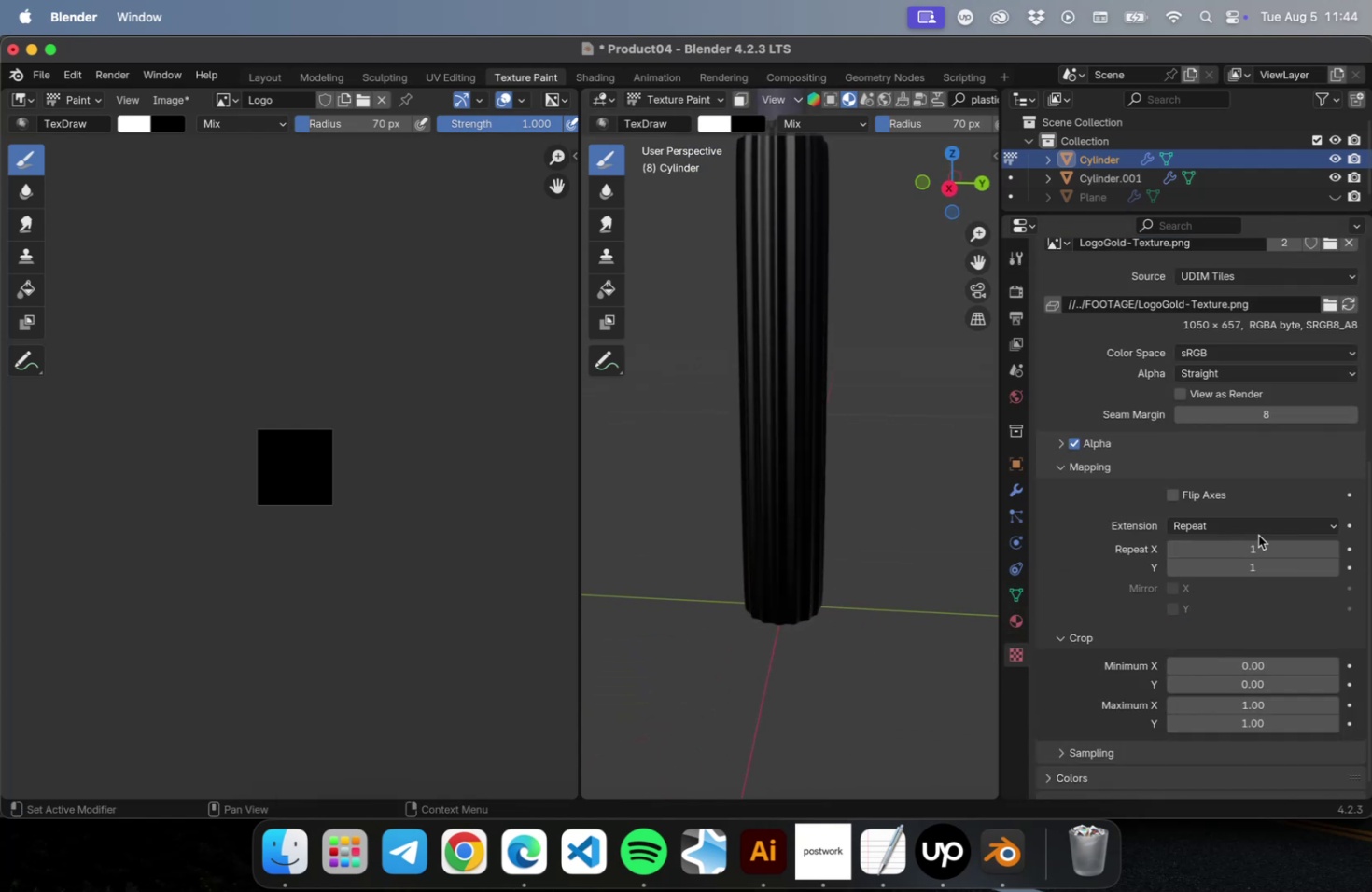 
left_click([1258, 529])
 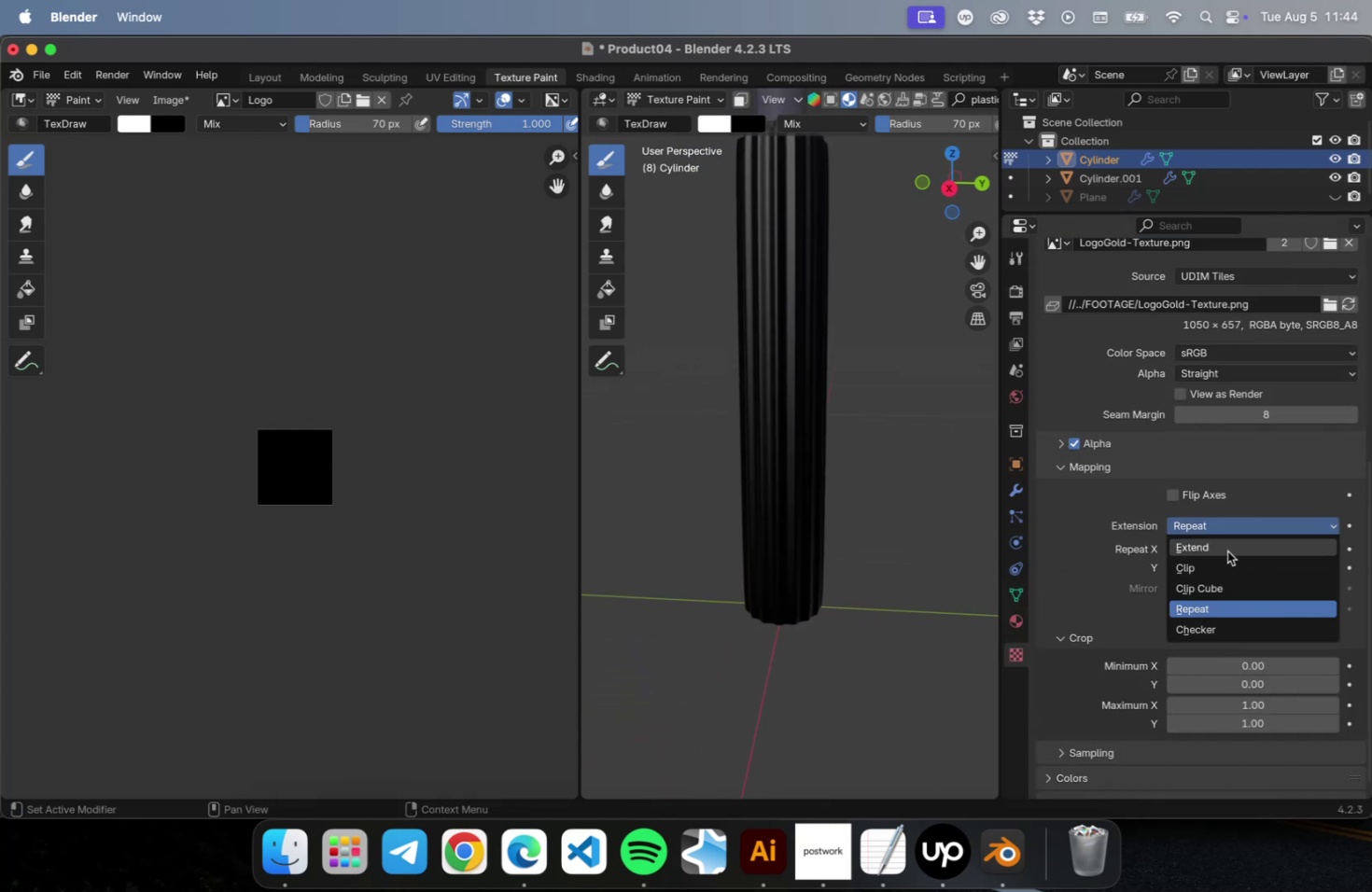 
left_click([1099, 551])
 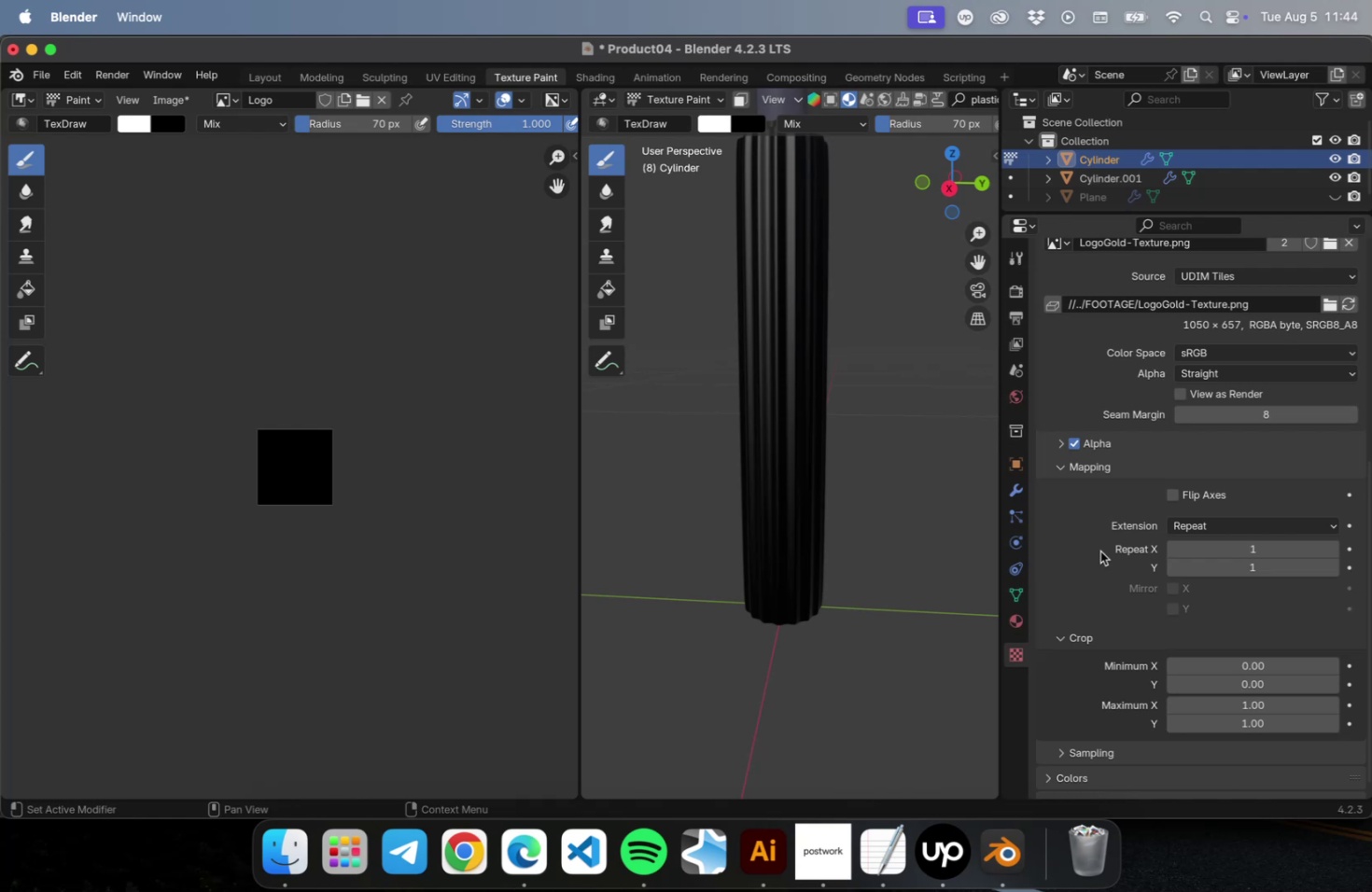 
scroll: coordinate [1102, 556], scroll_direction: up, amount: 2.0
 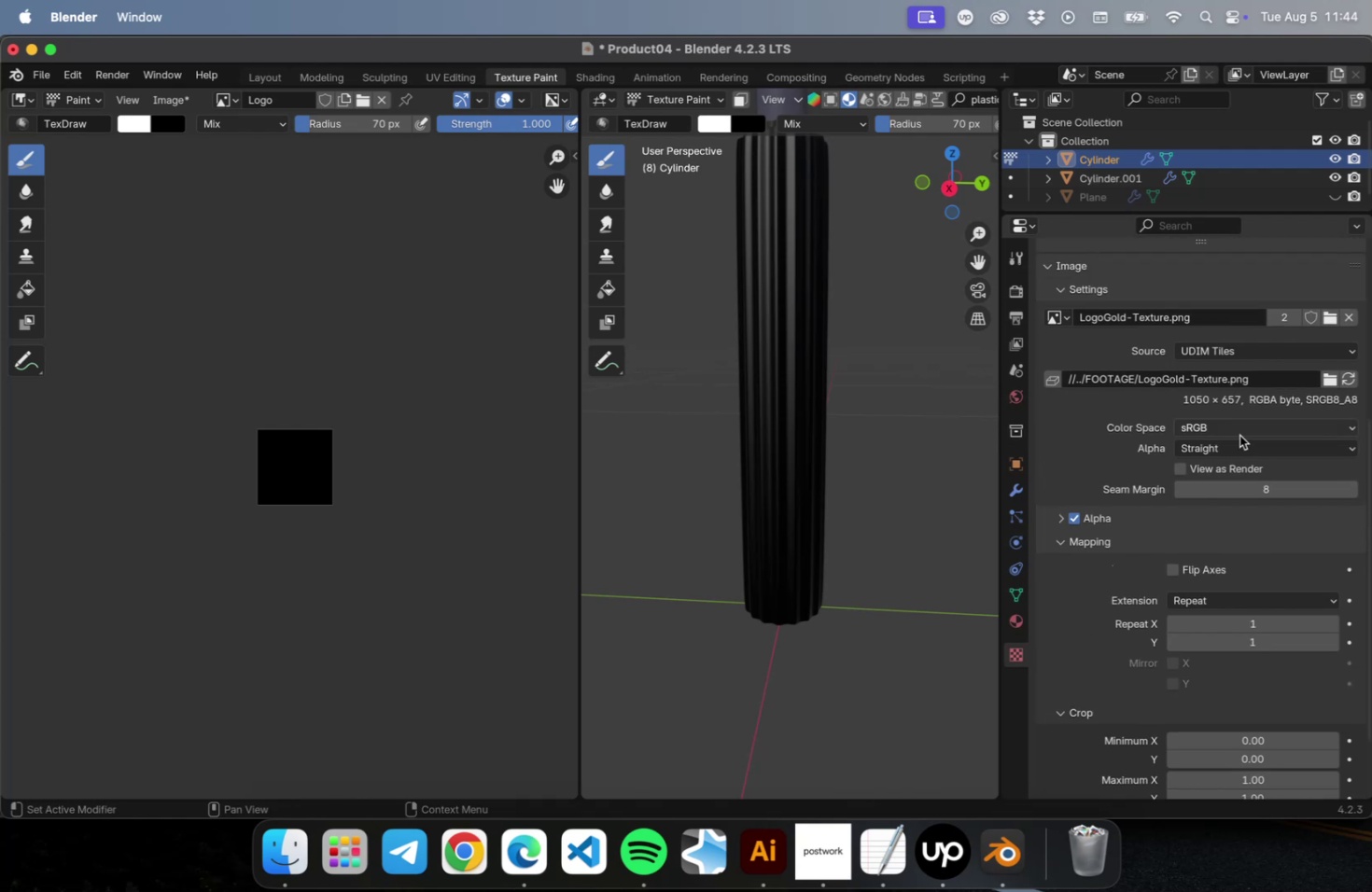 
left_click([1234, 443])
 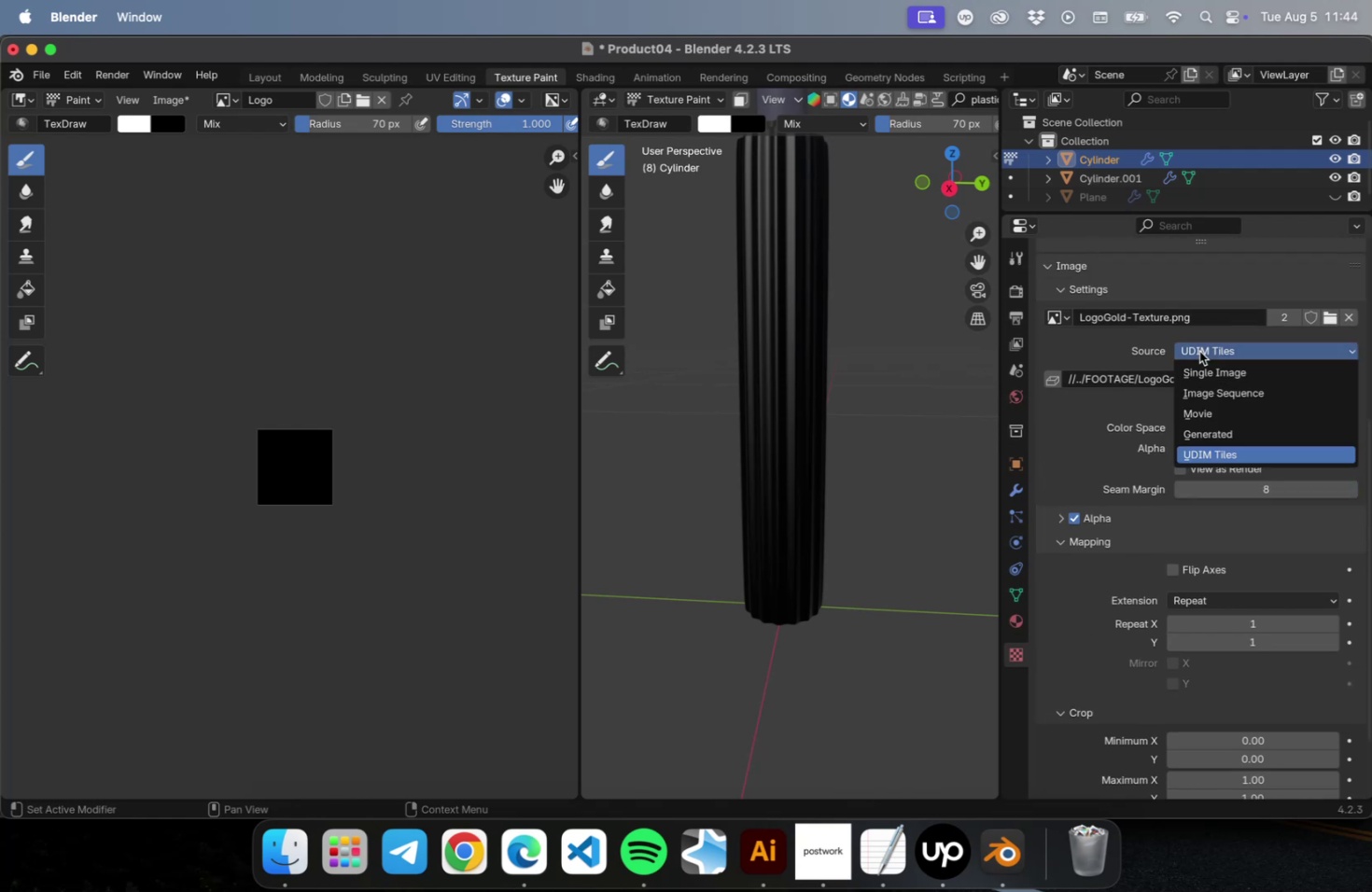 
left_click([1201, 364])
 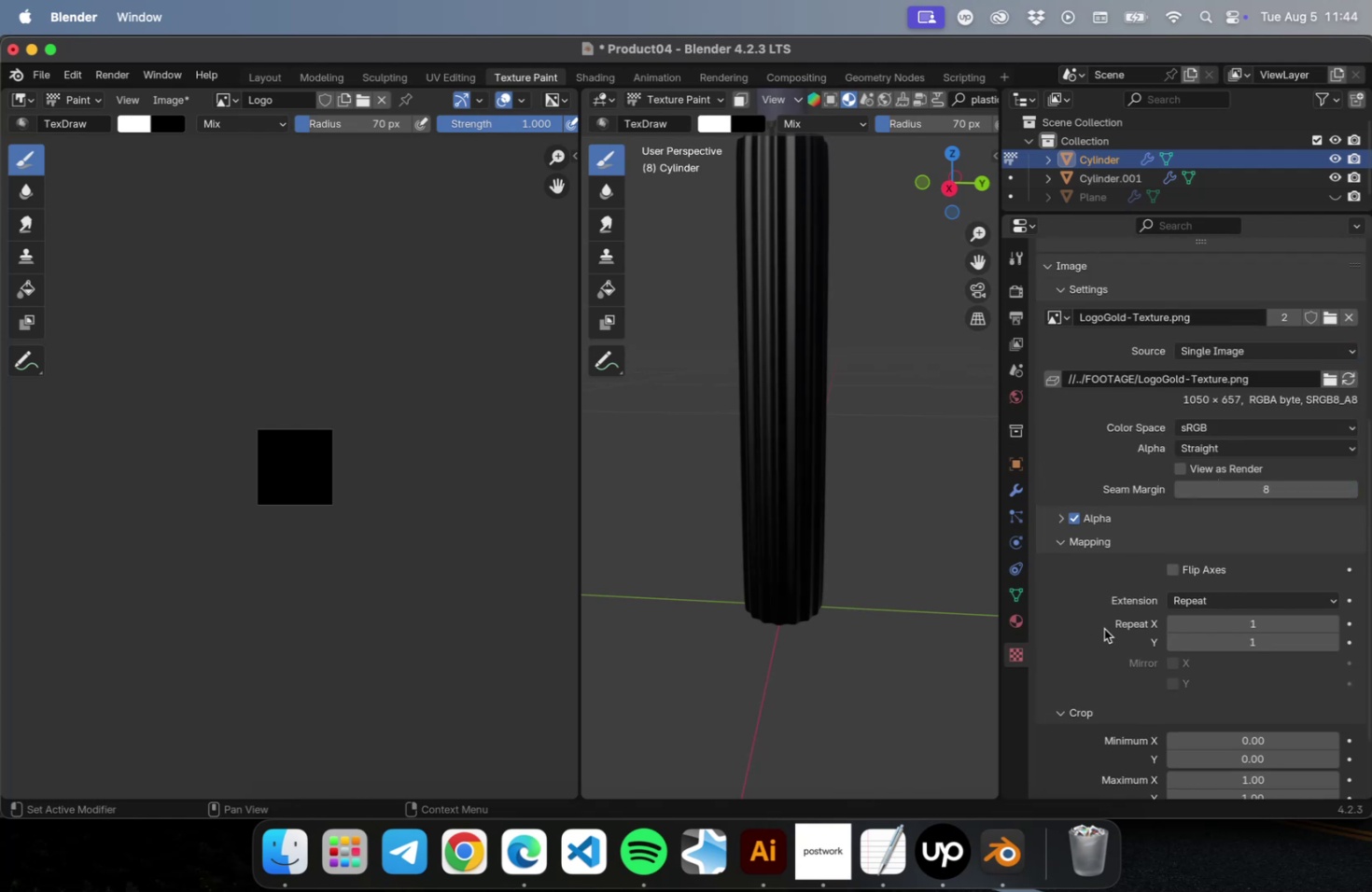 
left_click([1060, 547])
 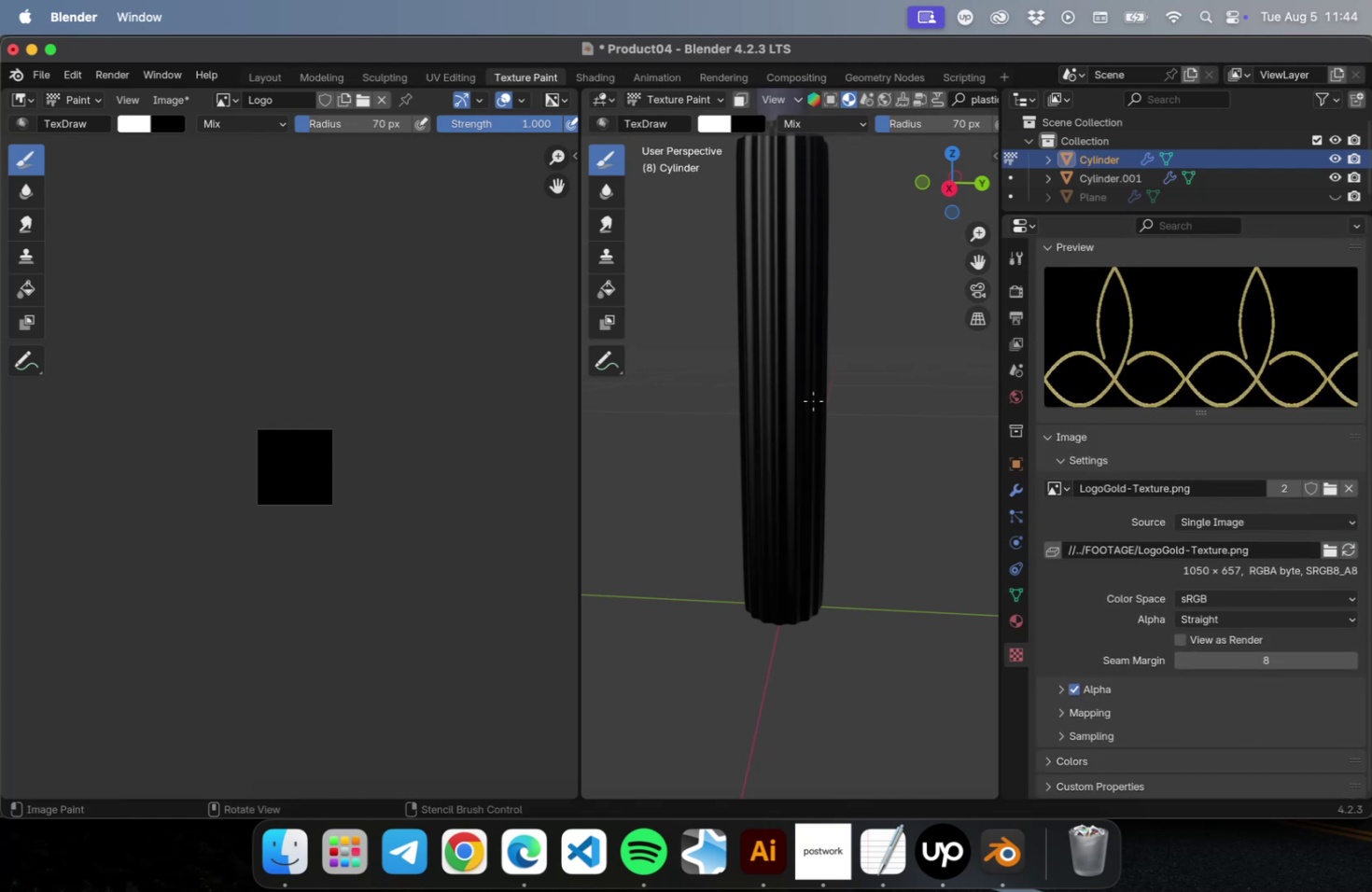 
left_click_drag(start_coordinate=[809, 406], to_coordinate=[760, 535])
 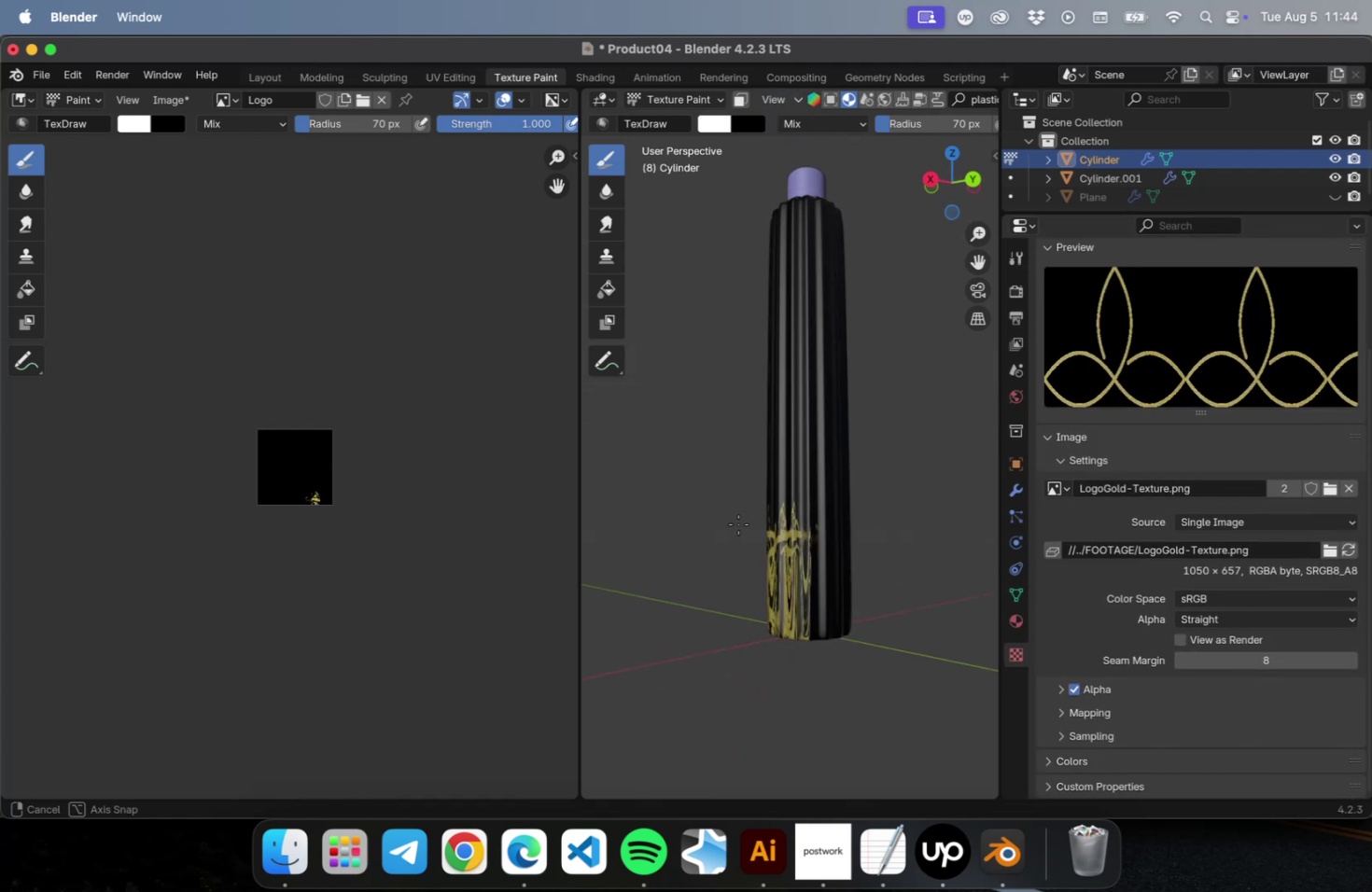 
left_click_drag(start_coordinate=[825, 550], to_coordinate=[822, 628])
 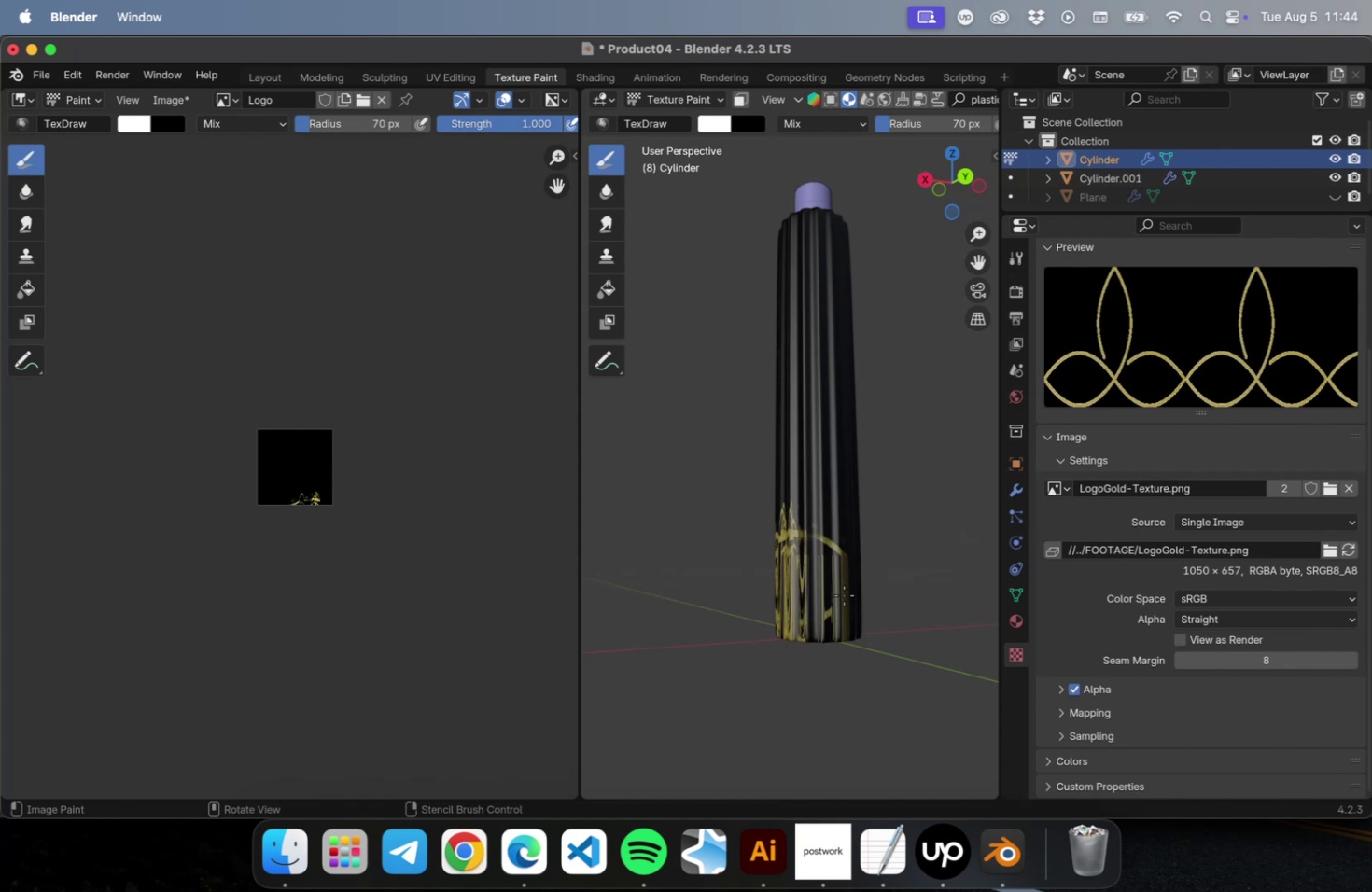 
key(Meta+Z)
 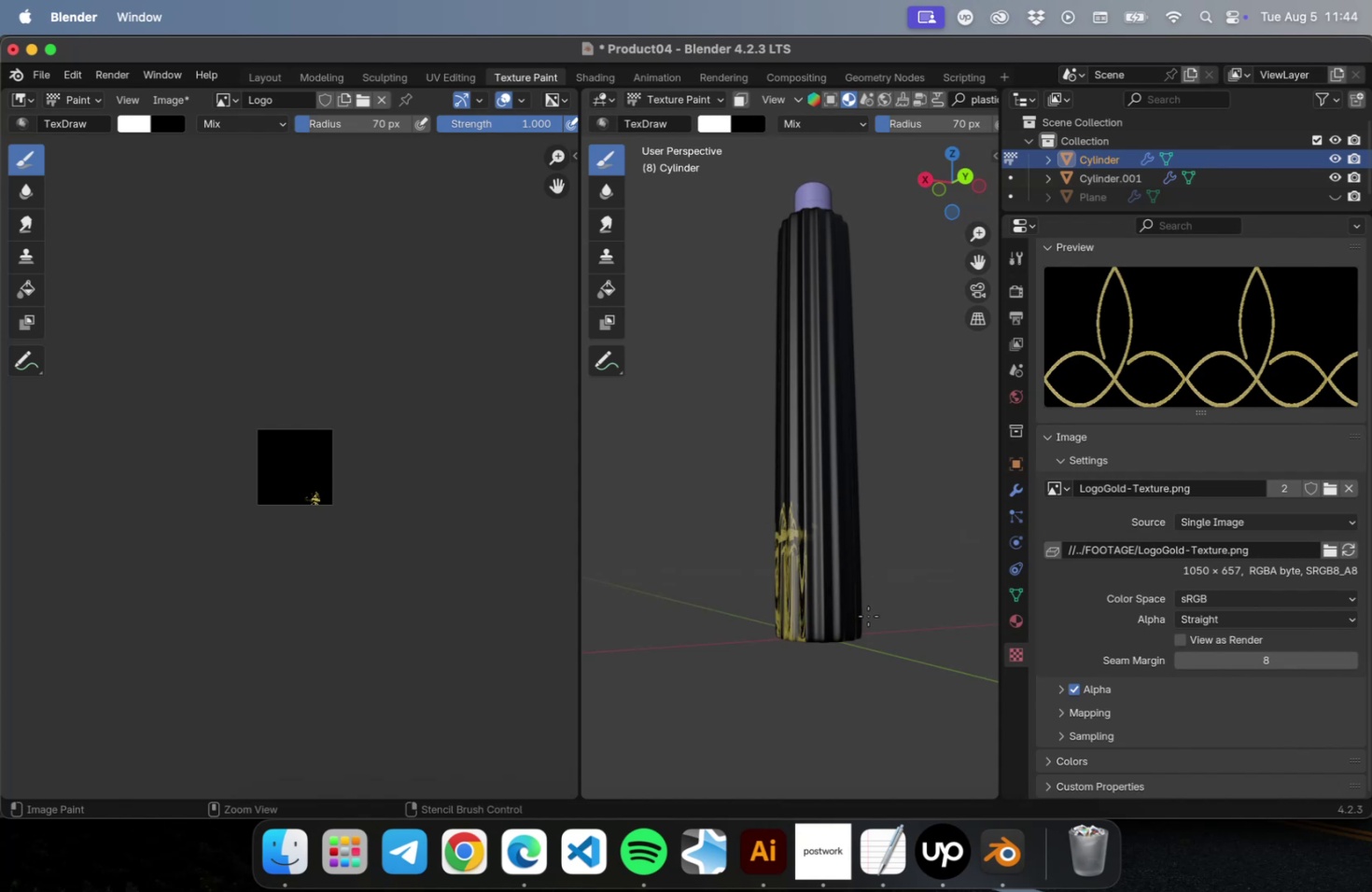 
key(Meta+Z)
 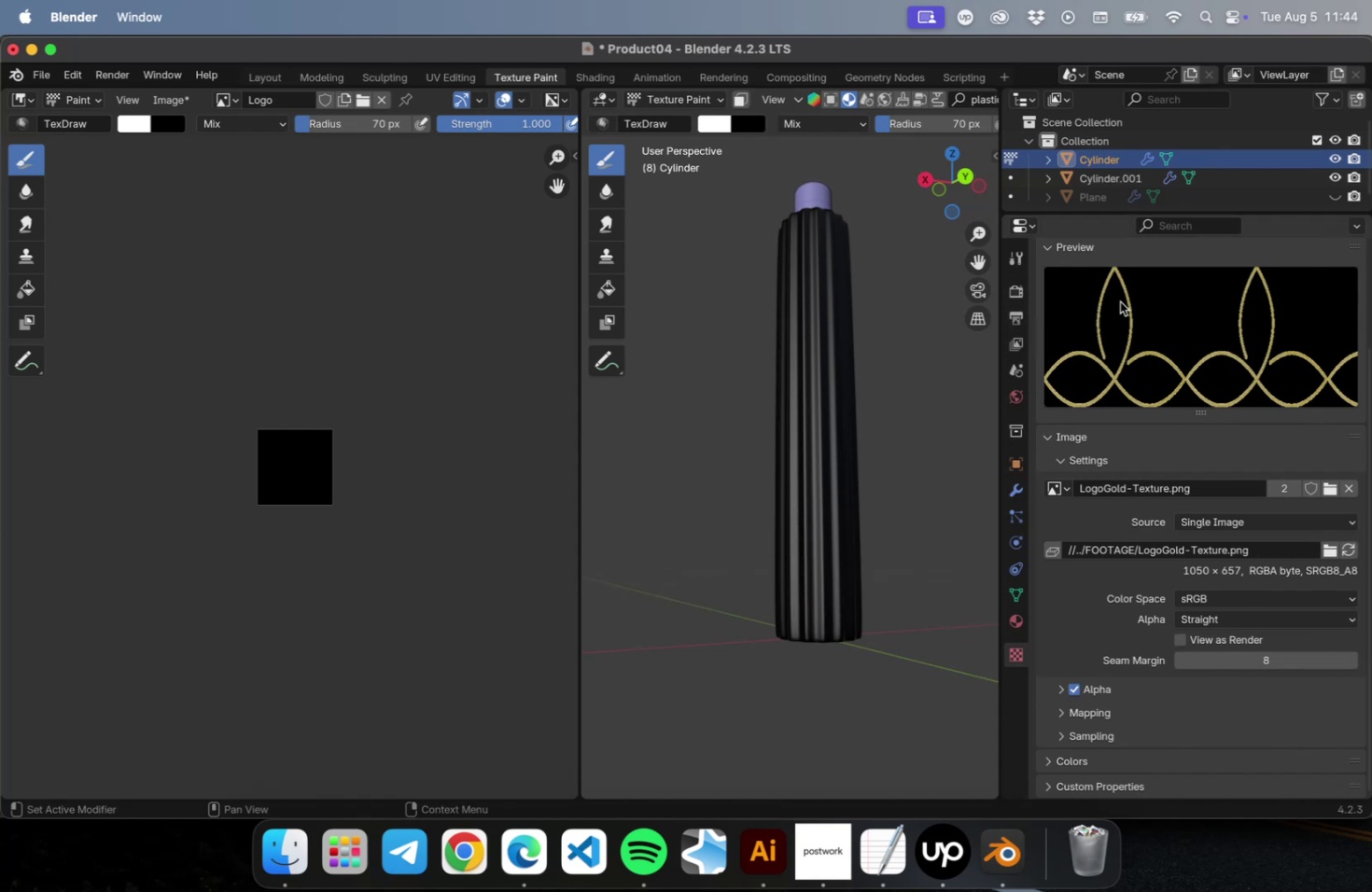 
wait(7.44)
 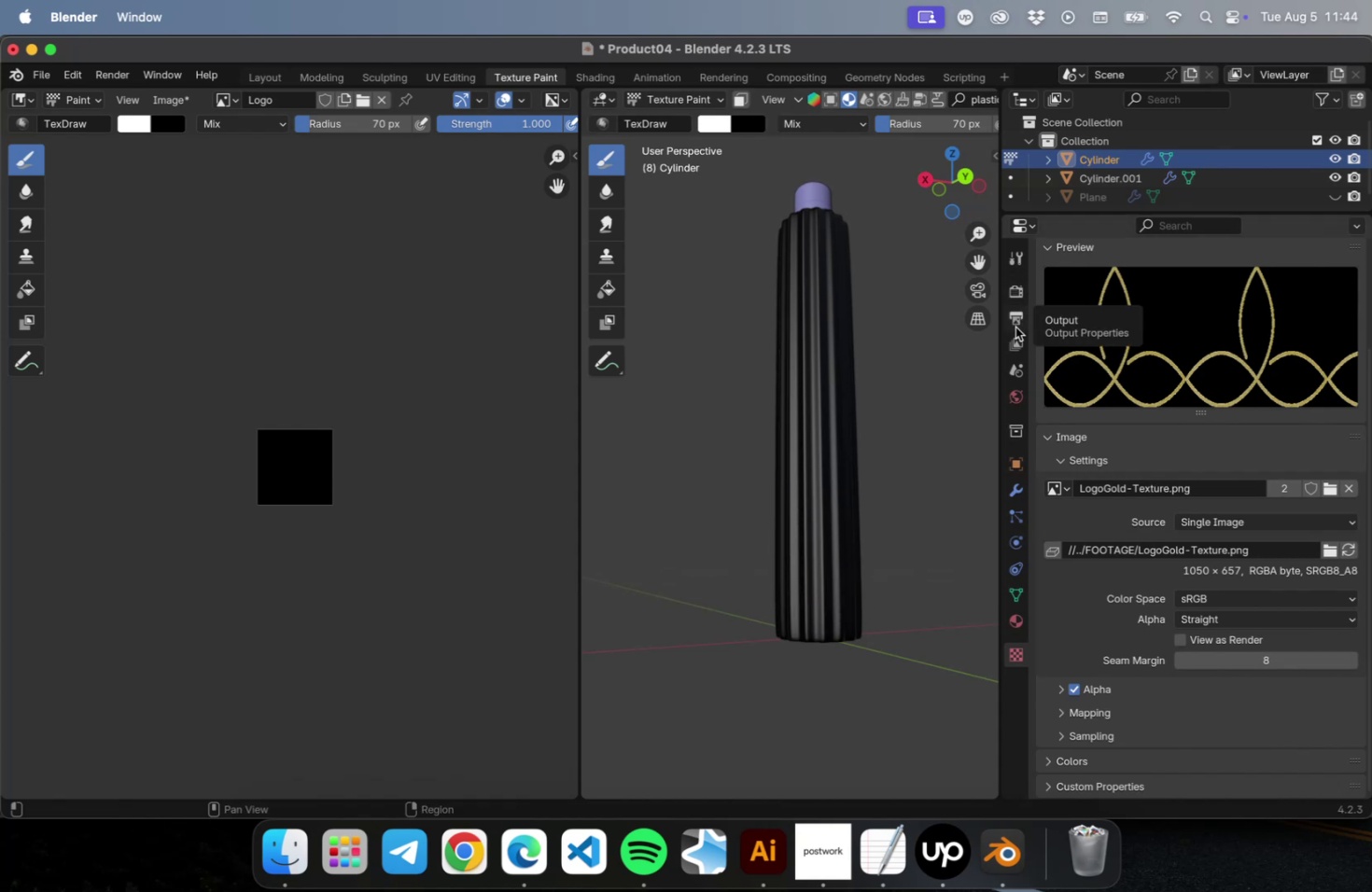 
double_click([1181, 640])
 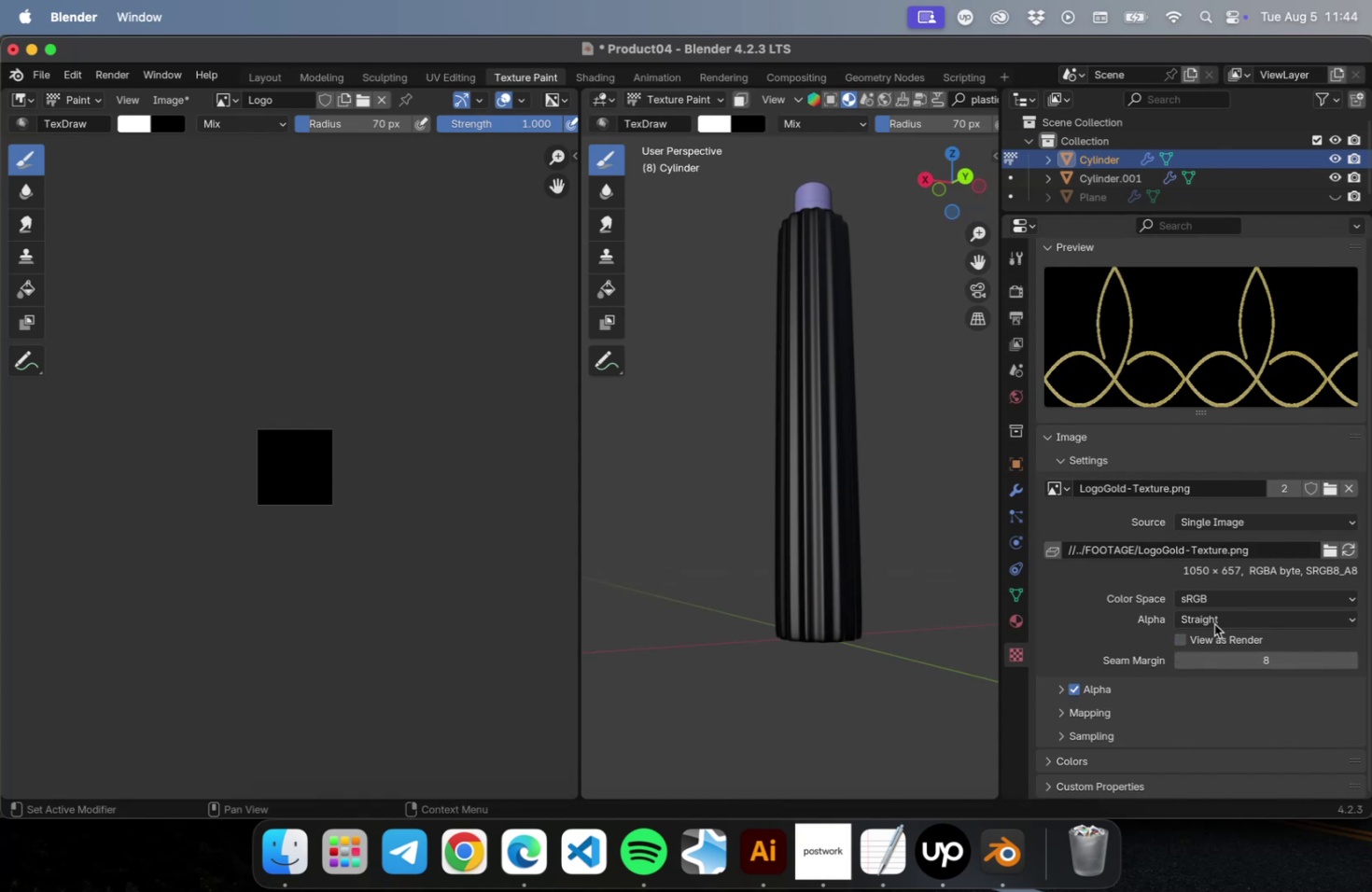 
triple_click([1221, 618])
 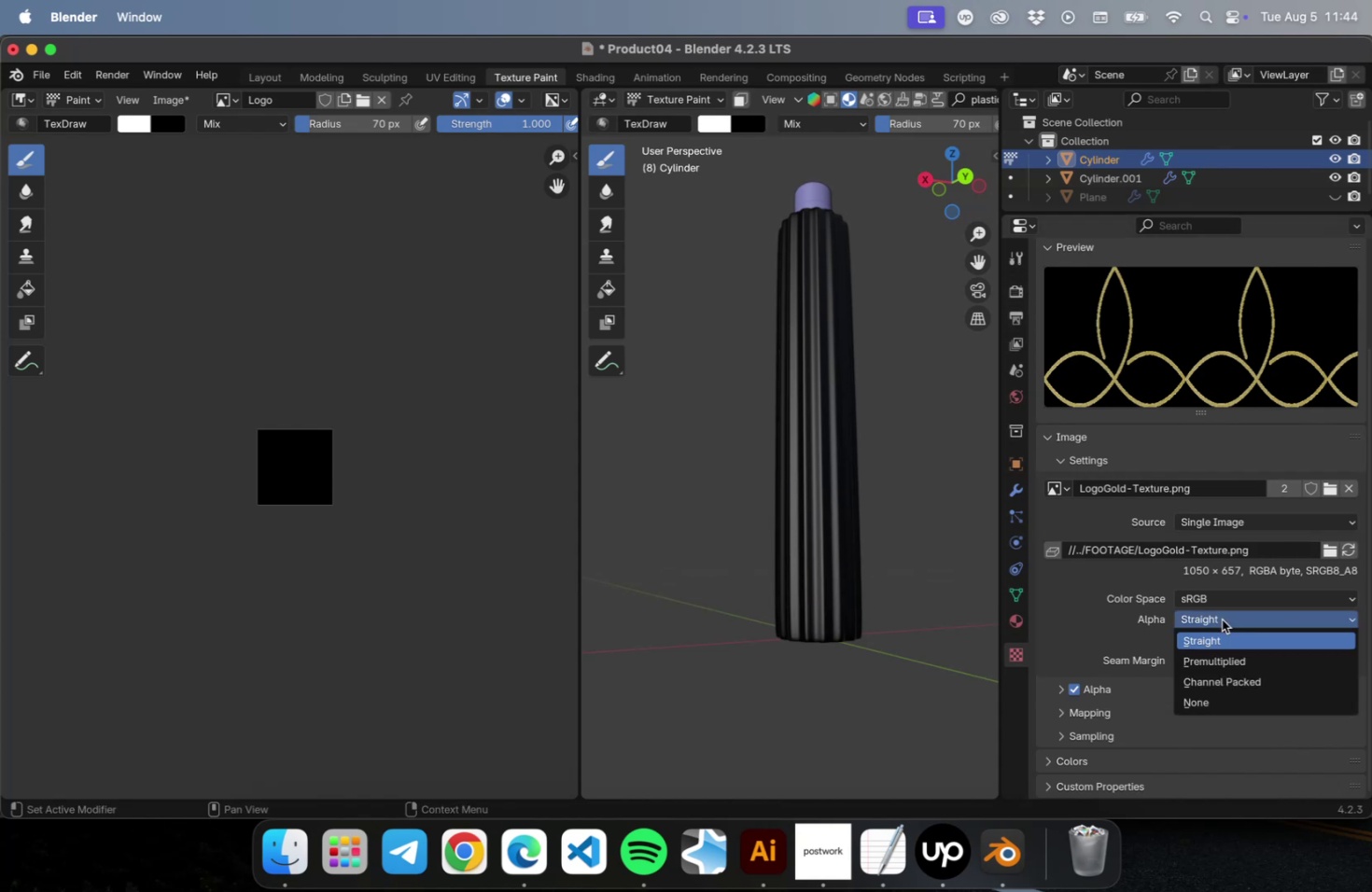 
left_click([1221, 619])
 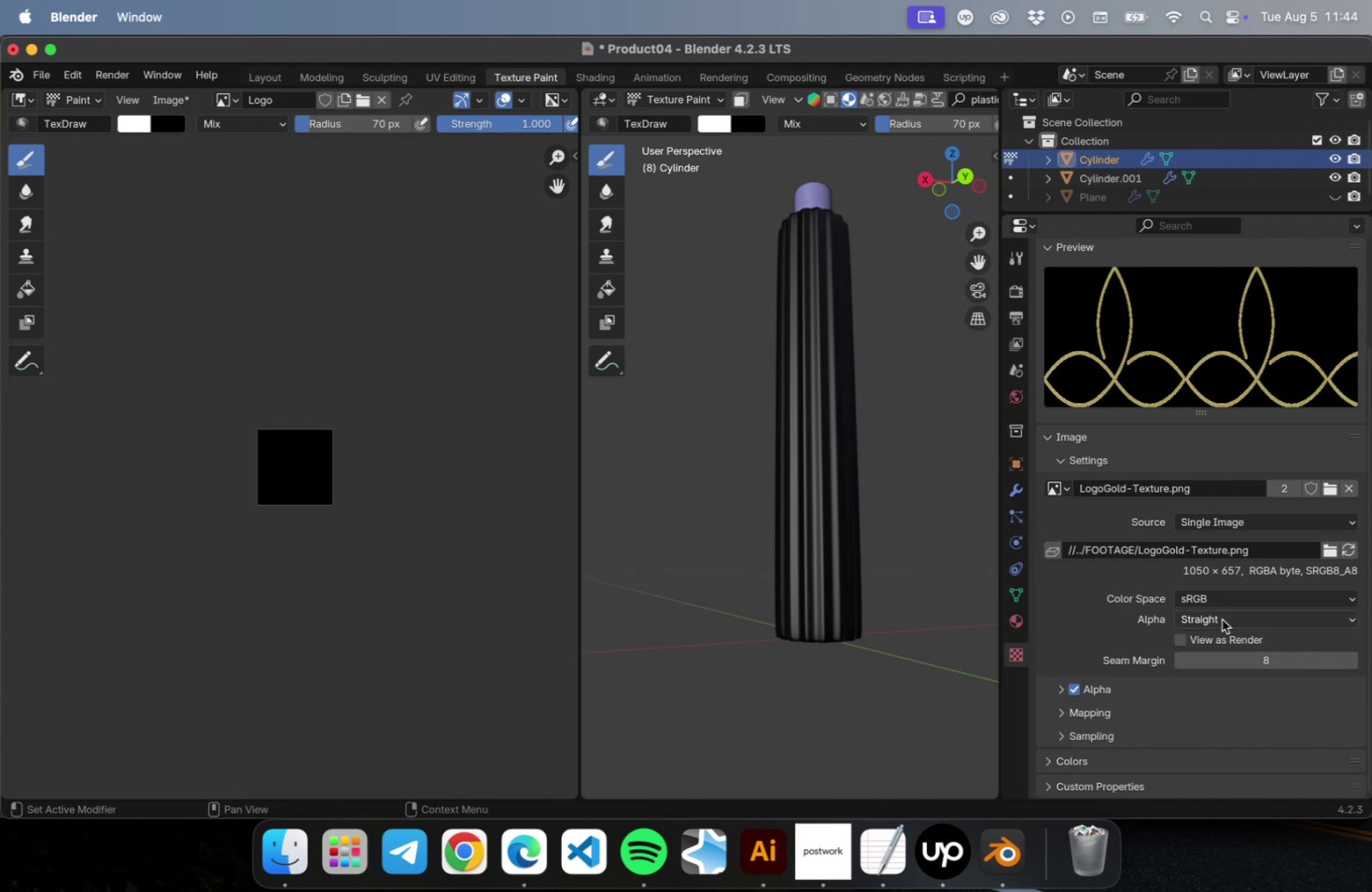 
scroll: coordinate [1124, 690], scroll_direction: down, amount: 7.0
 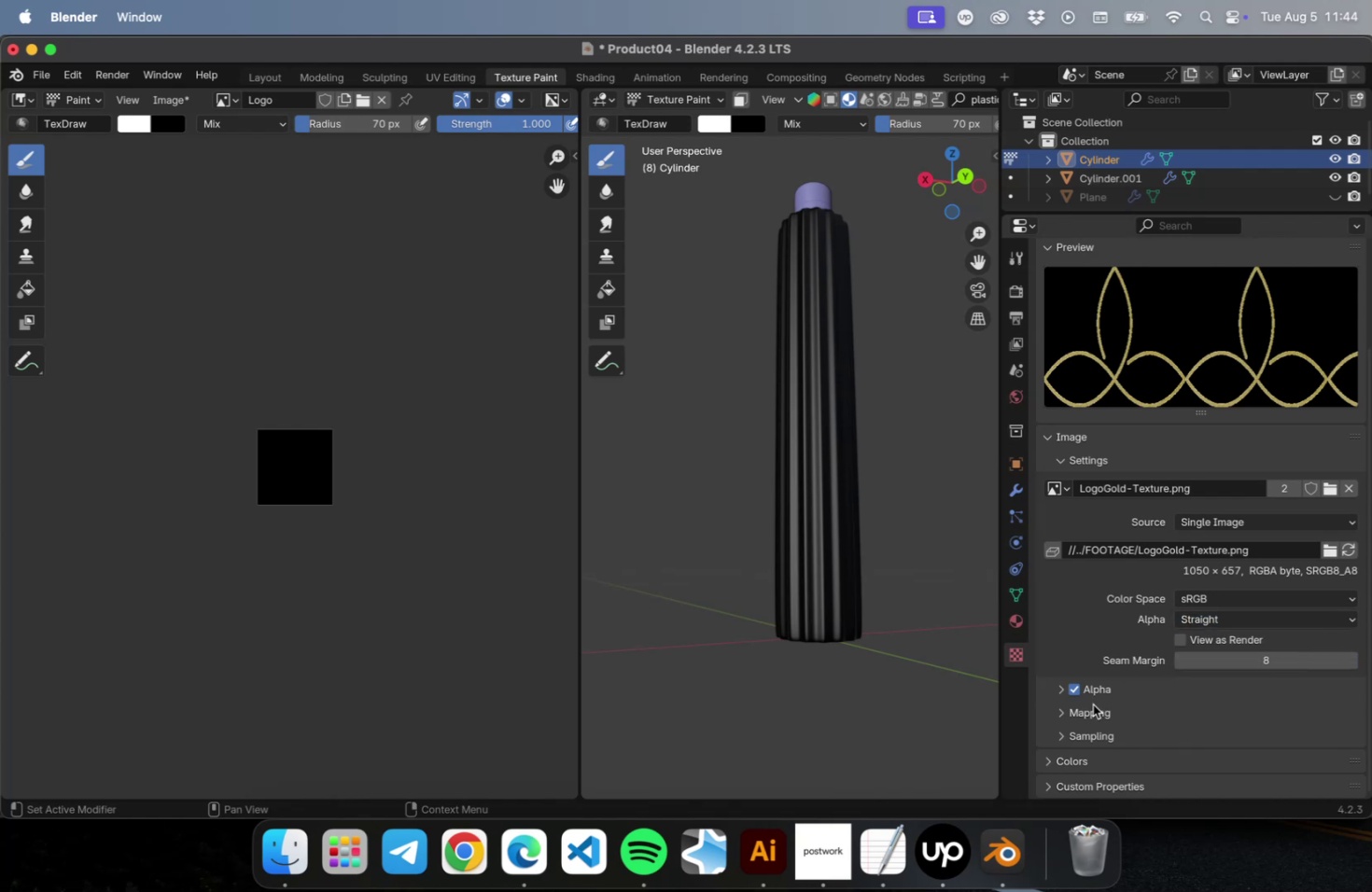 
left_click([1086, 711])
 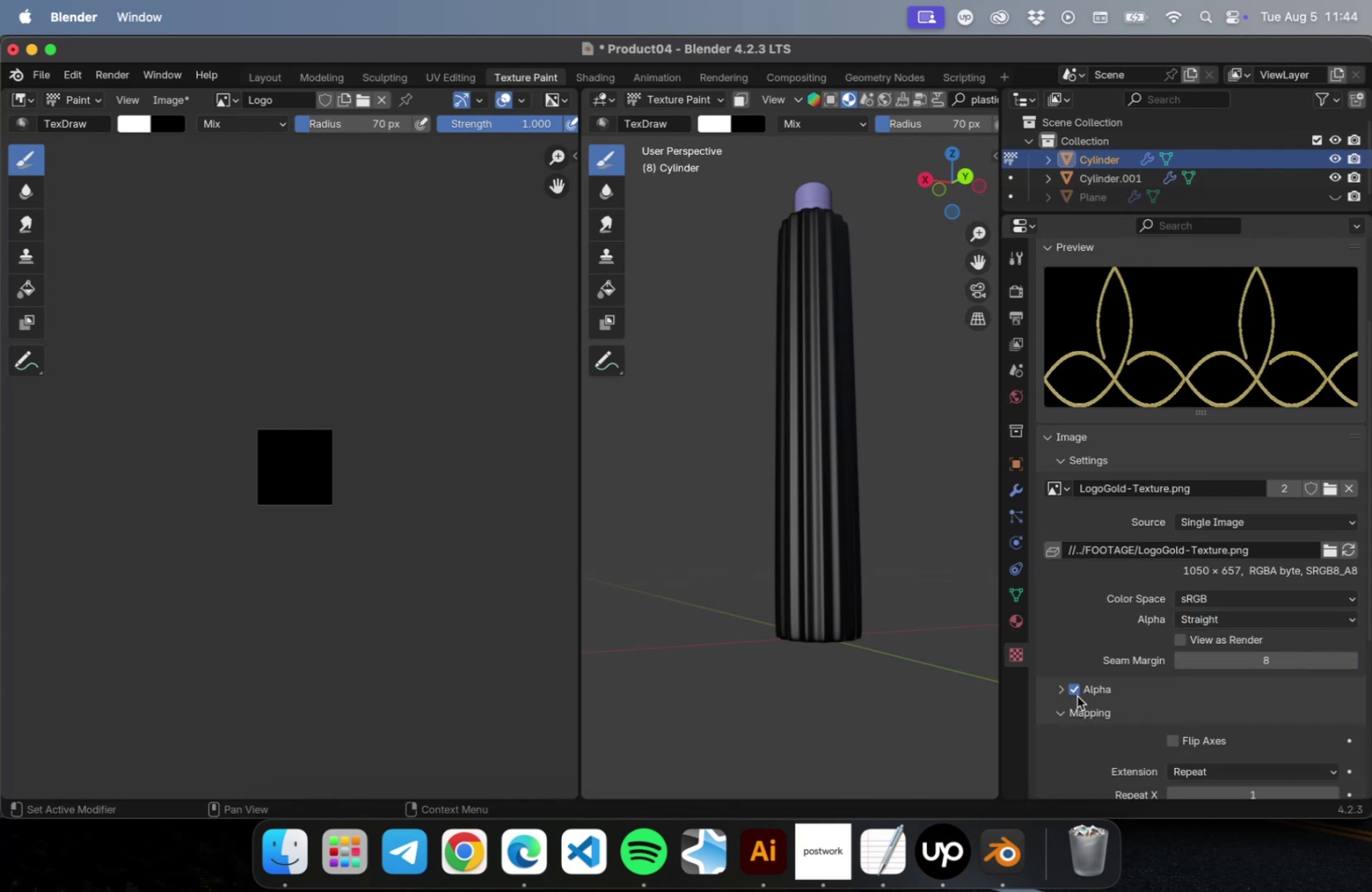 
double_click([1076, 695])
 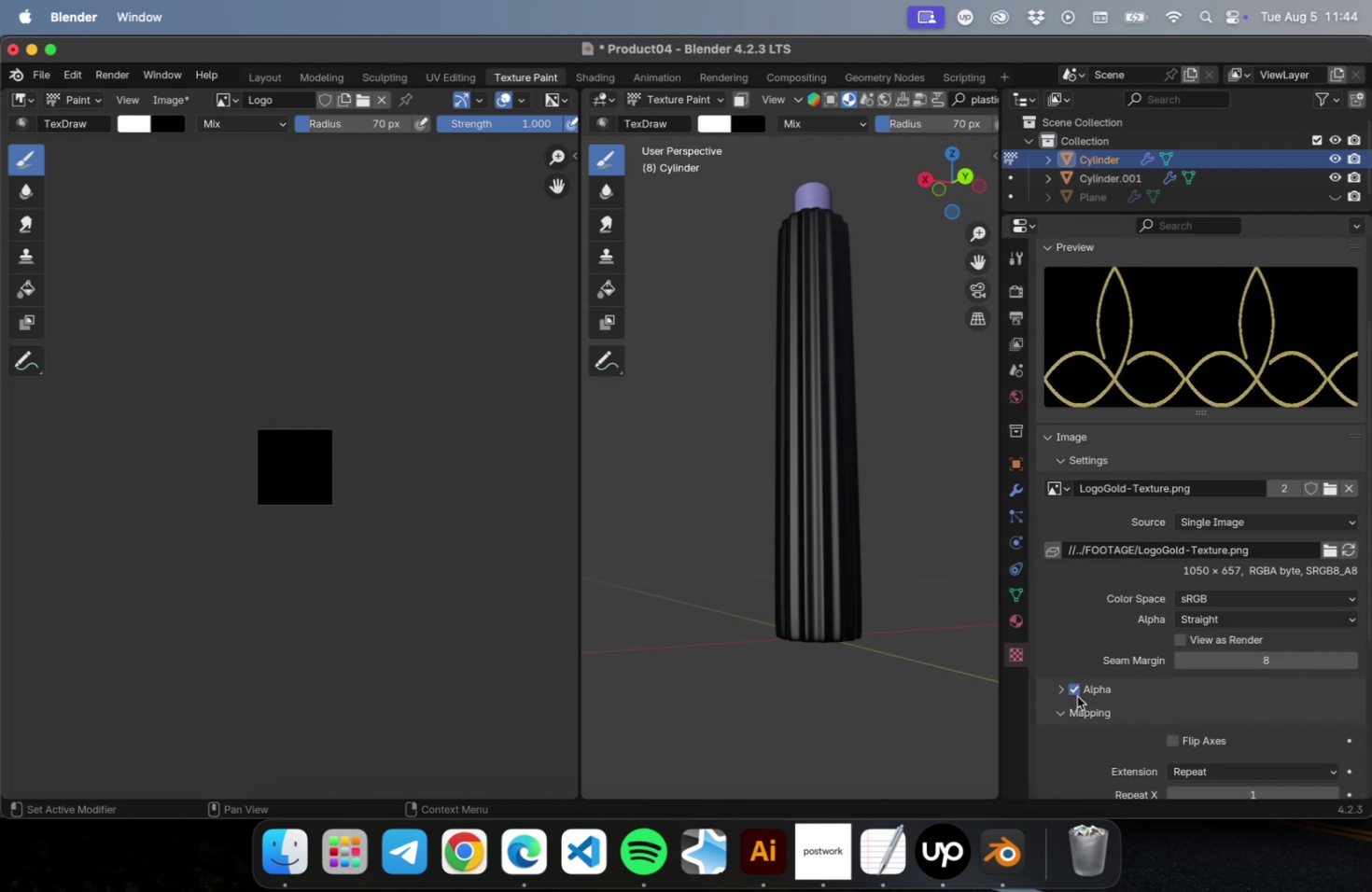 
left_click([1076, 695])
 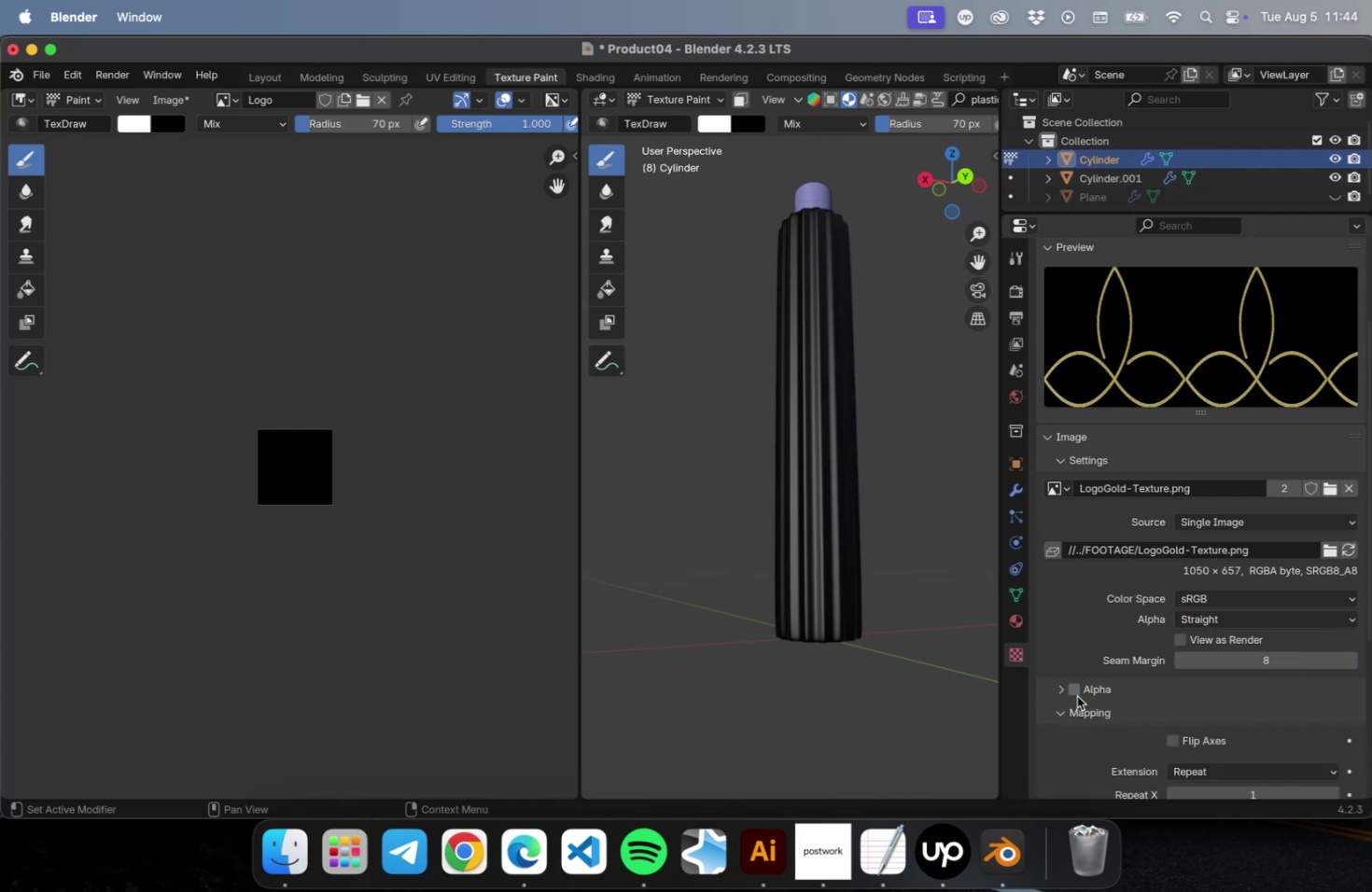 
left_click([1076, 695])
 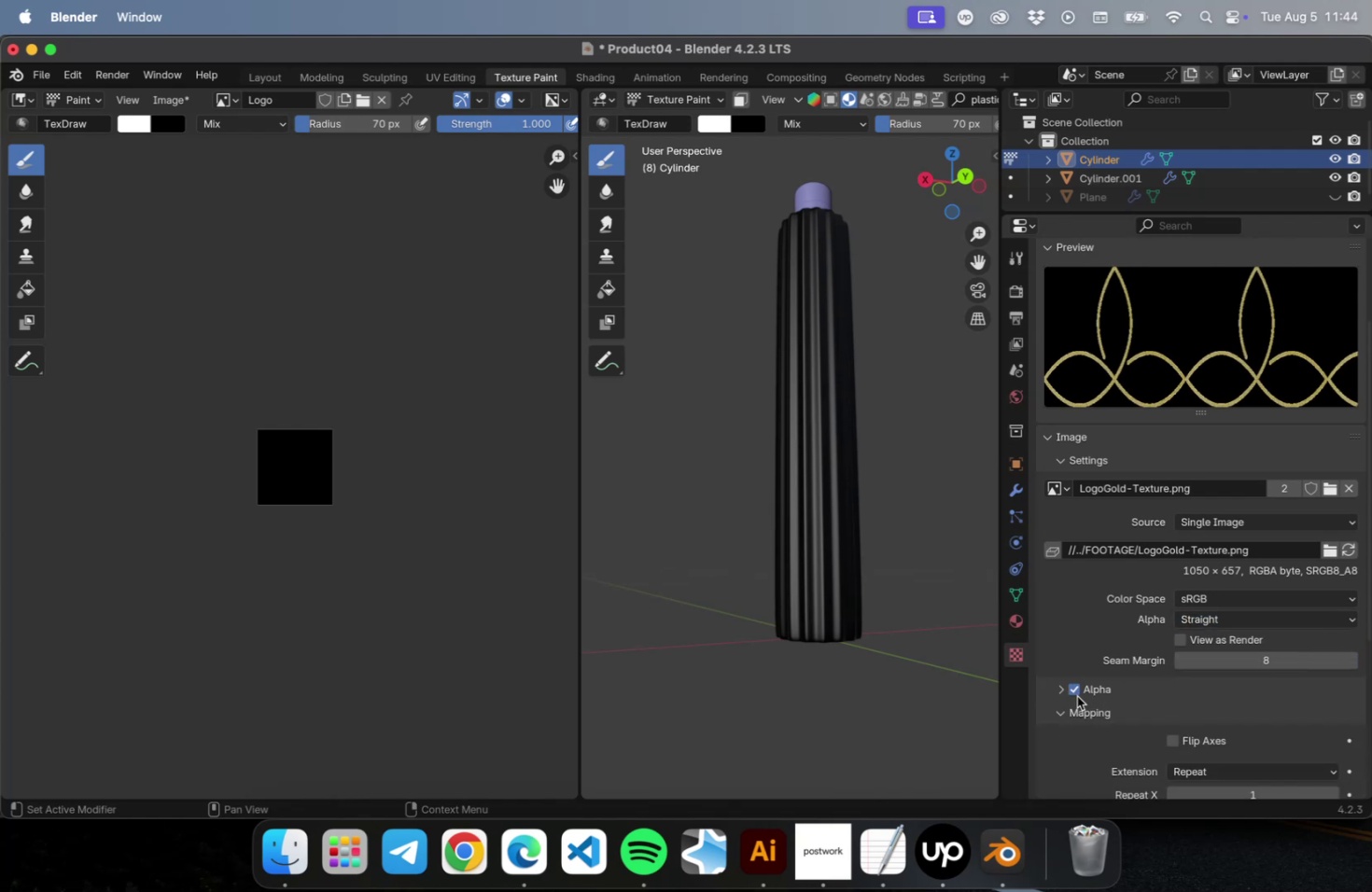 
left_click([1076, 695])
 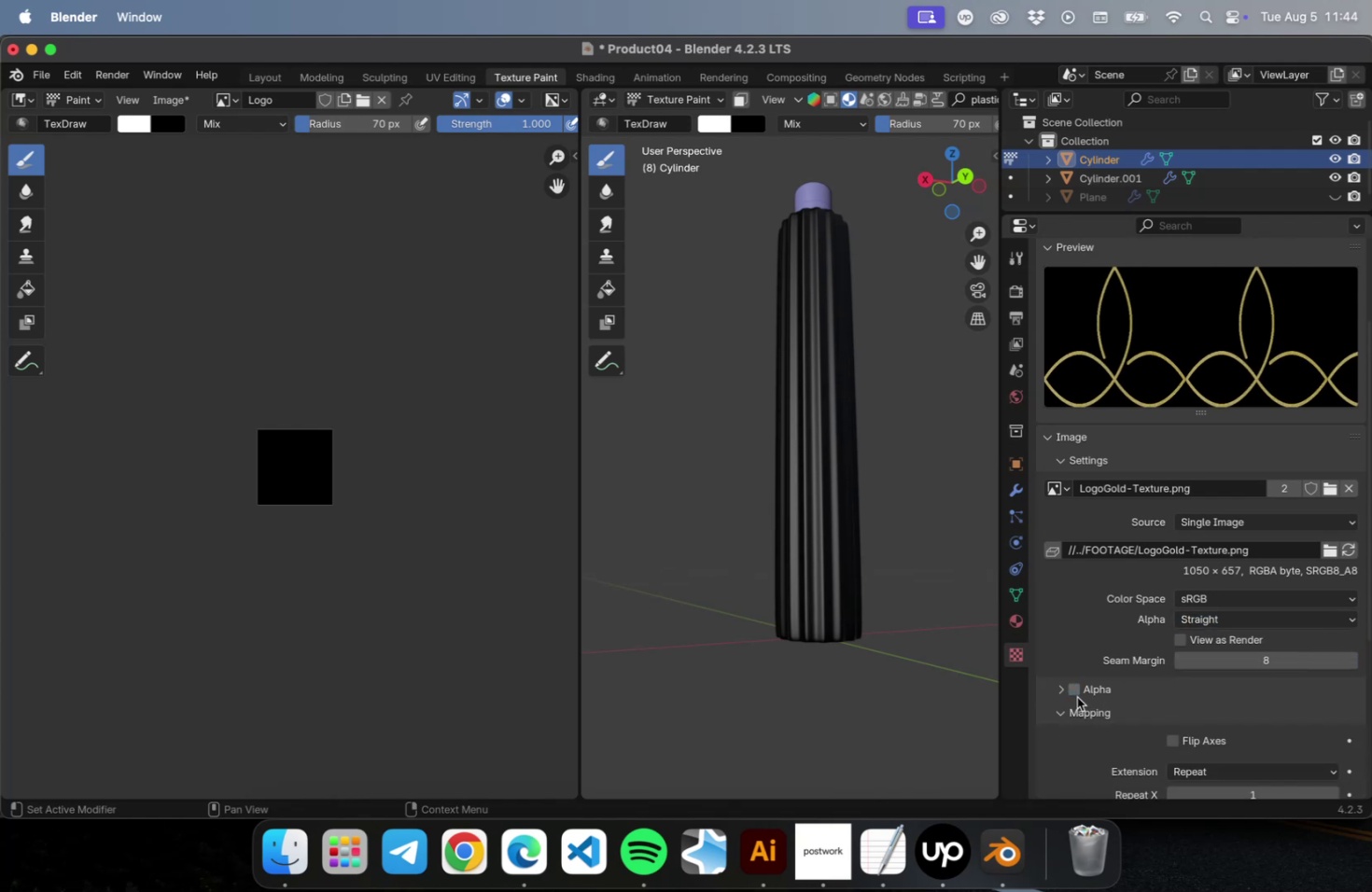 
scroll: coordinate [1072, 703], scroll_direction: down, amount: 11.0
 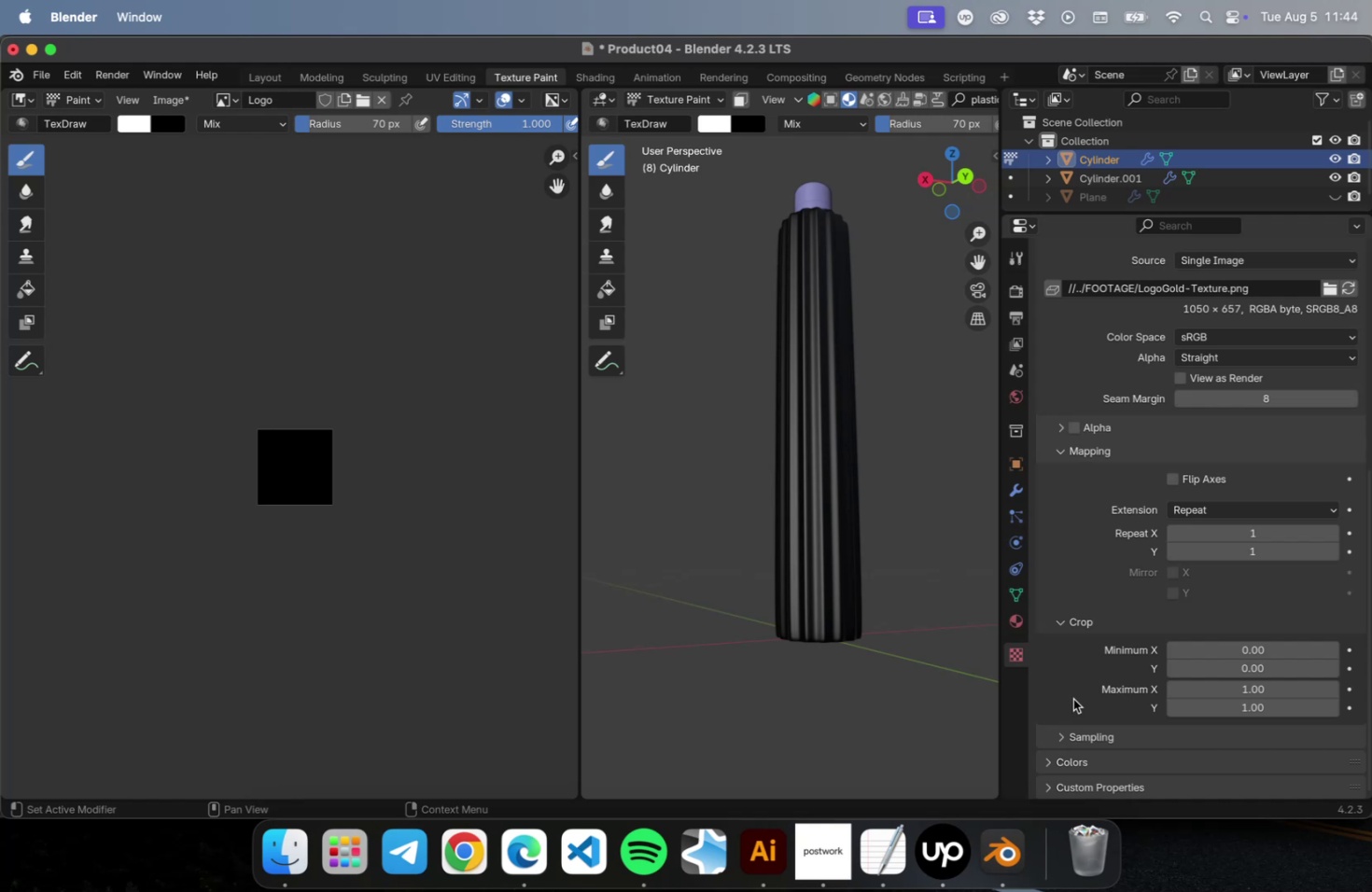 
left_click([1061, 735])
 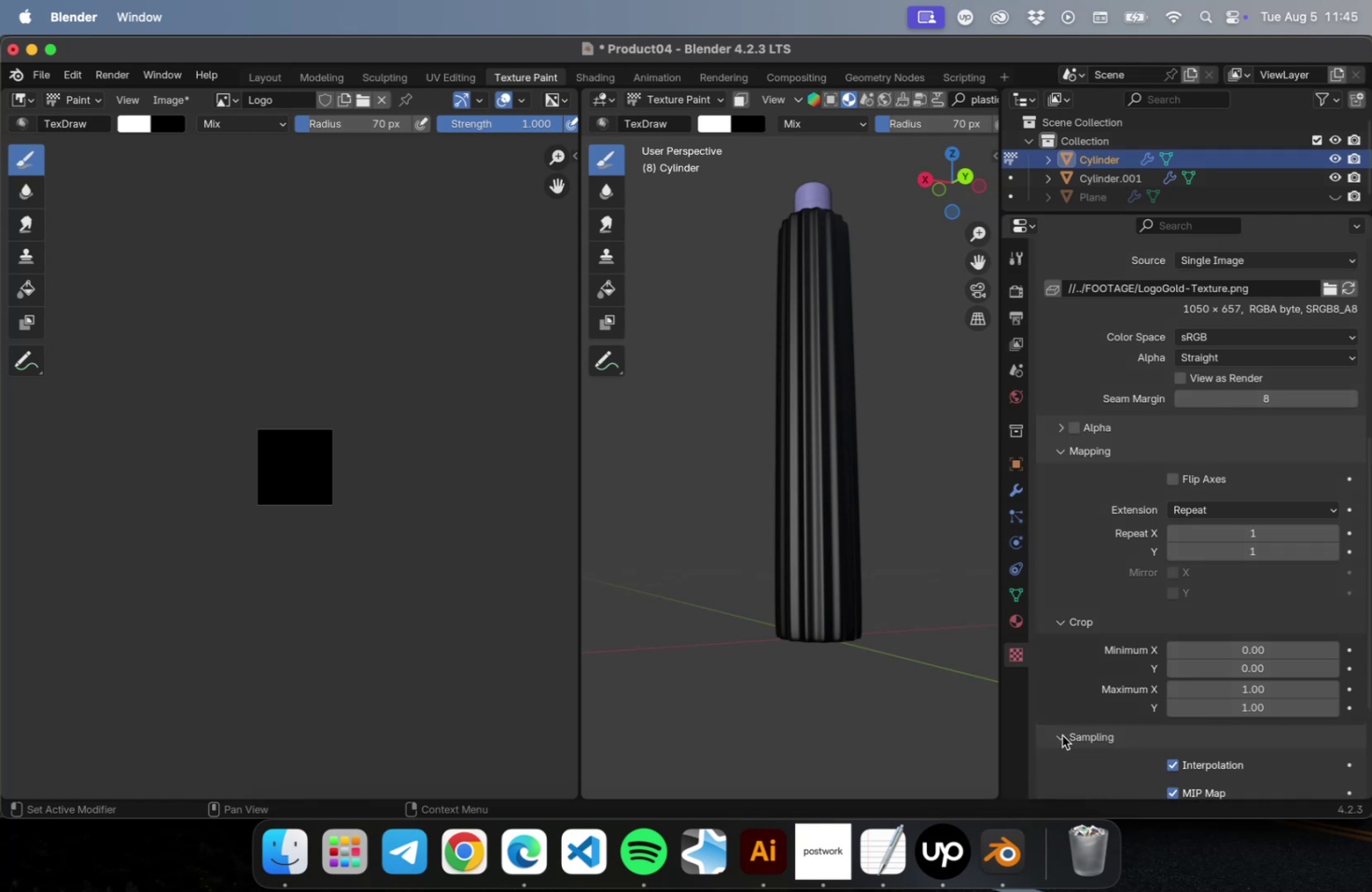 
scroll: coordinate [1081, 661], scroll_direction: down, amount: 18.0
 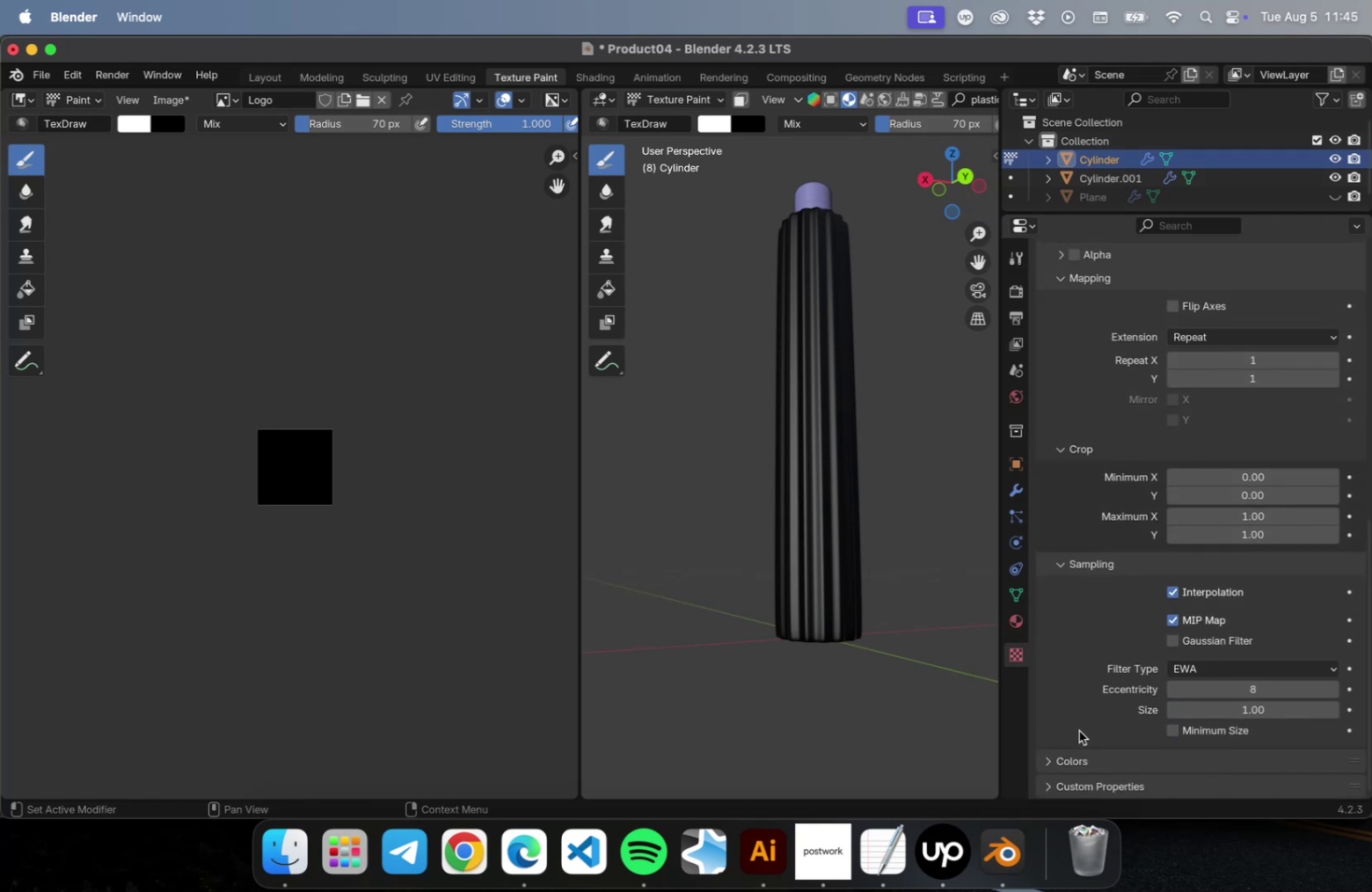 
scroll: coordinate [1074, 481], scroll_direction: up, amount: 47.0
 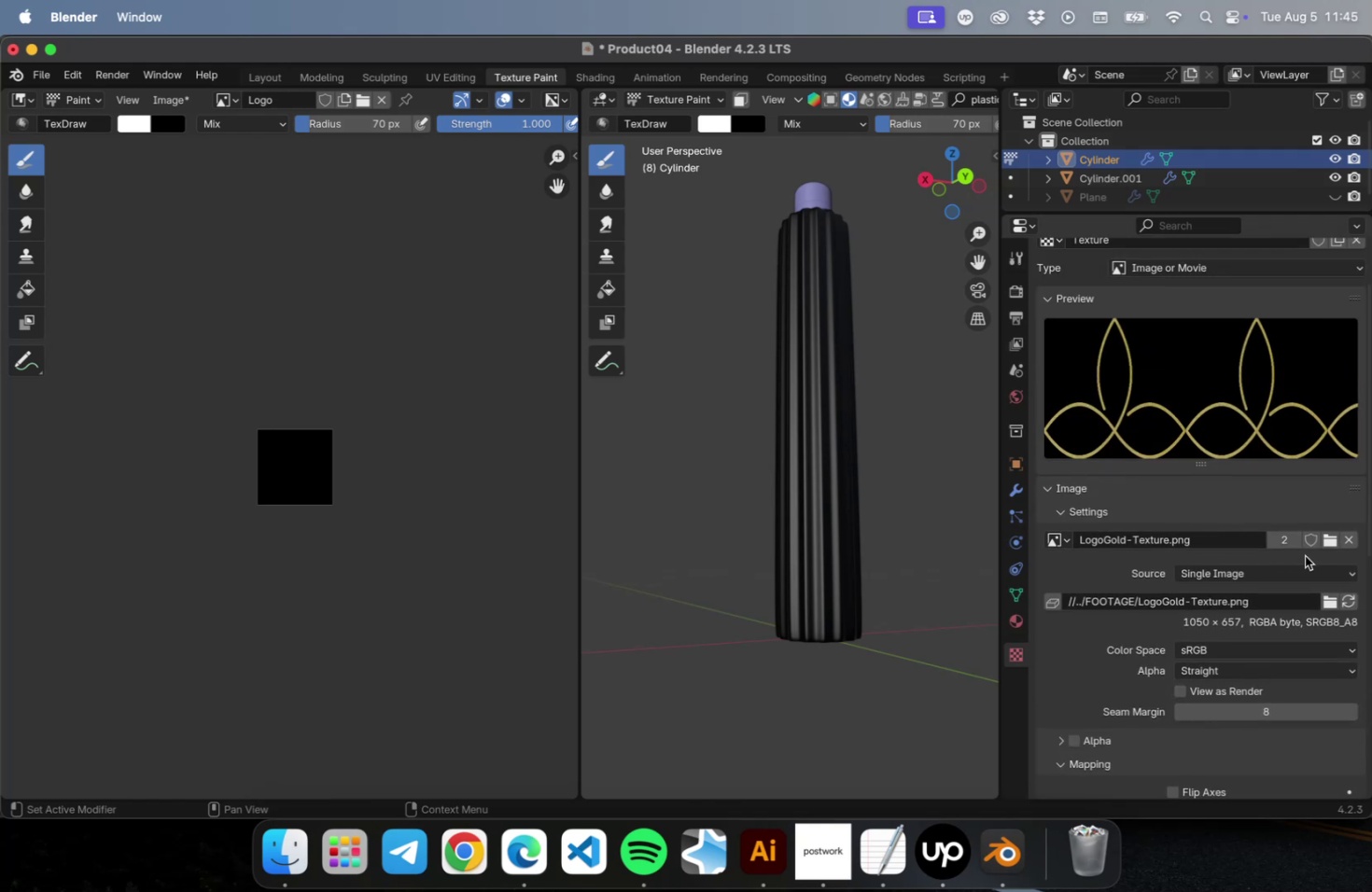 
left_click([1217, 547])
 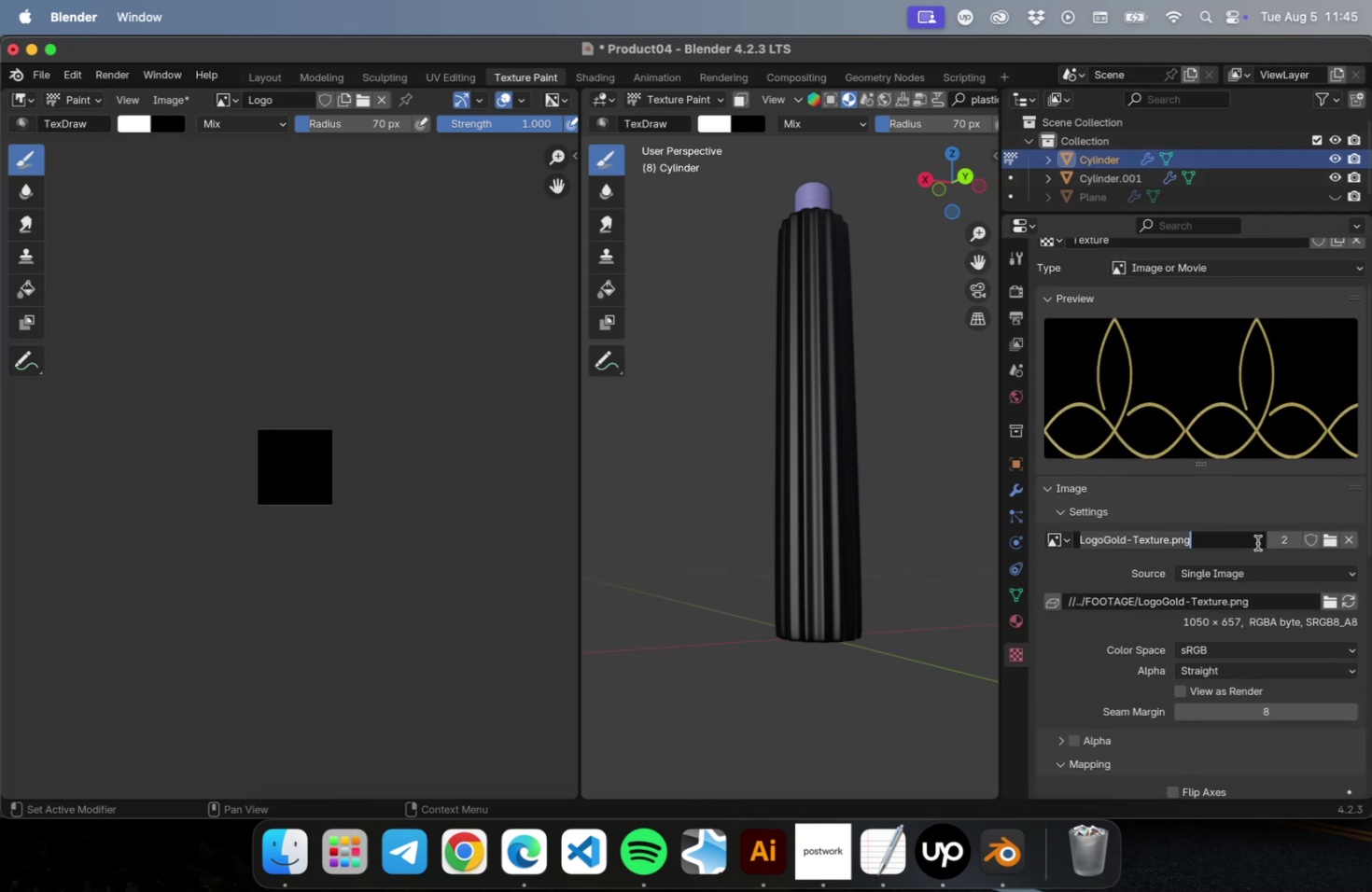 
left_click([1289, 537])
 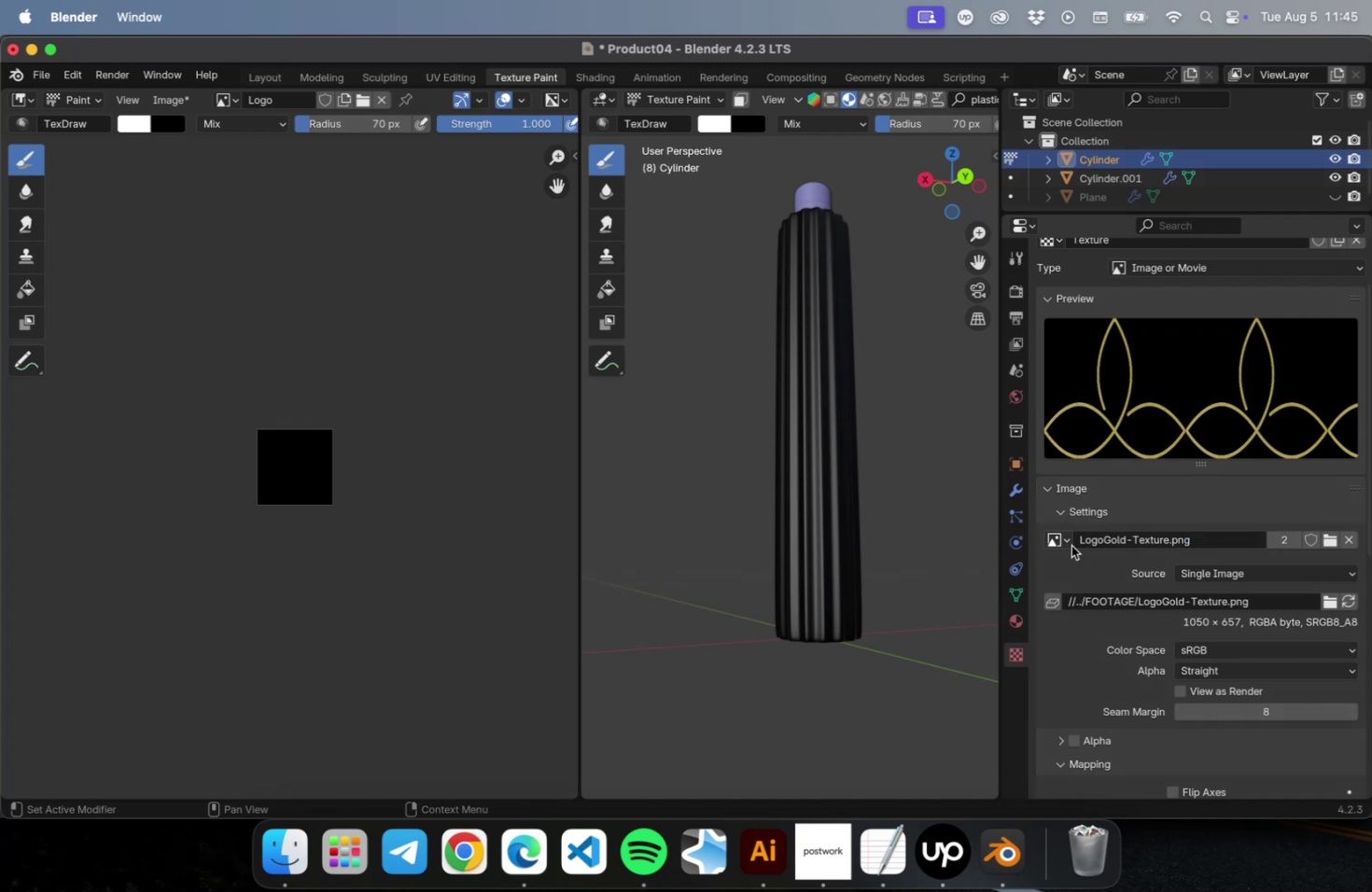 
left_click([1065, 544])
 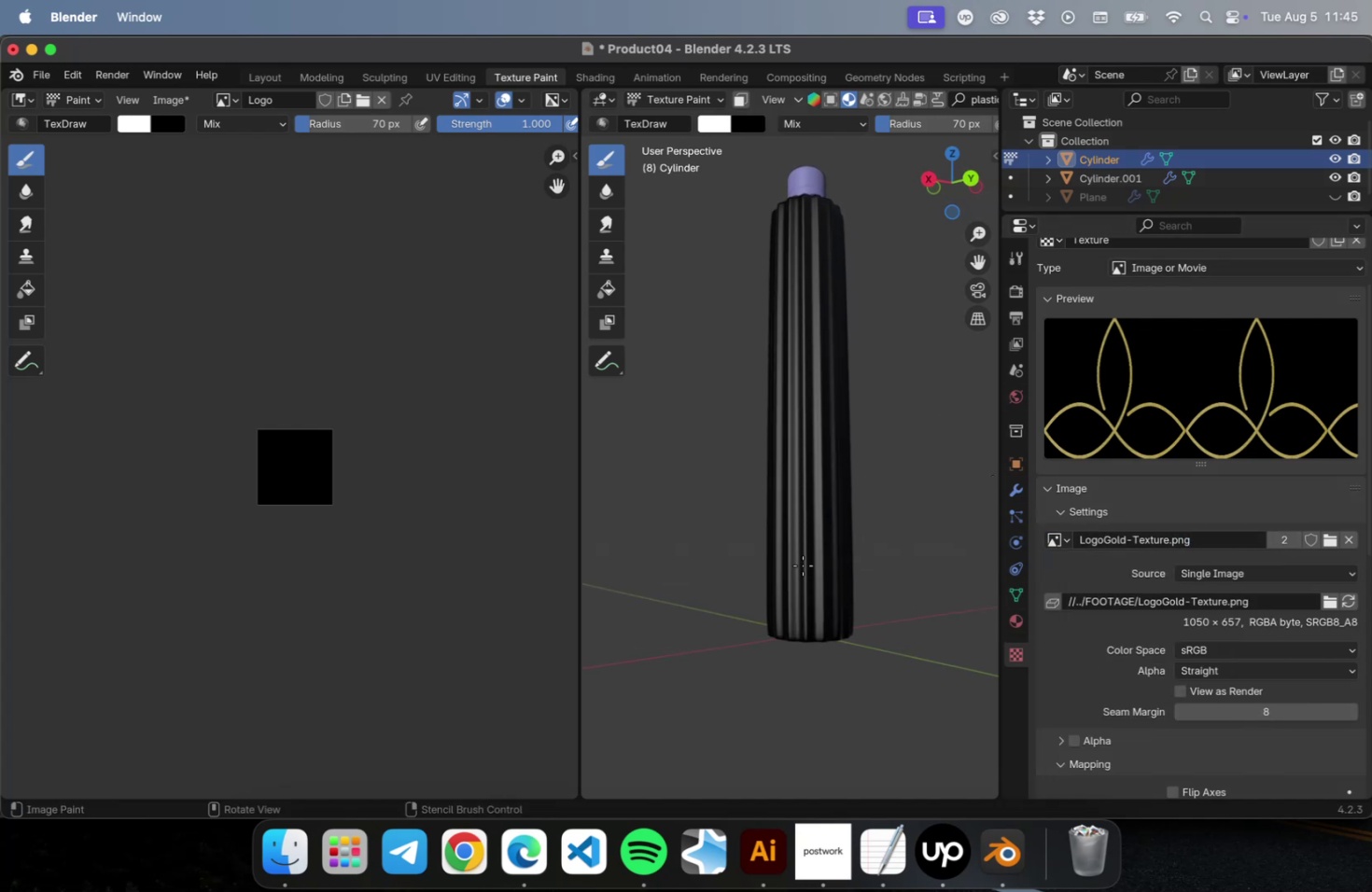 
wait(7.01)
 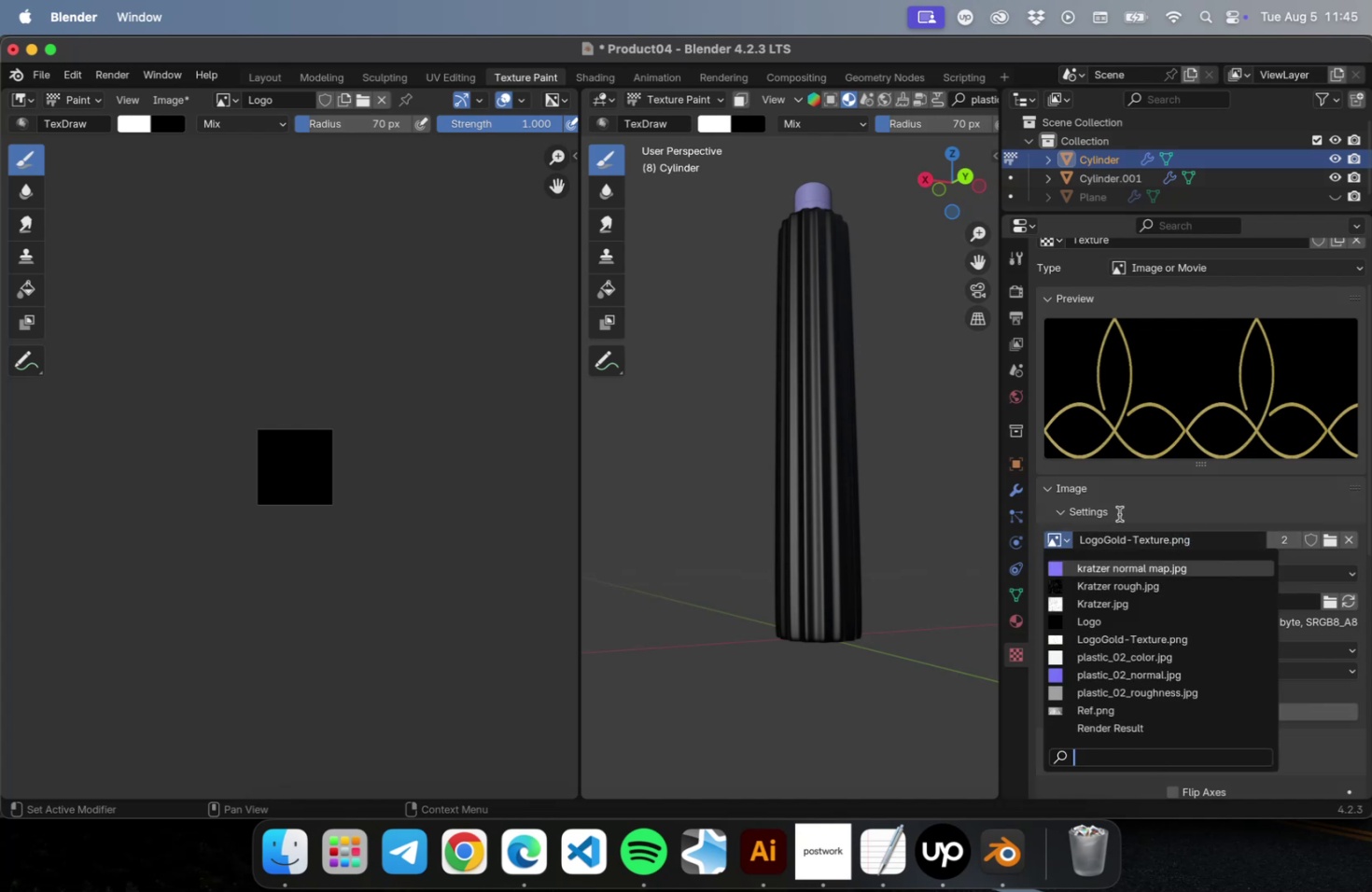 
left_click_drag(start_coordinate=[581, 439], to_coordinate=[185, 438])
 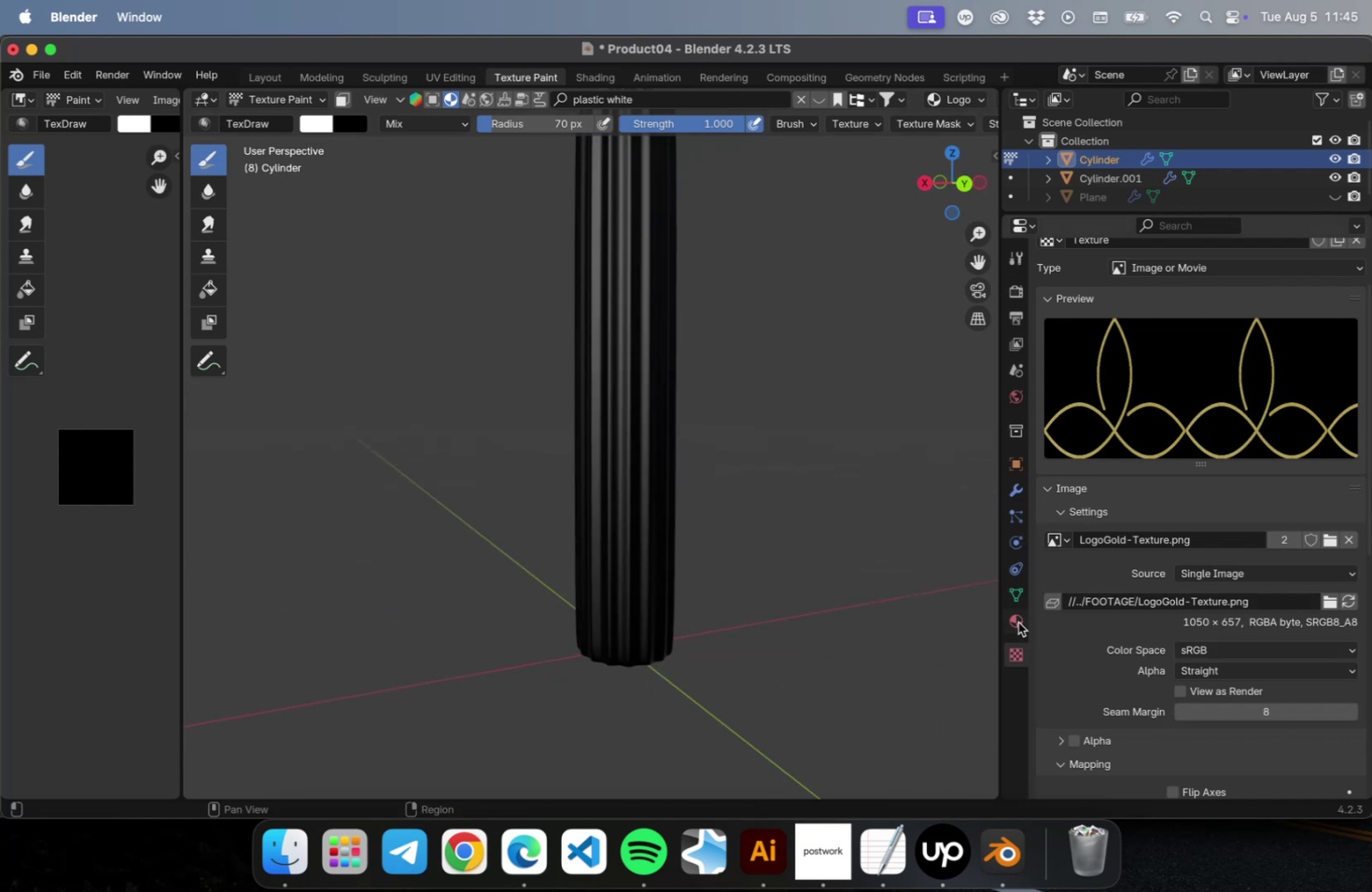 
wait(5.58)
 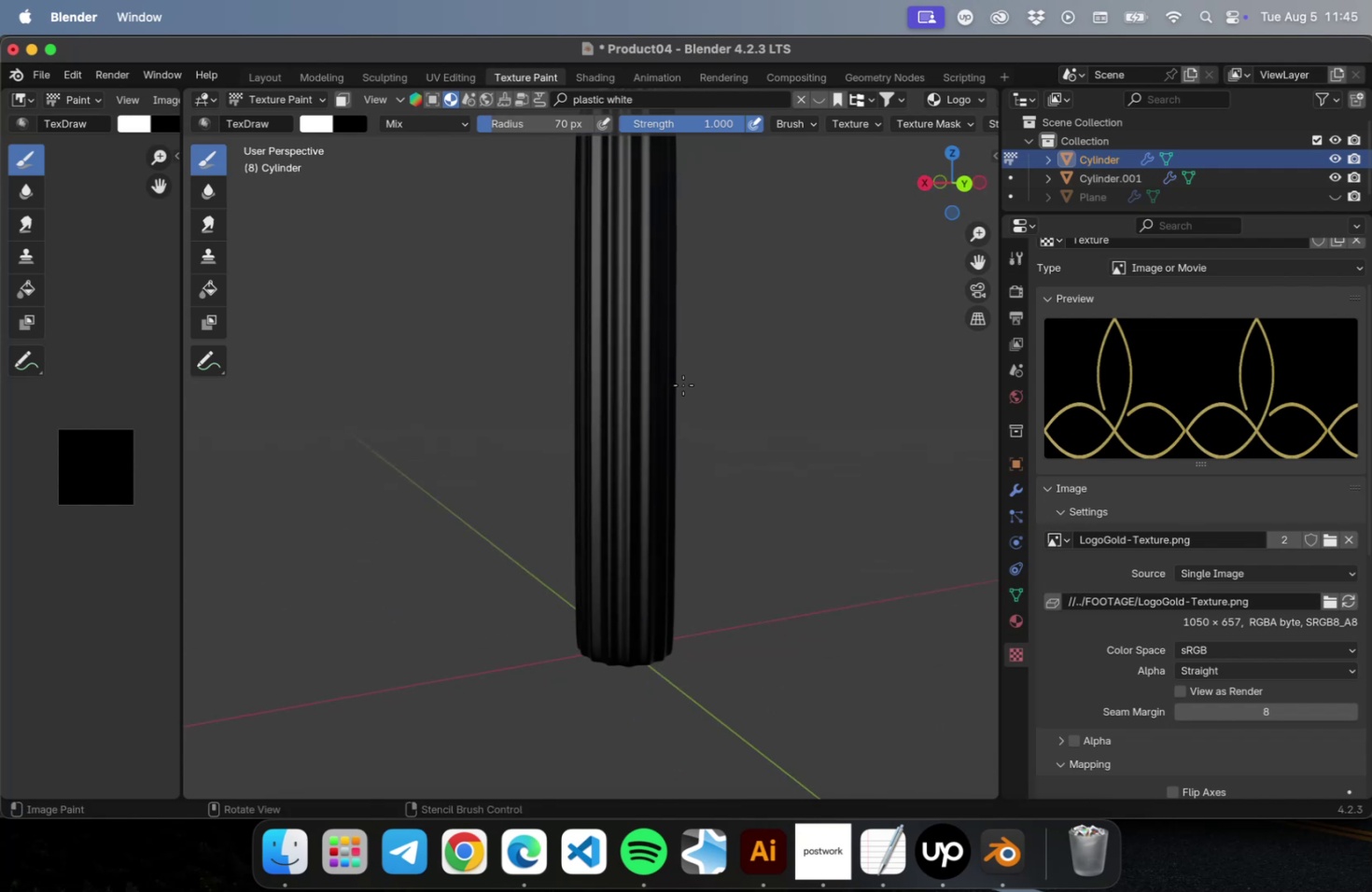 
left_click([1015, 258])
 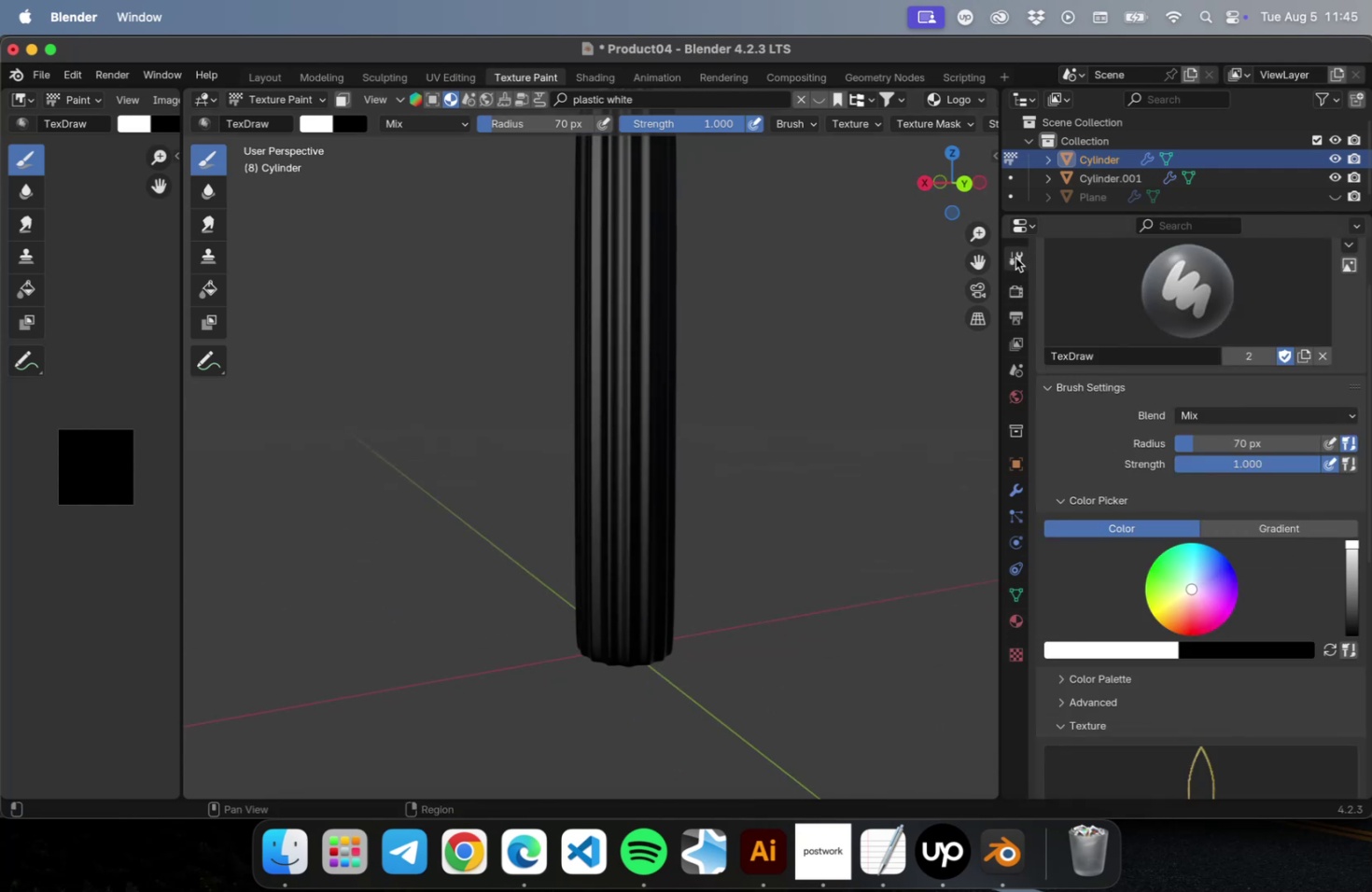 
hold_key(key=ShiftLeft, duration=0.72)
 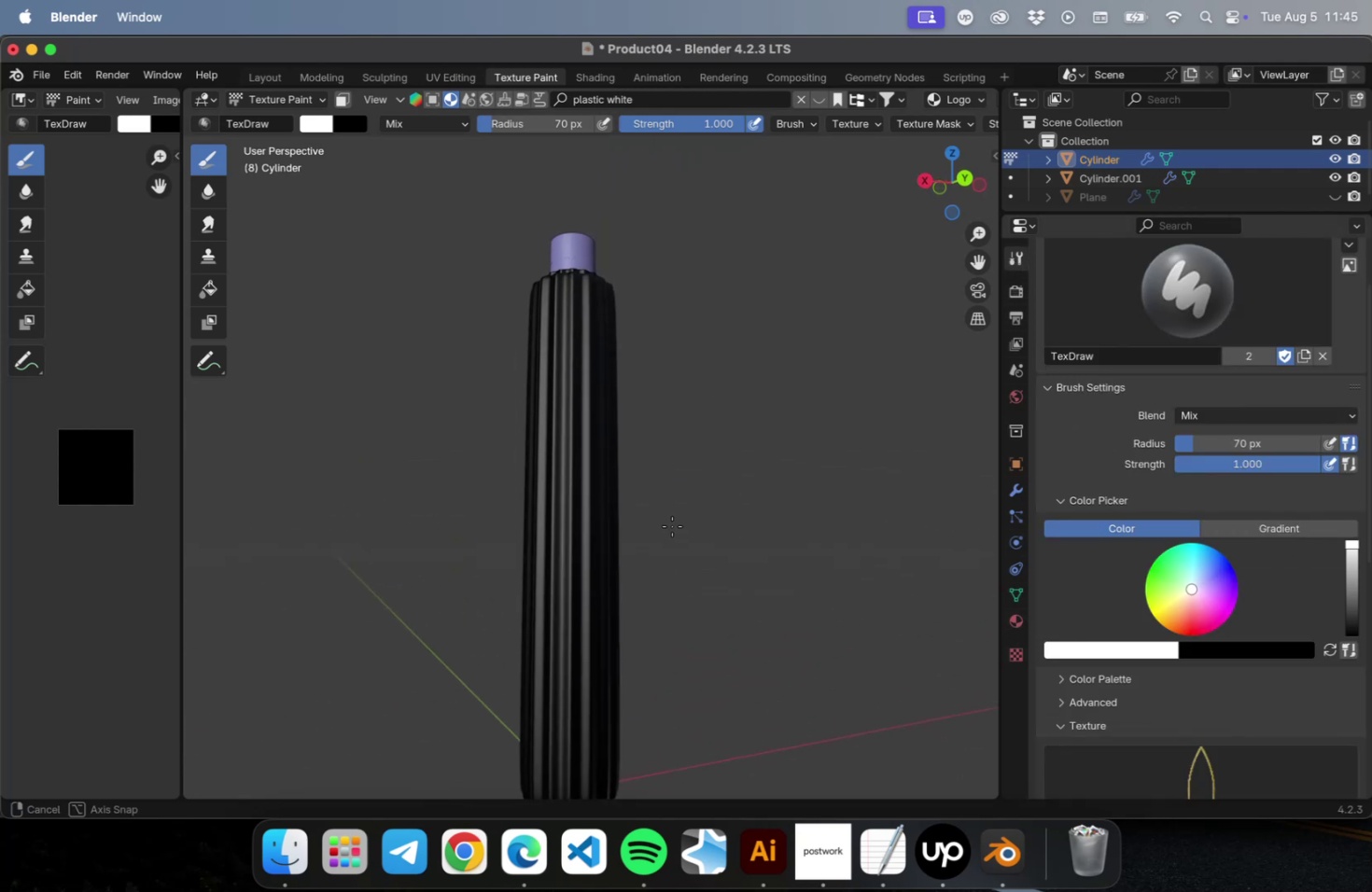 
hold_key(key=ShiftLeft, duration=0.52)
 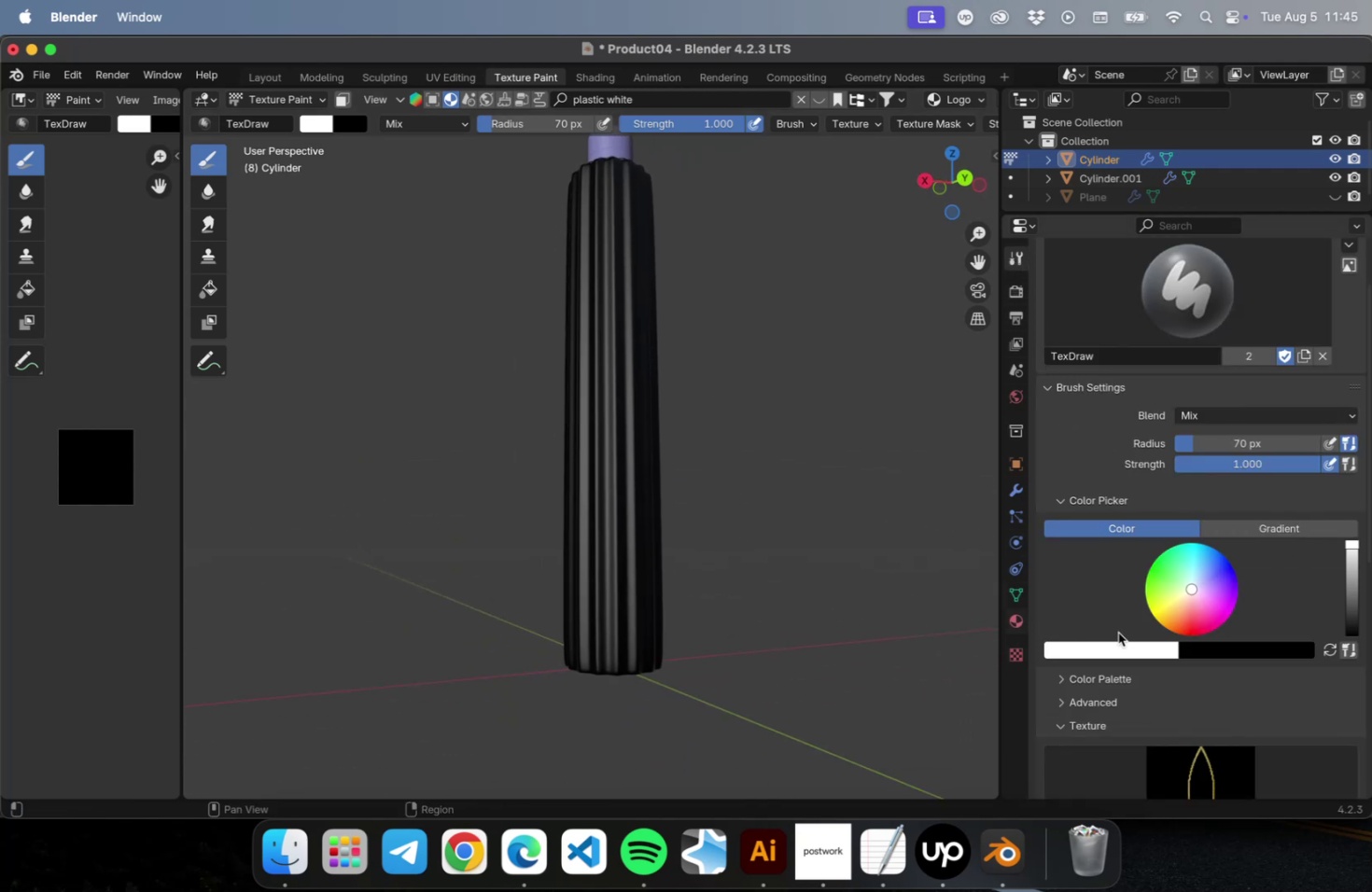 
scroll: coordinate [1209, 535], scroll_direction: down, amount: 24.0
 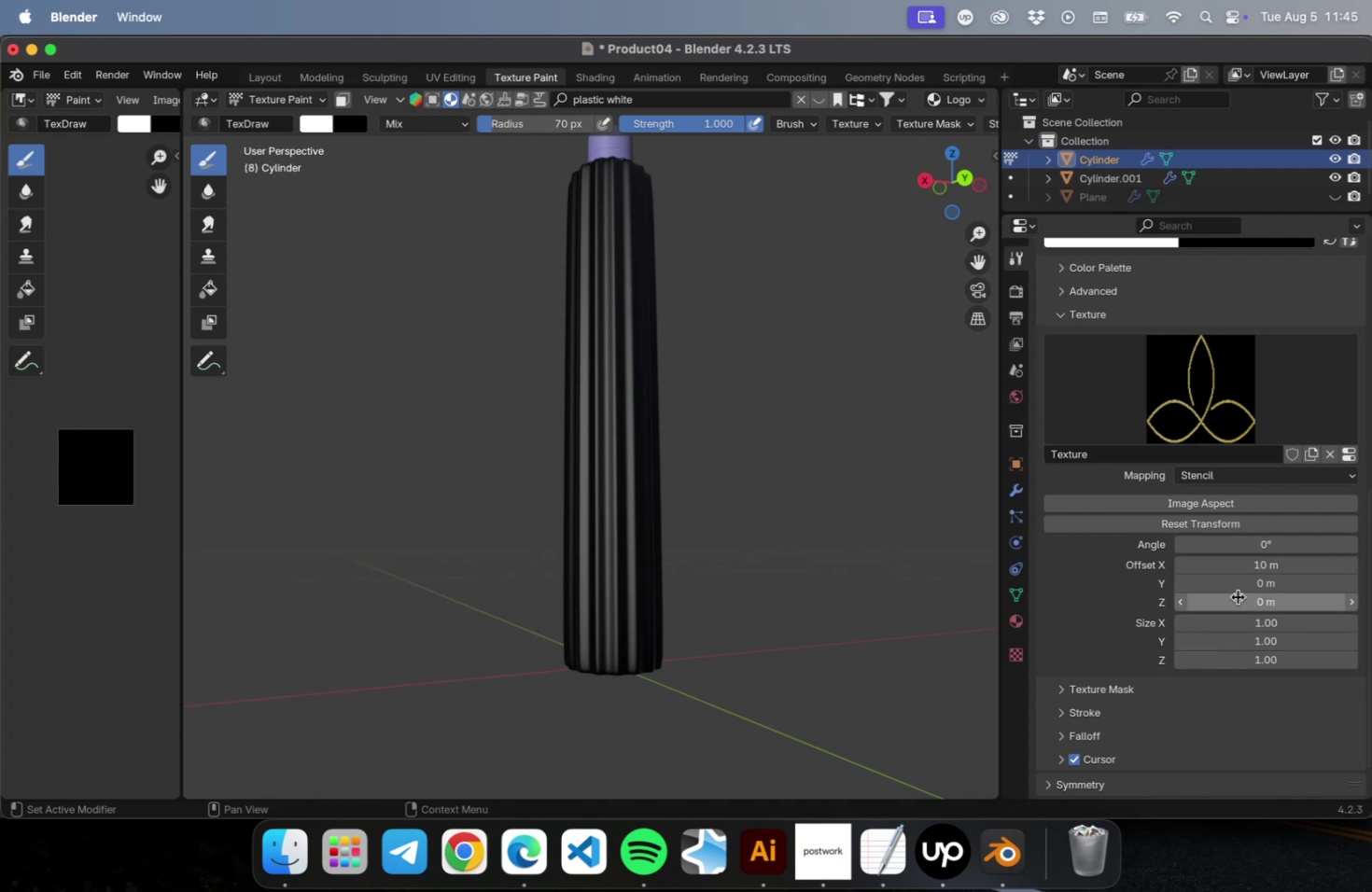 
left_click([1254, 568])
 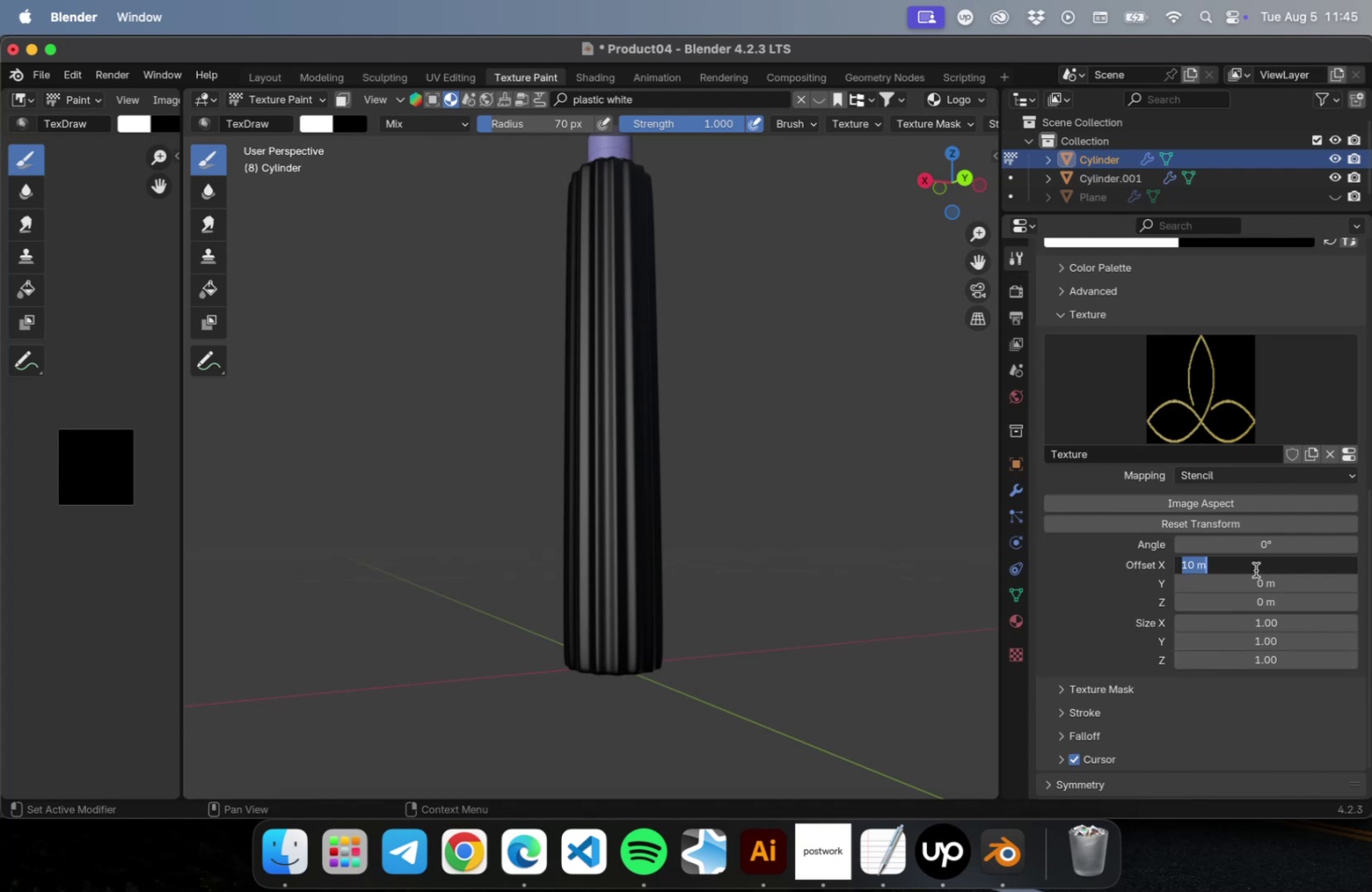 
key(0)
 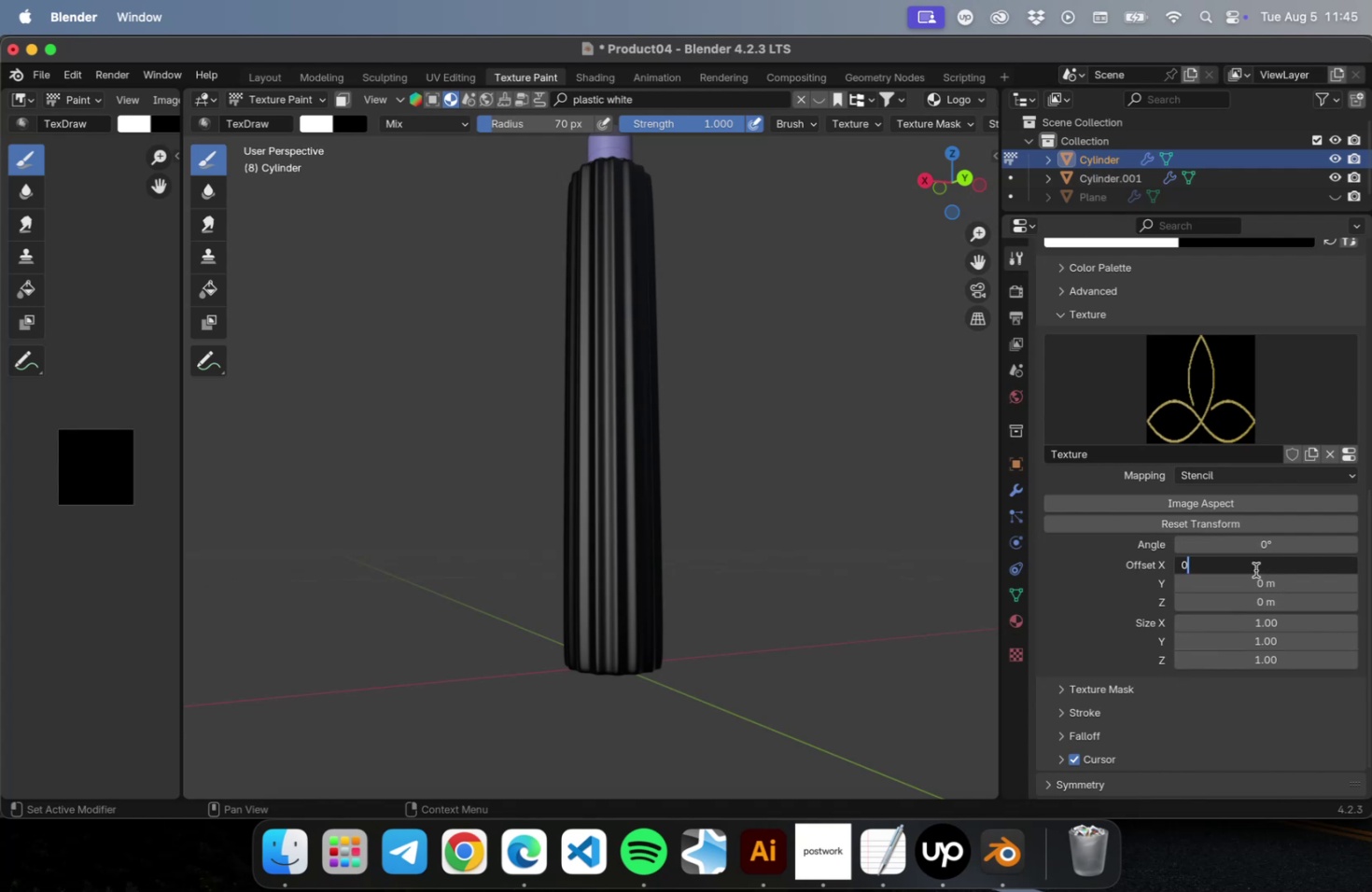 
key(Enter)
 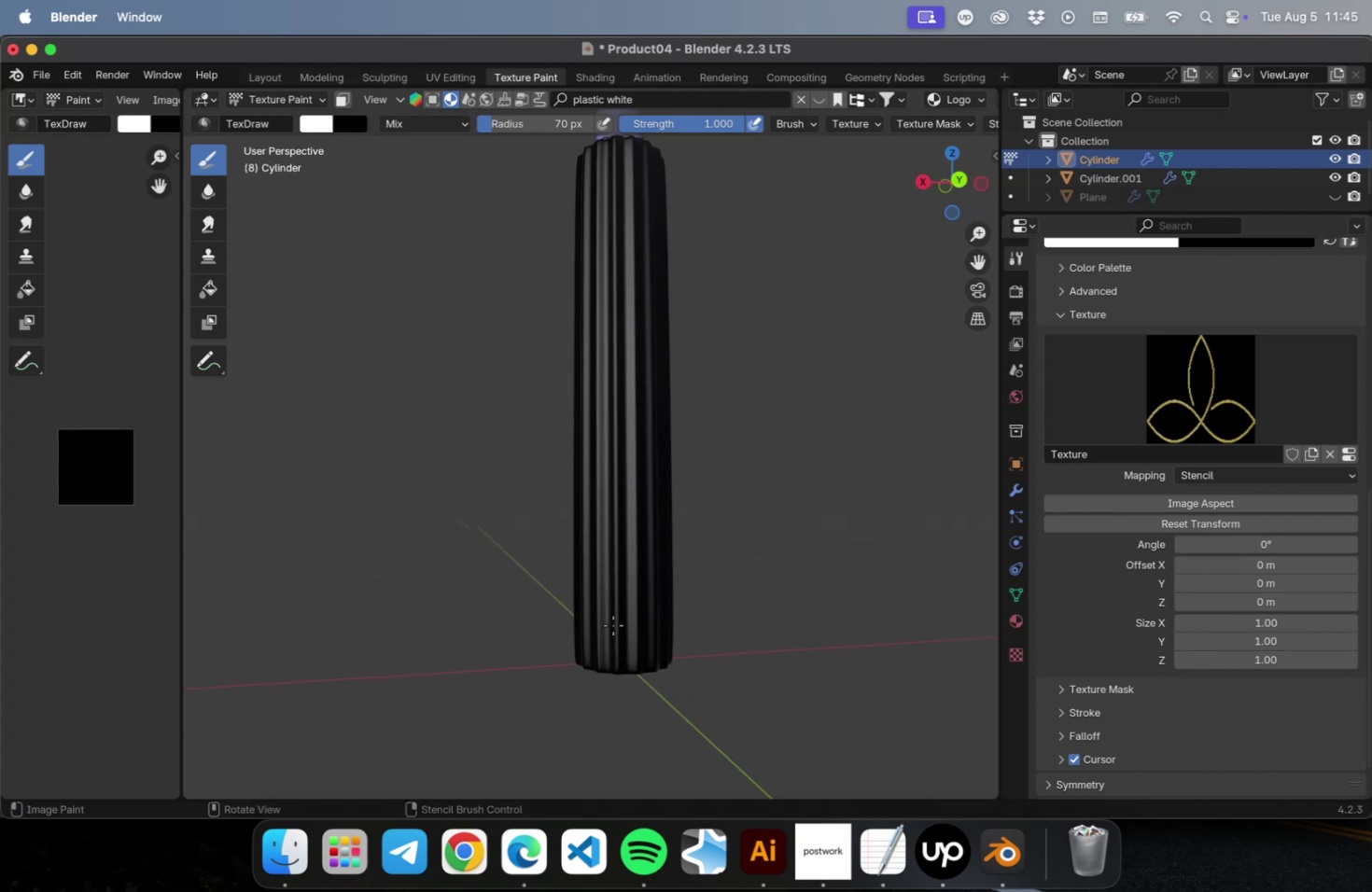 
left_click([742, 586])
 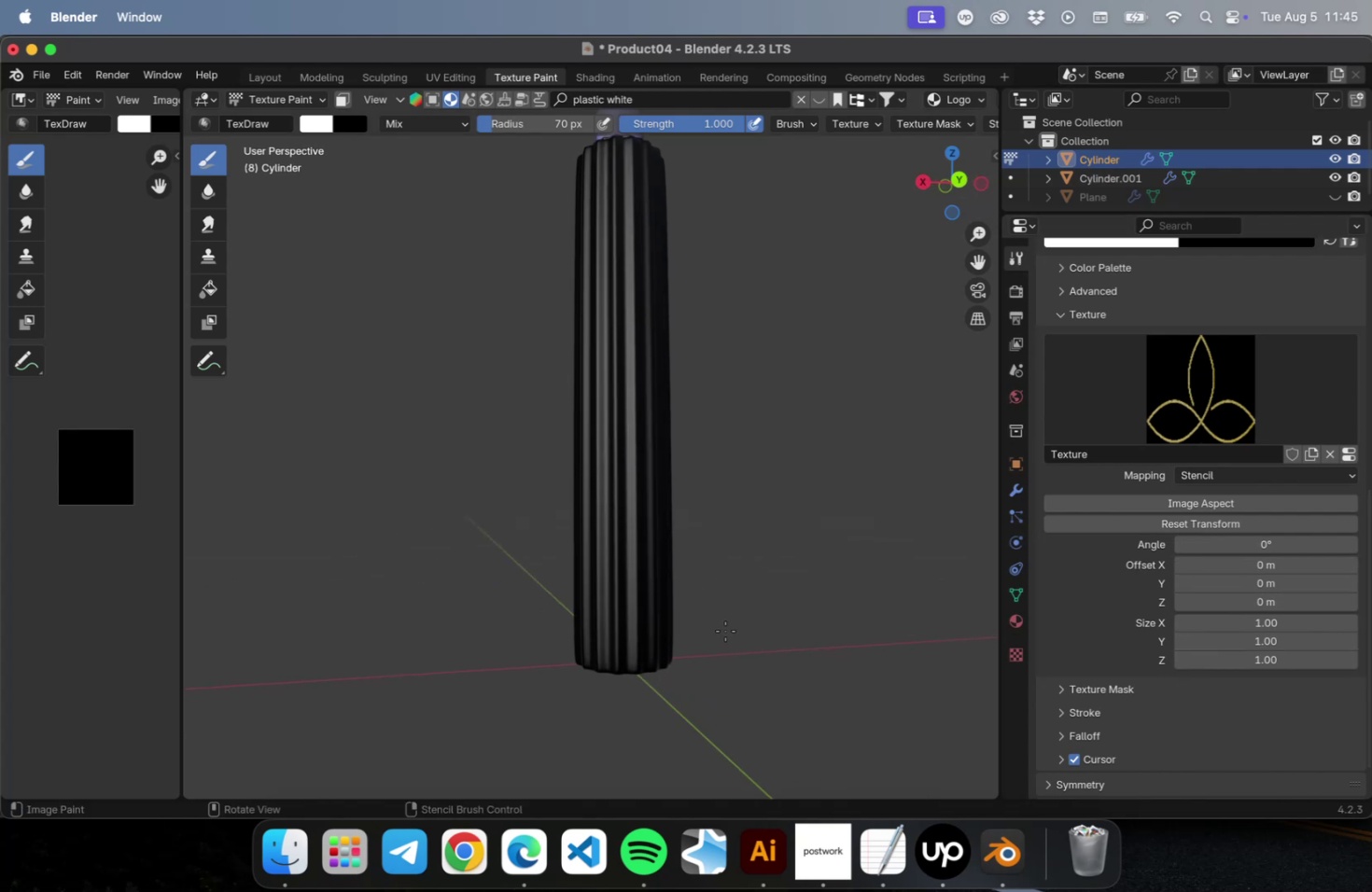 
left_click_drag(start_coordinate=[718, 627], to_coordinate=[519, 620])
 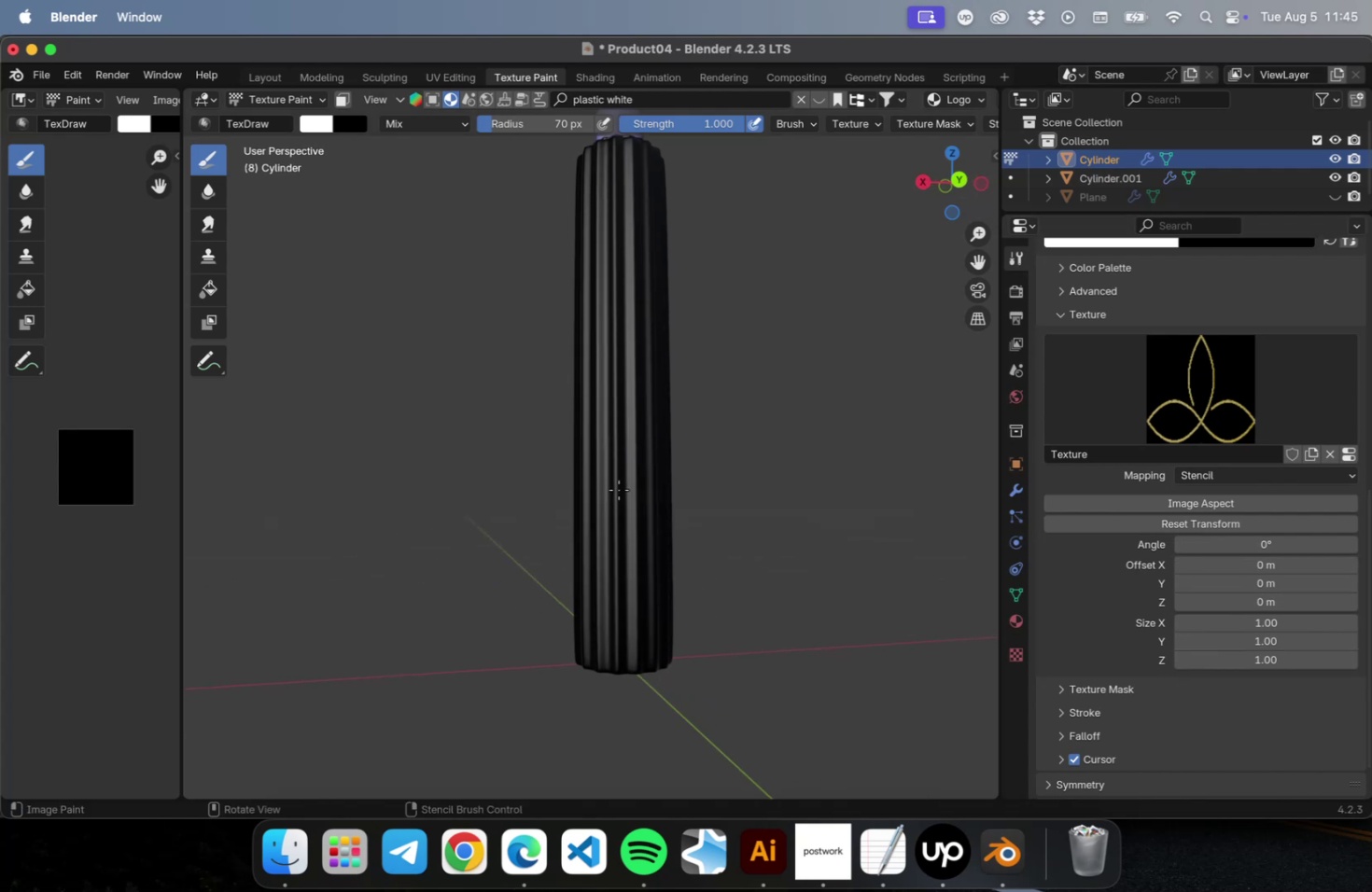 
left_click_drag(start_coordinate=[634, 399], to_coordinate=[623, 550])
 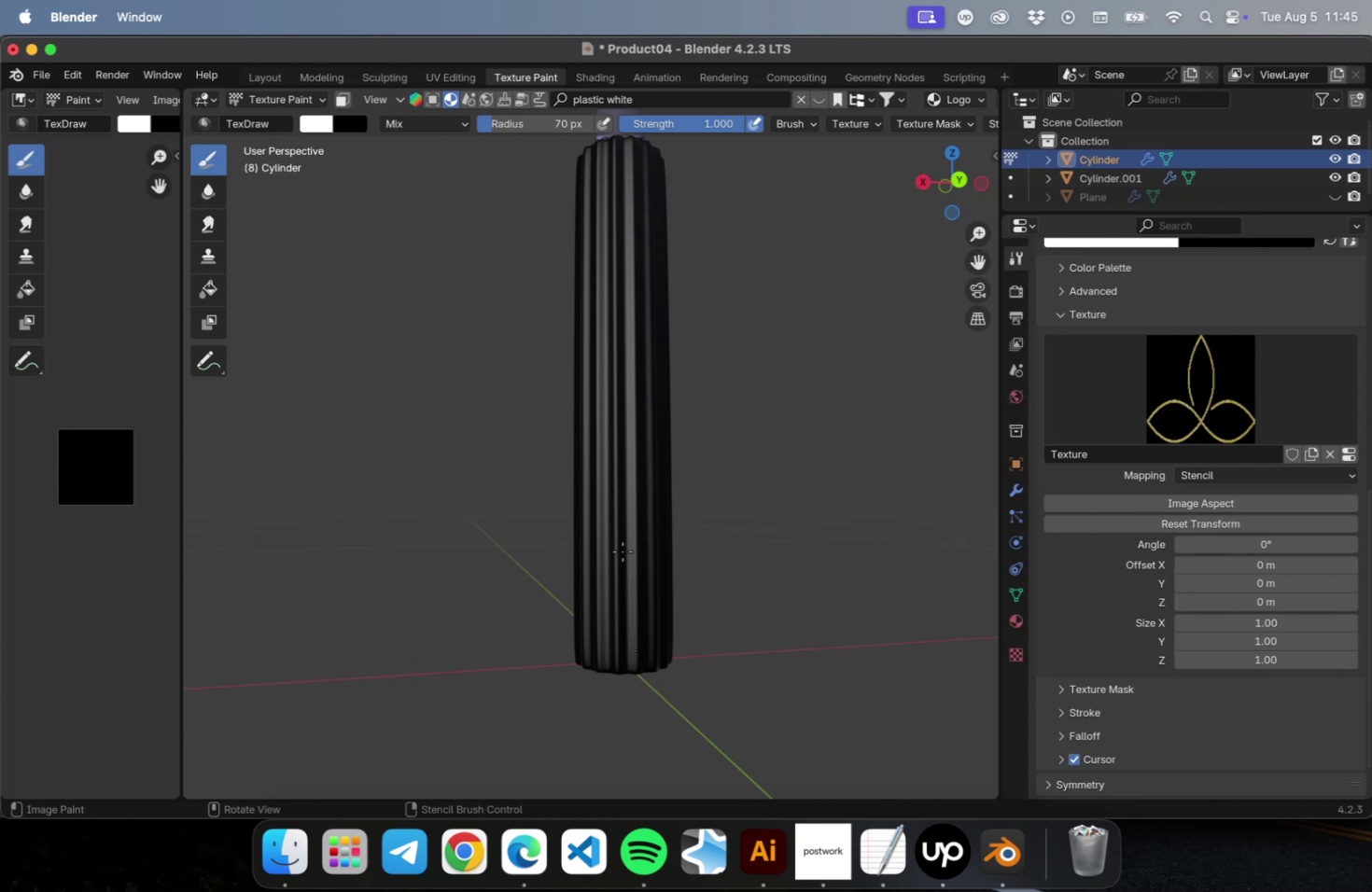 
scroll: coordinate [620, 551], scroll_direction: down, amount: 27.0
 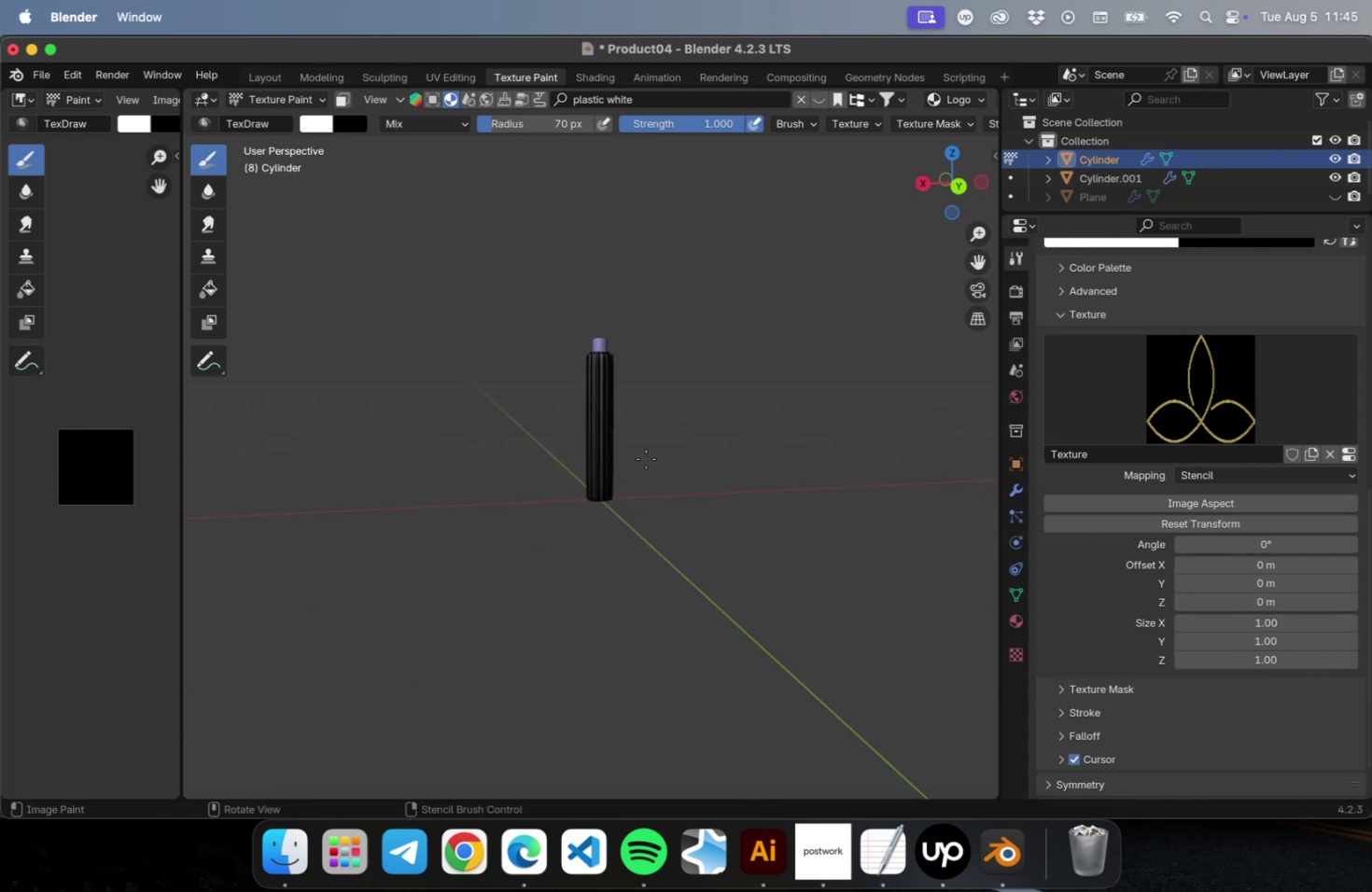 
left_click_drag(start_coordinate=[1319, 579], to_coordinate=[1243, 580])
 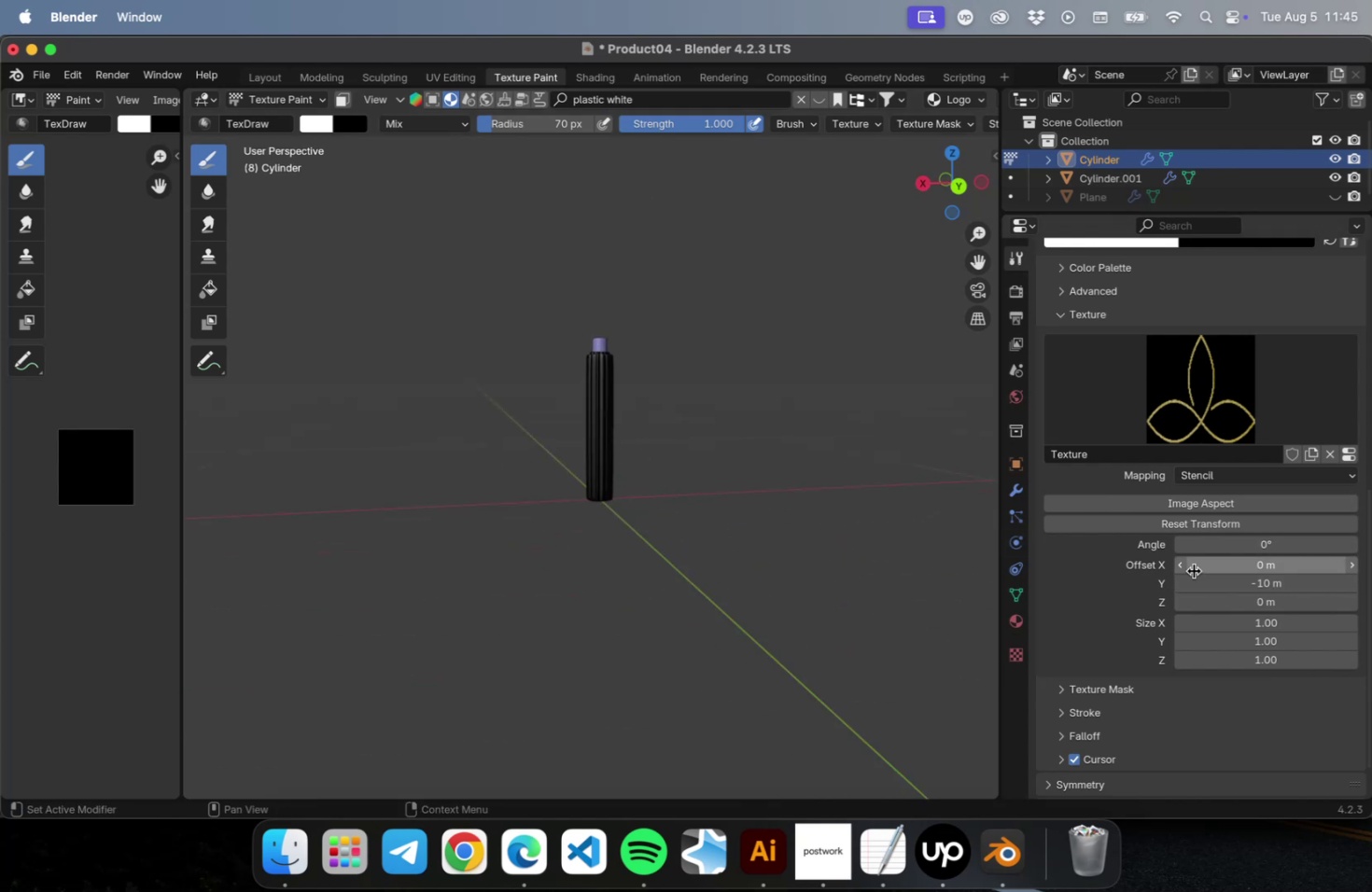 
left_click_drag(start_coordinate=[1197, 579], to_coordinate=[1262, 581])
 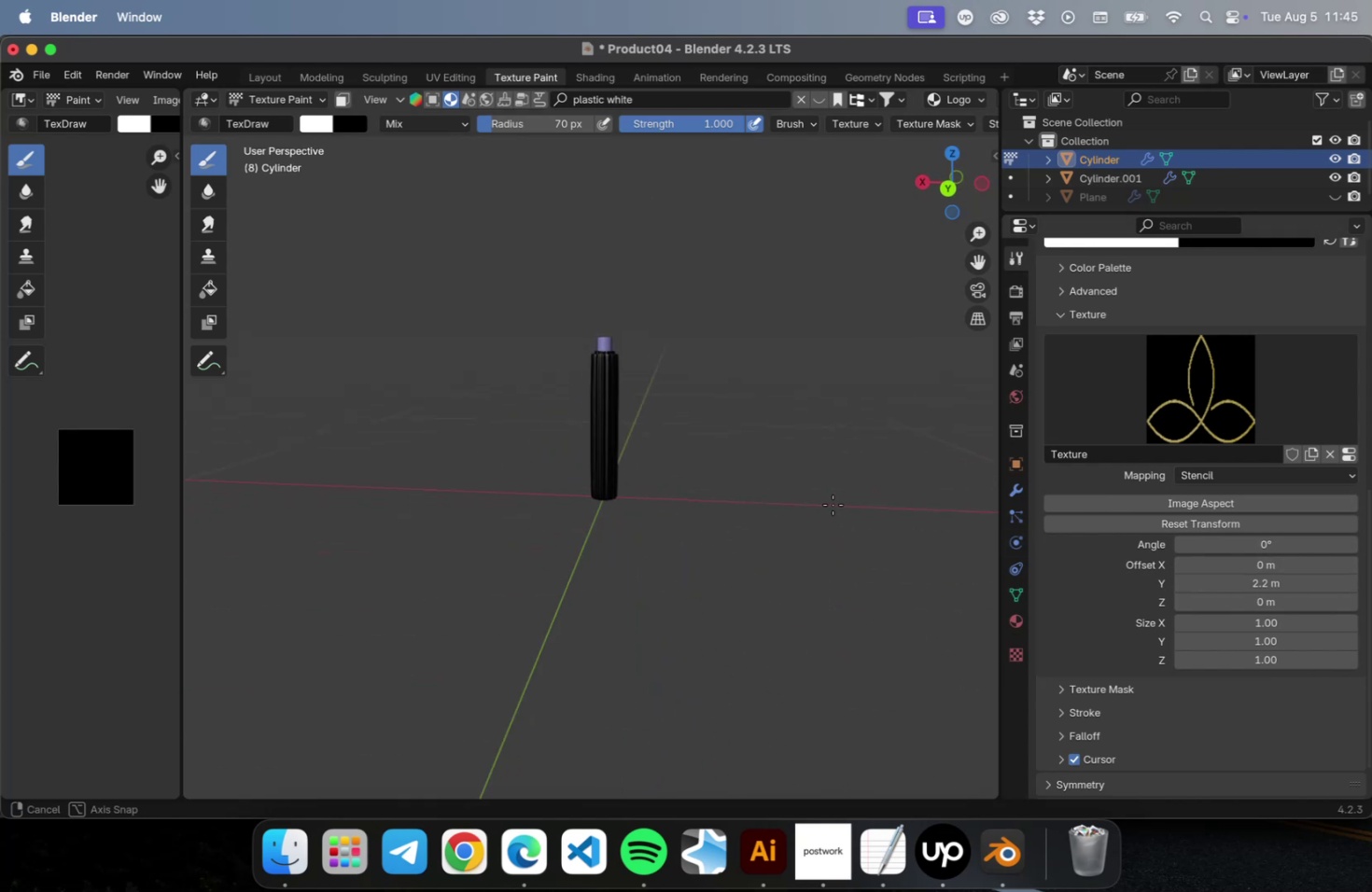 
left_click([1213, 579])
 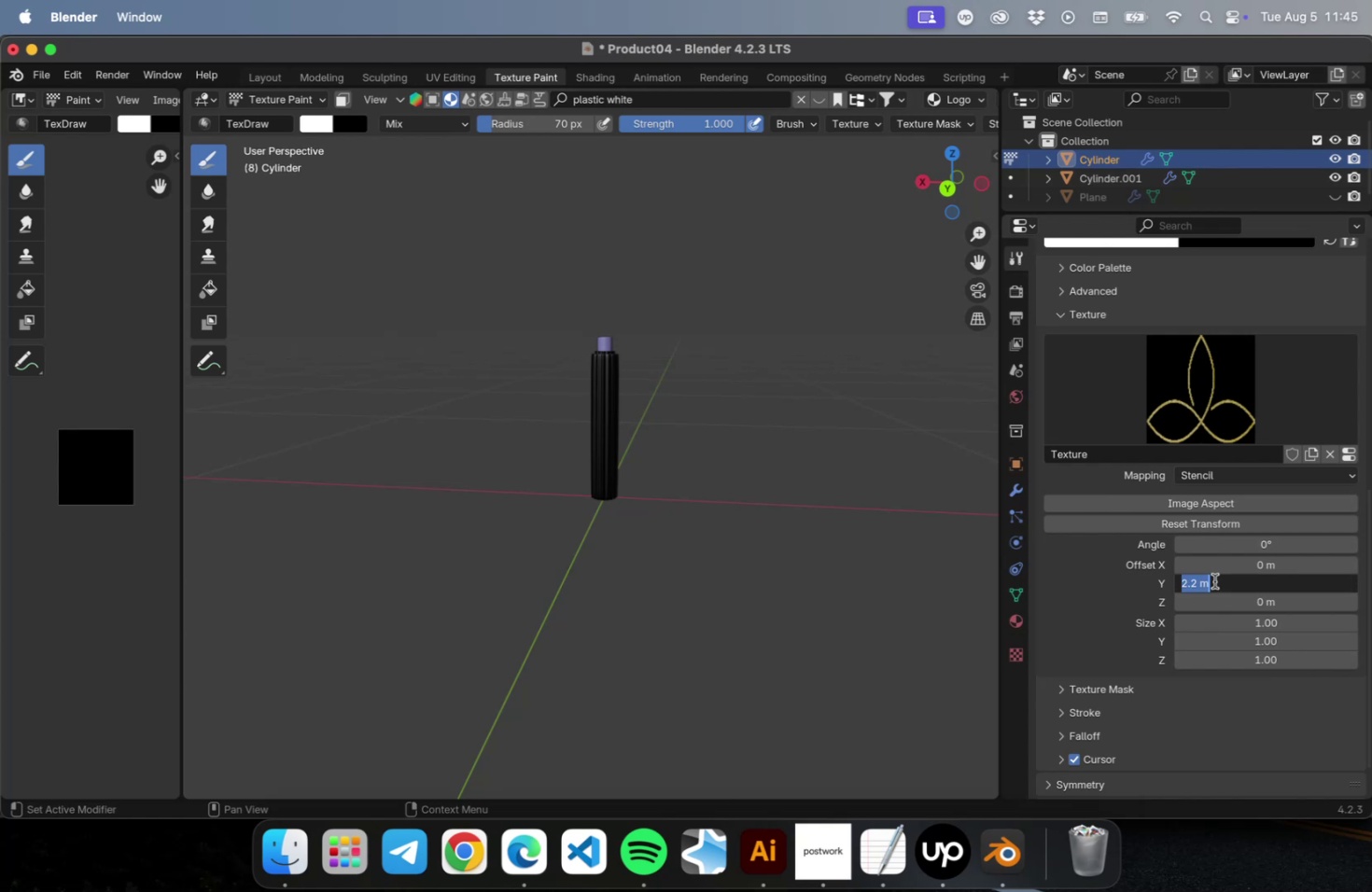 
key(0)
 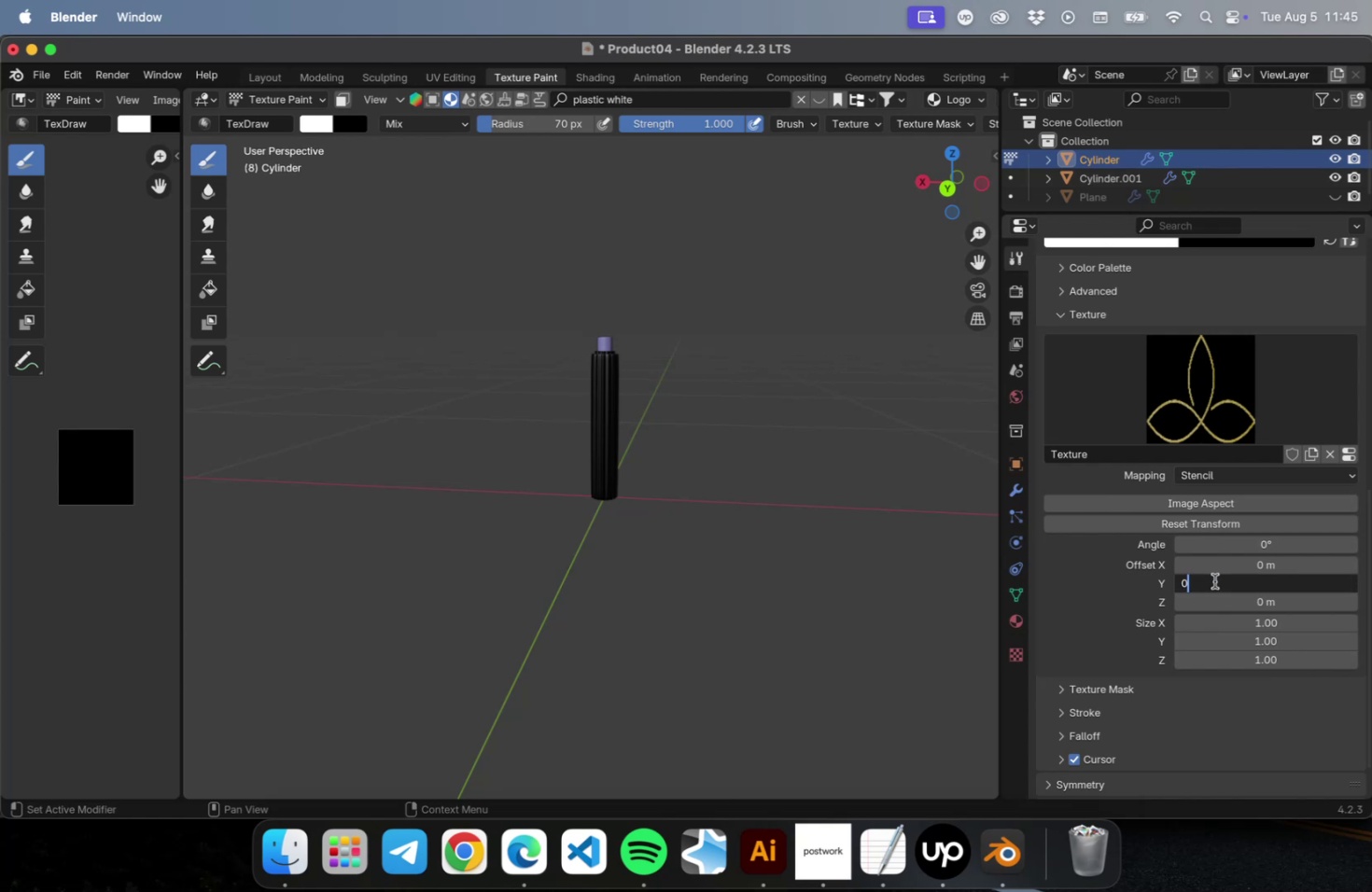 
key(Enter)
 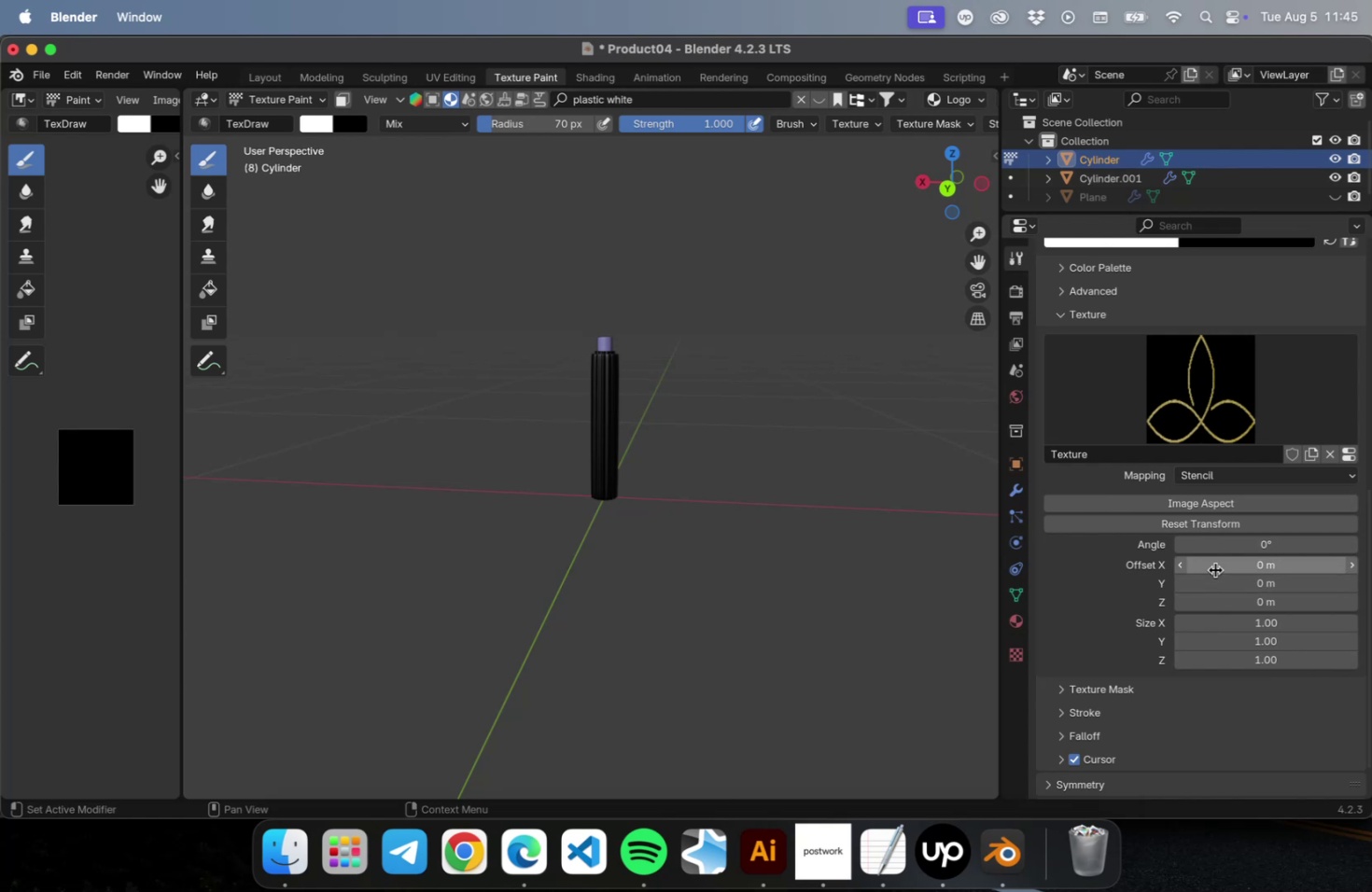 
left_click_drag(start_coordinate=[1234, 619], to_coordinate=[1250, 620])
 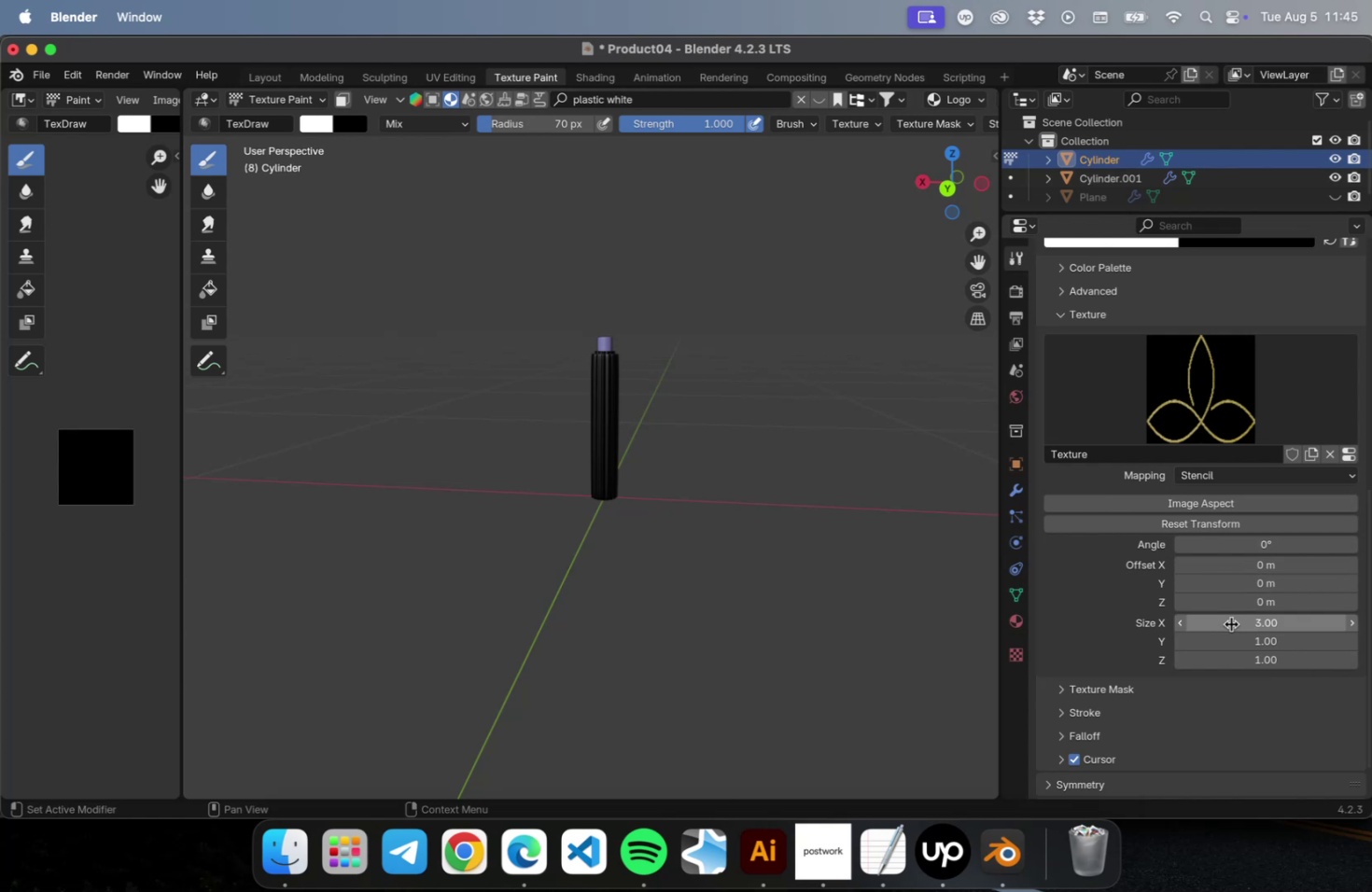 
left_click_drag(start_coordinate=[1227, 634], to_coordinate=[1235, 633])
 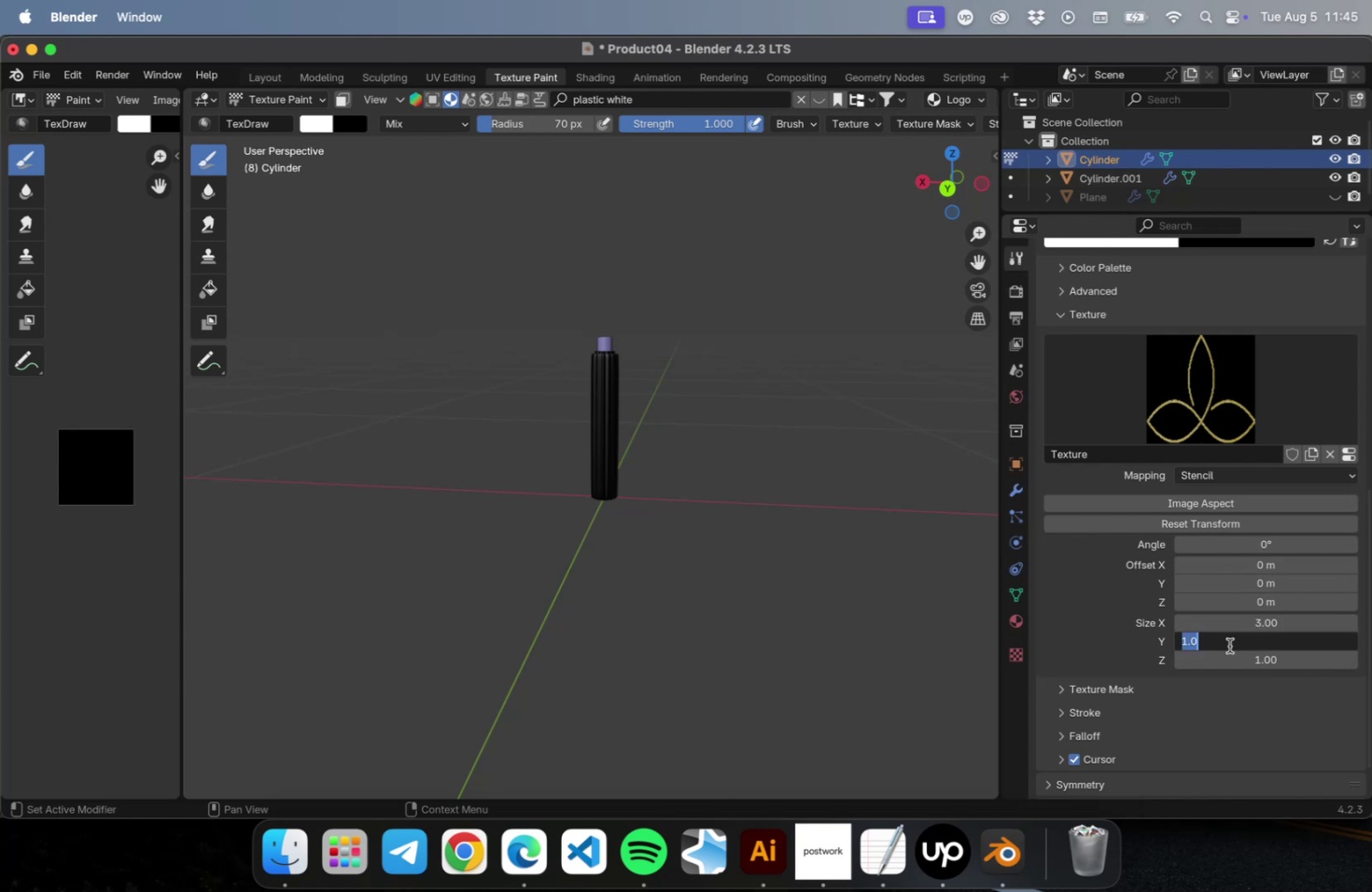 
key(NumLock)
 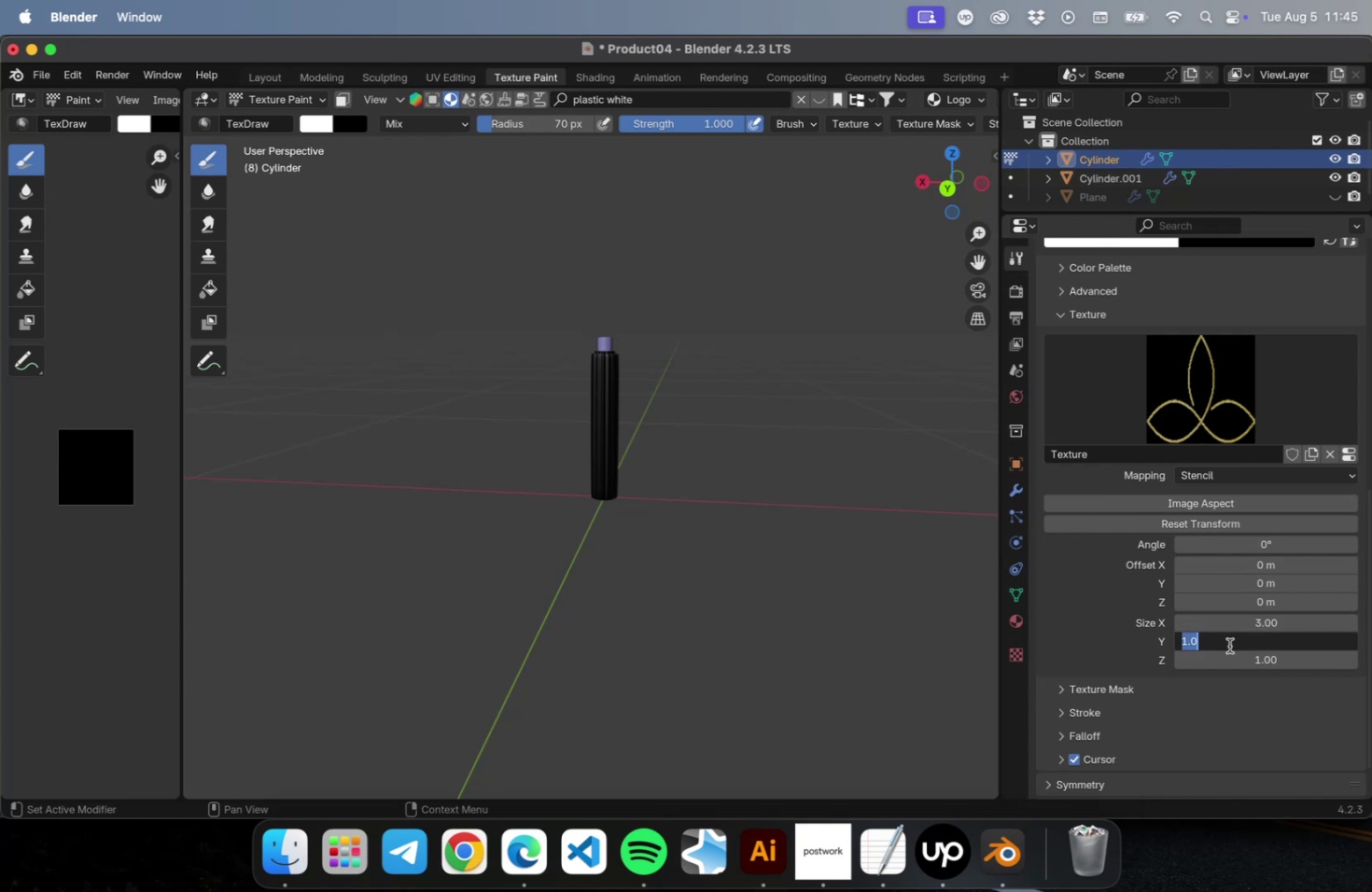 
key(Numpad3)
 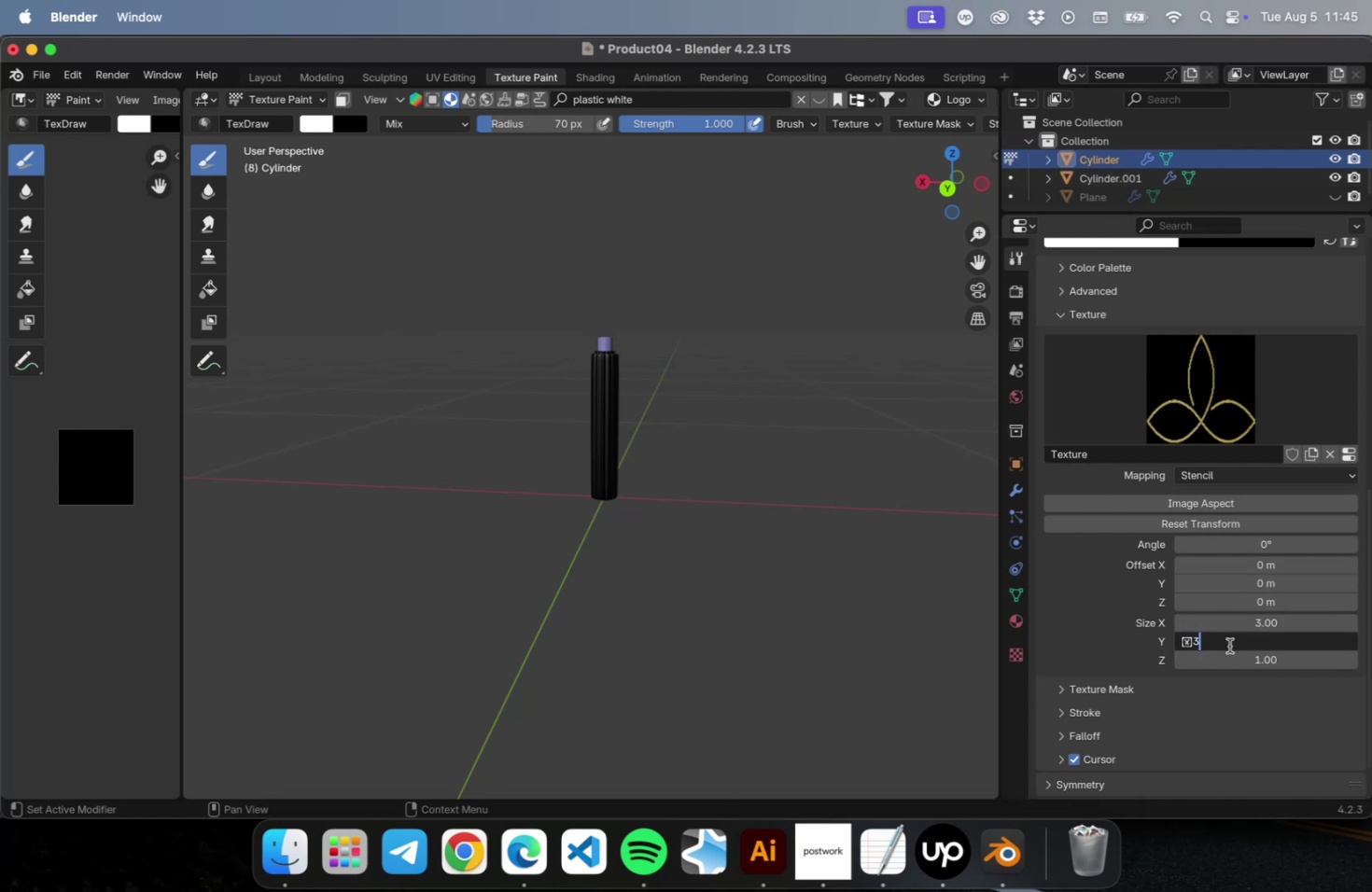 
key(NumLock)
 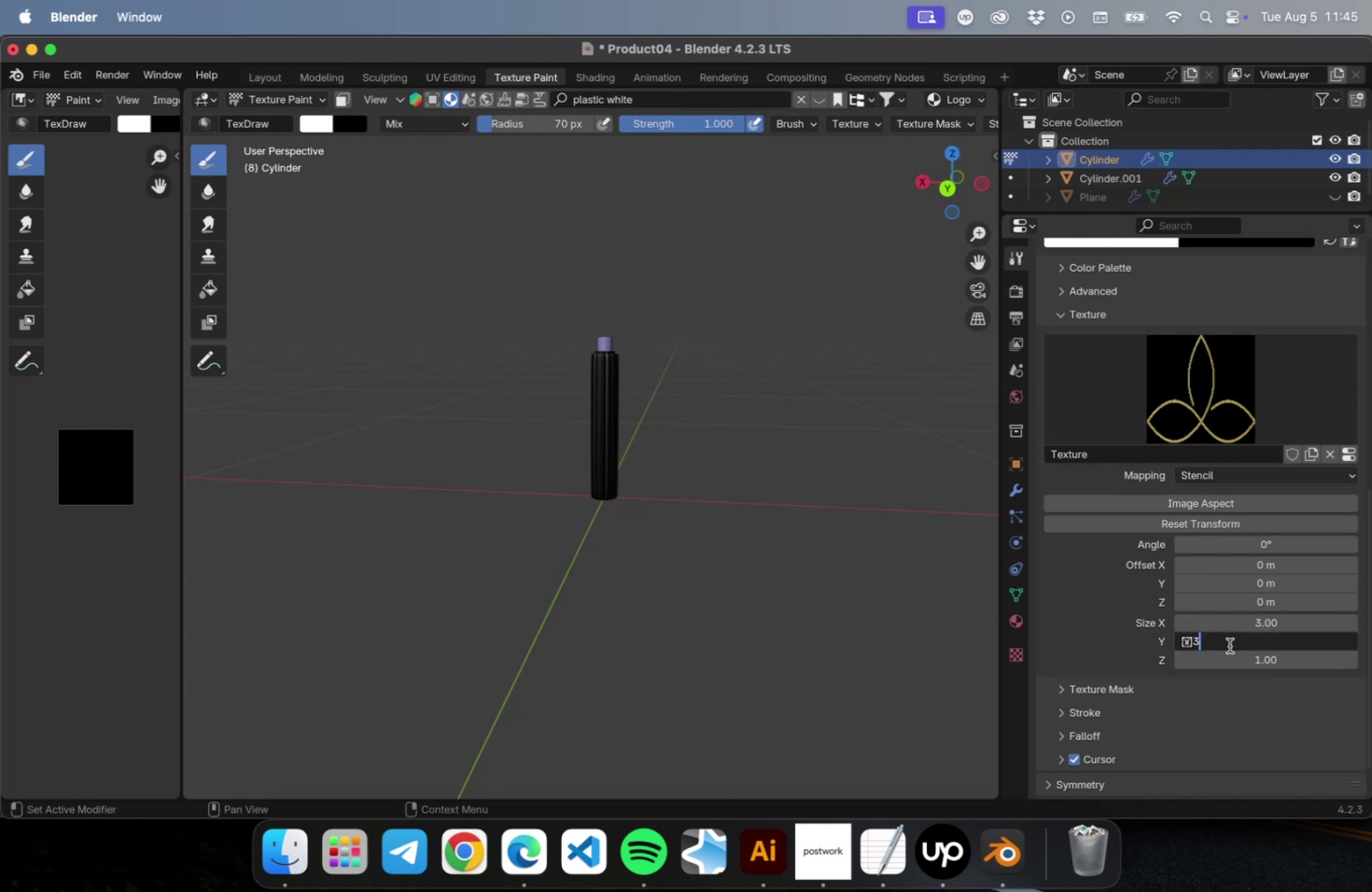 
key(NumpadEnter)
 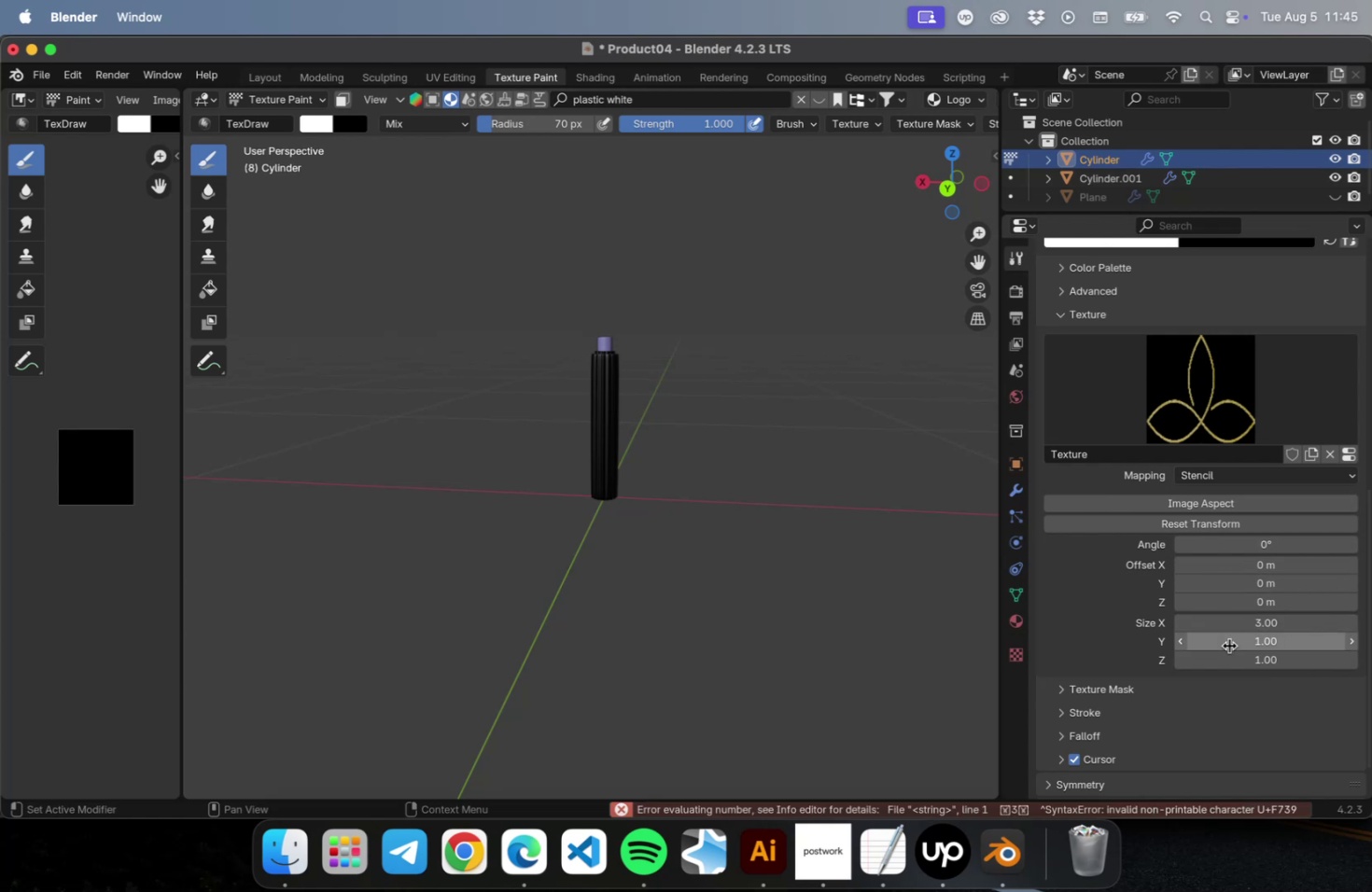 
left_click([1228, 645])
 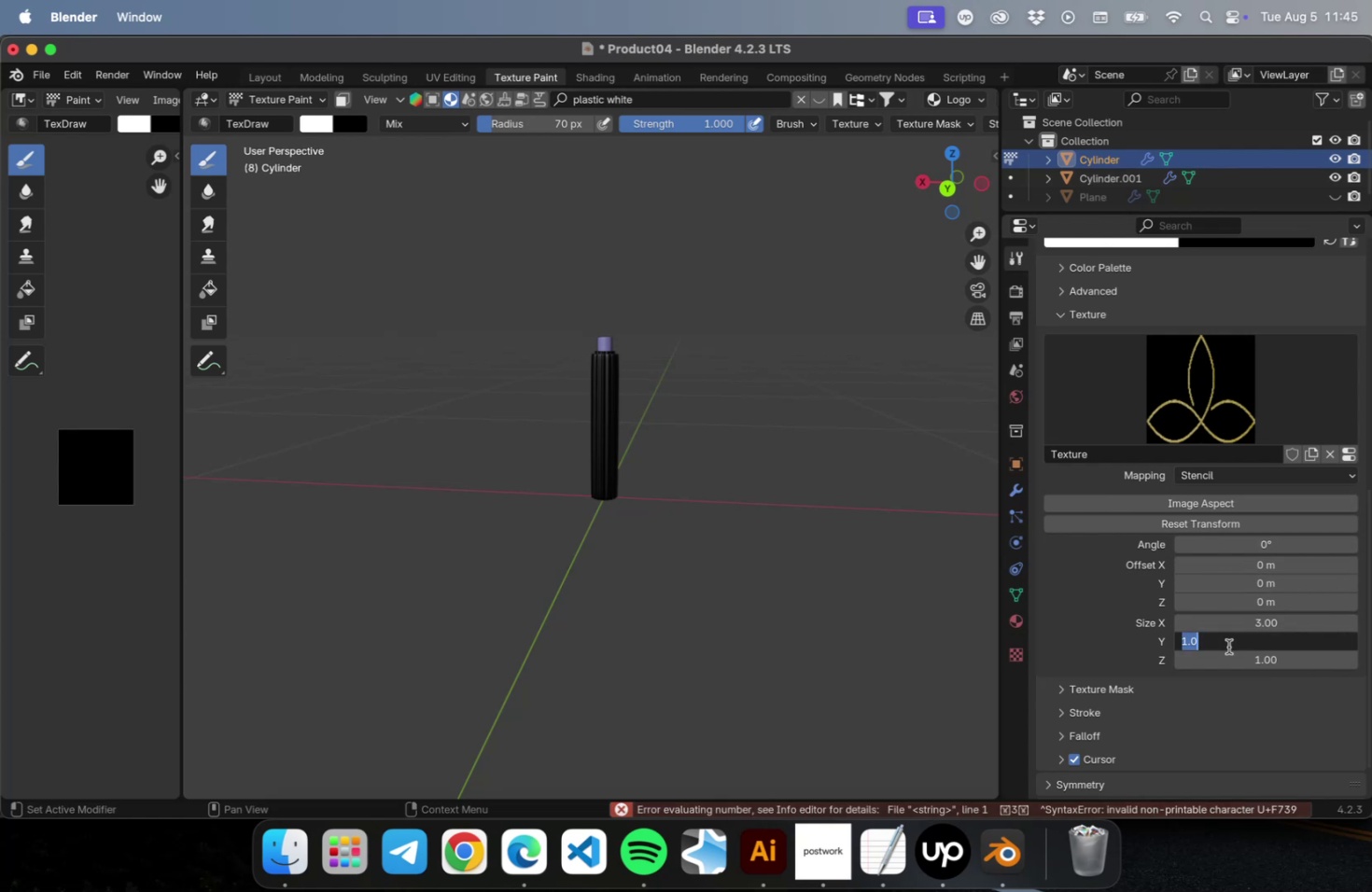 
key(3)
 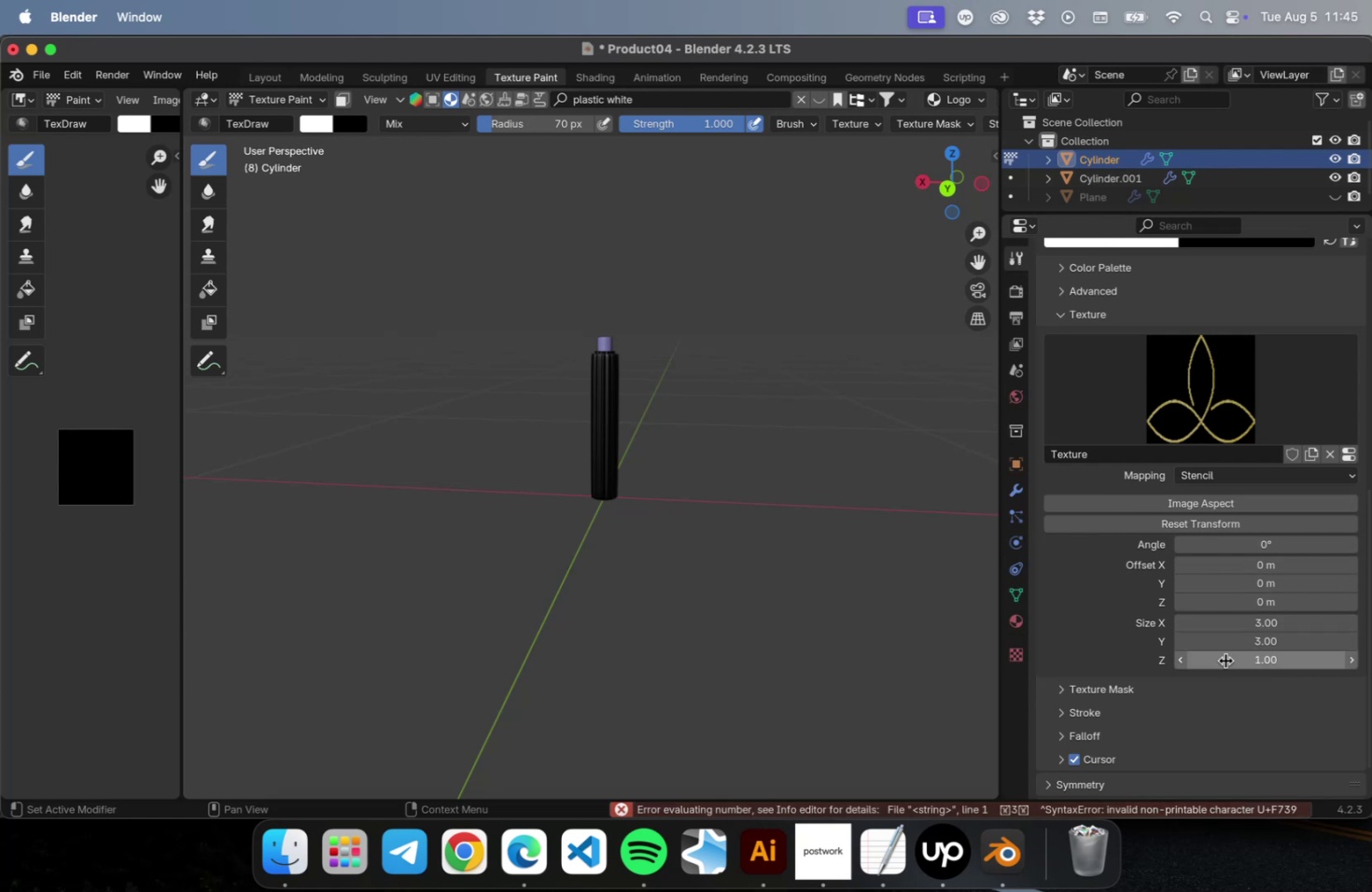 
double_click([1225, 662])
 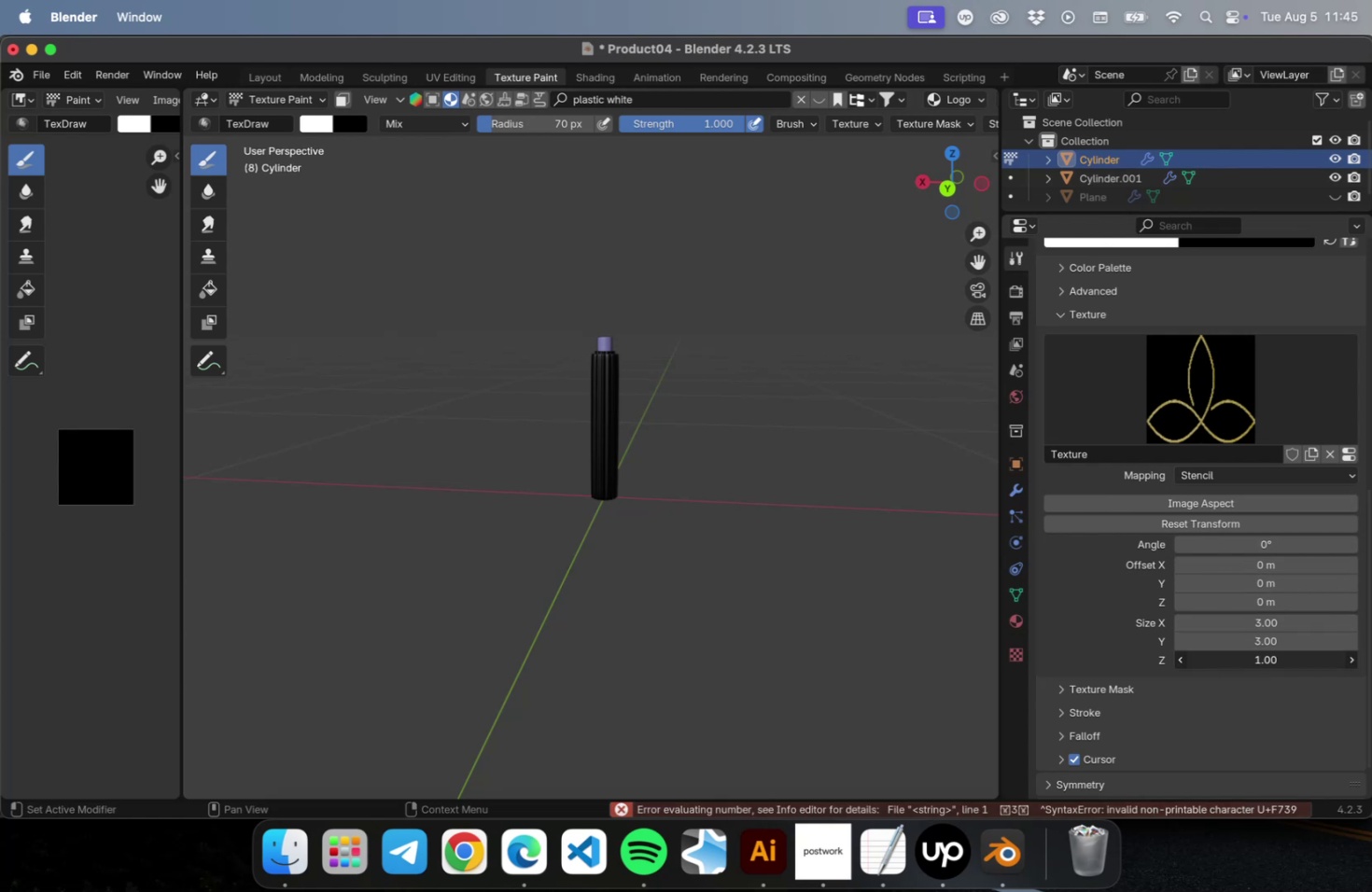 
key(3)
 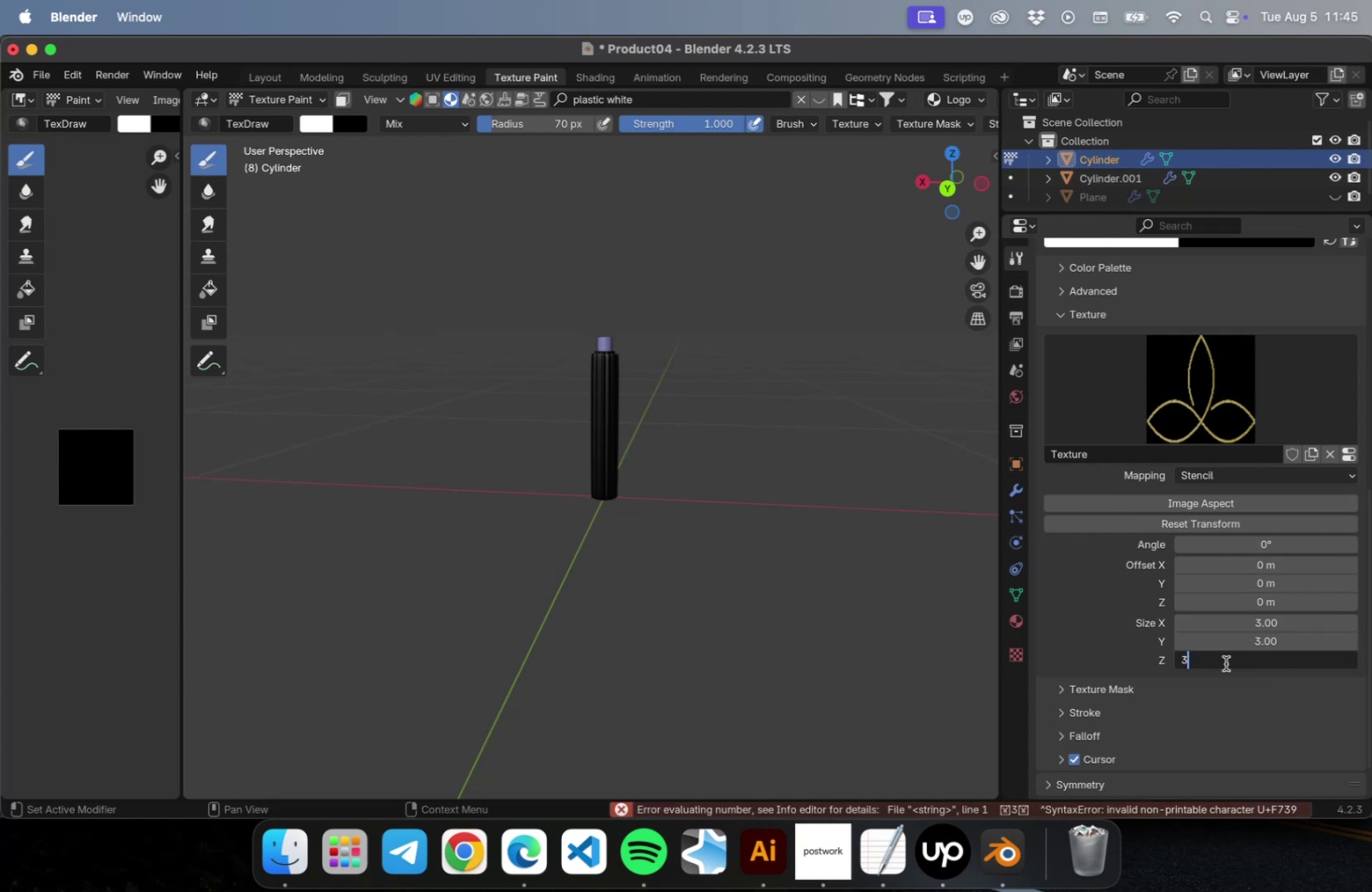 
key(Tab)
 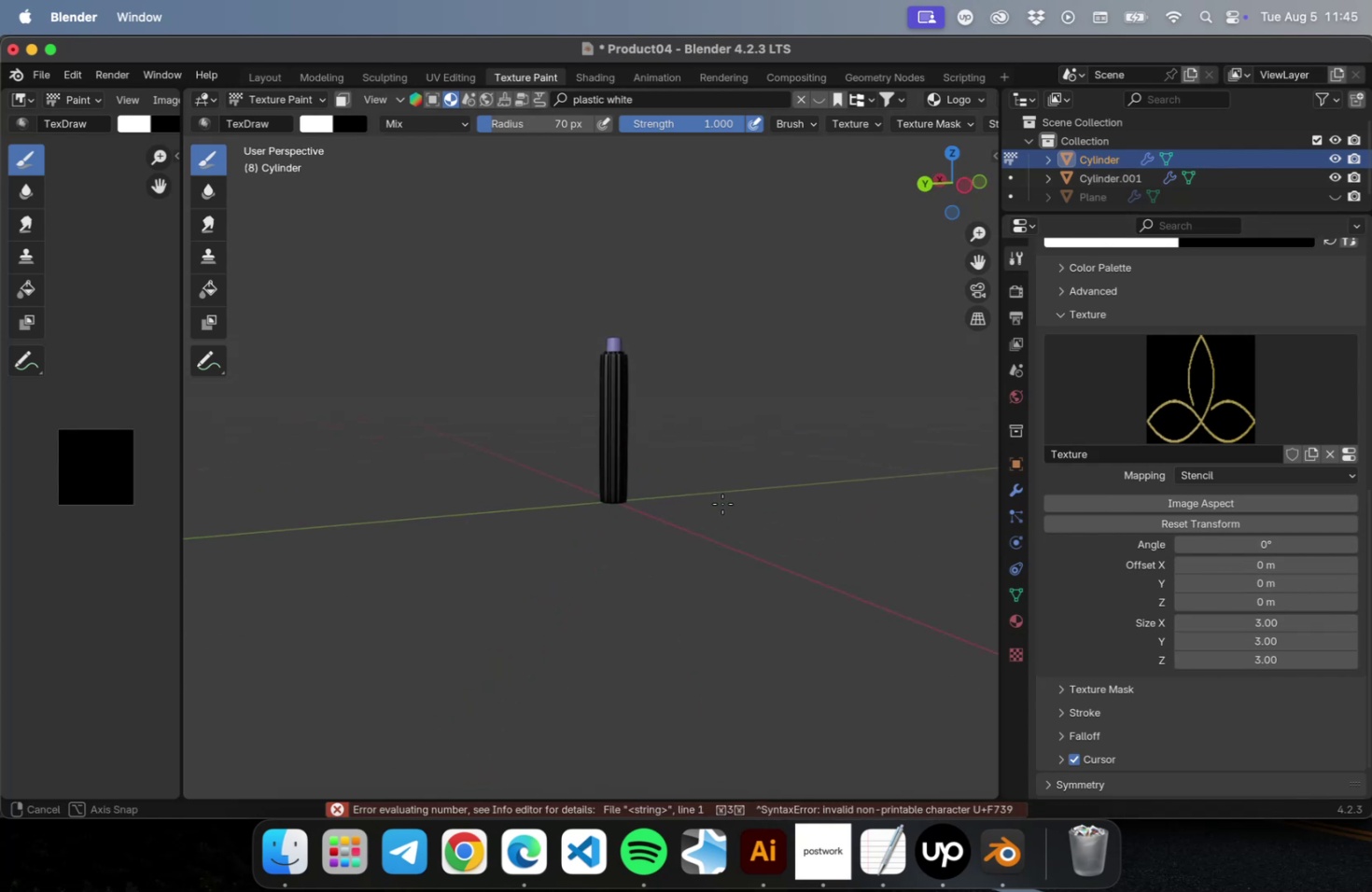 
left_click([132, 486])
 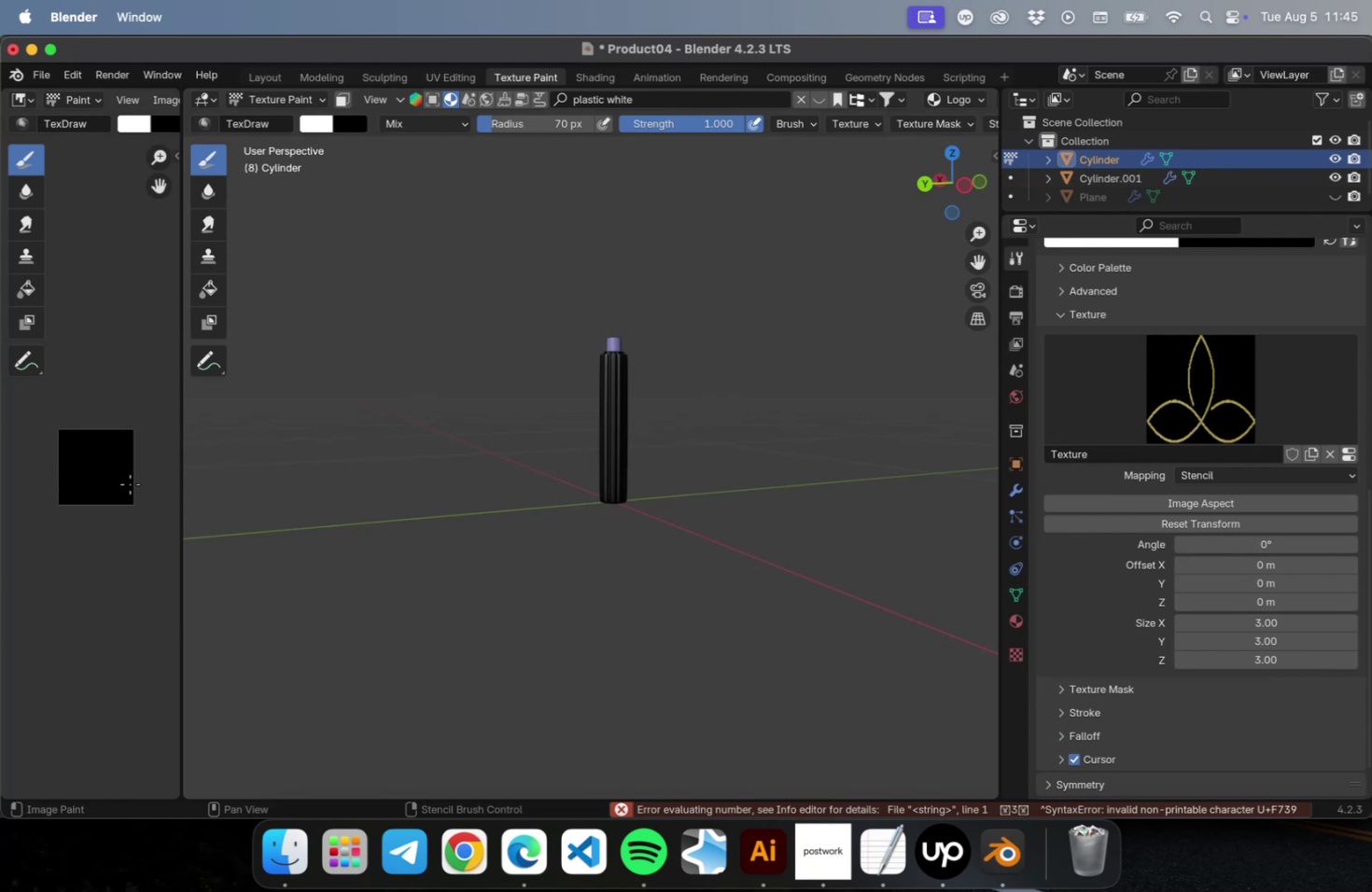 
left_click_drag(start_coordinate=[115, 422], to_coordinate=[106, 469])
 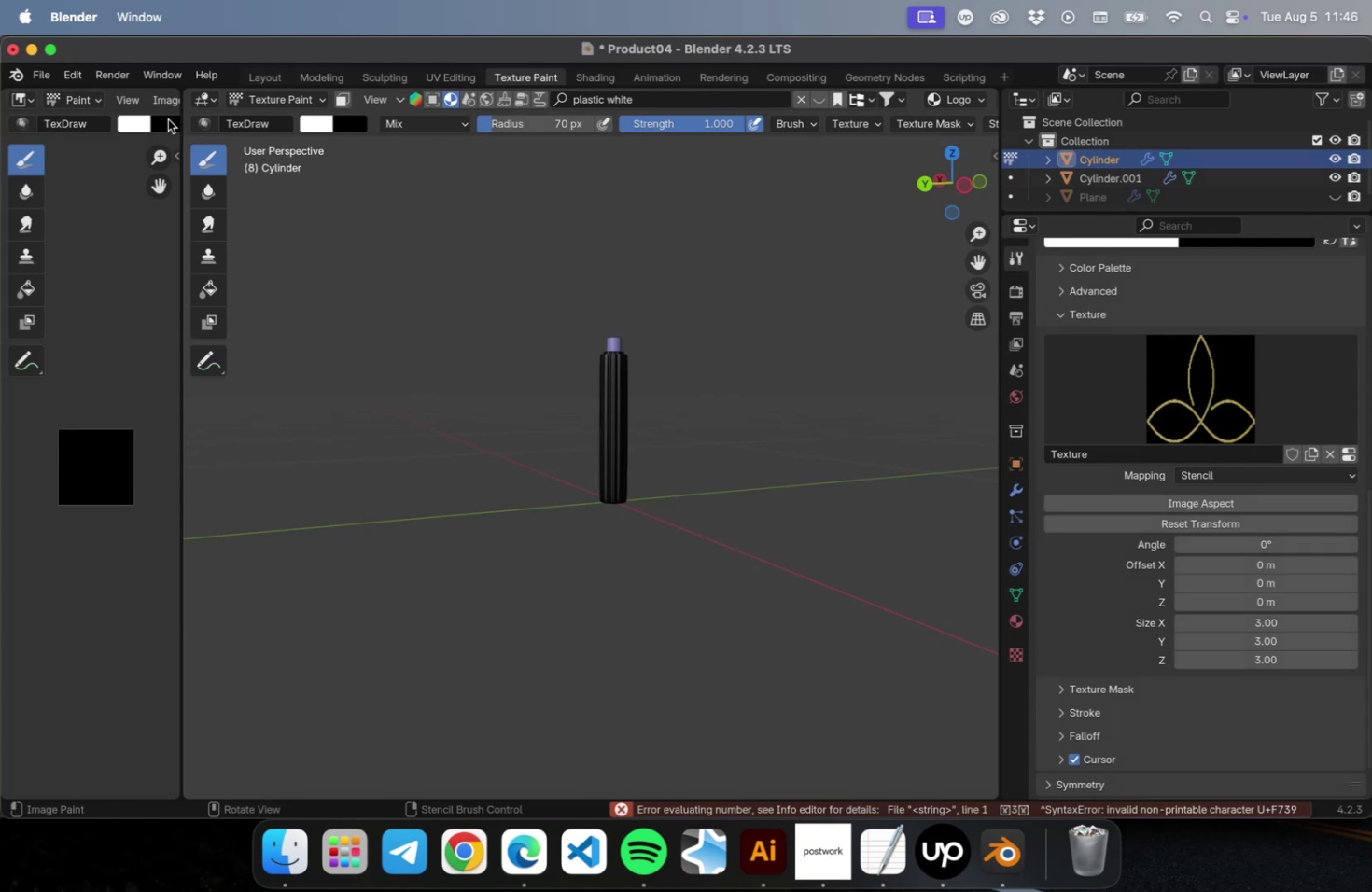 
scroll: coordinate [597, 448], scroll_direction: up, amount: 22.0
 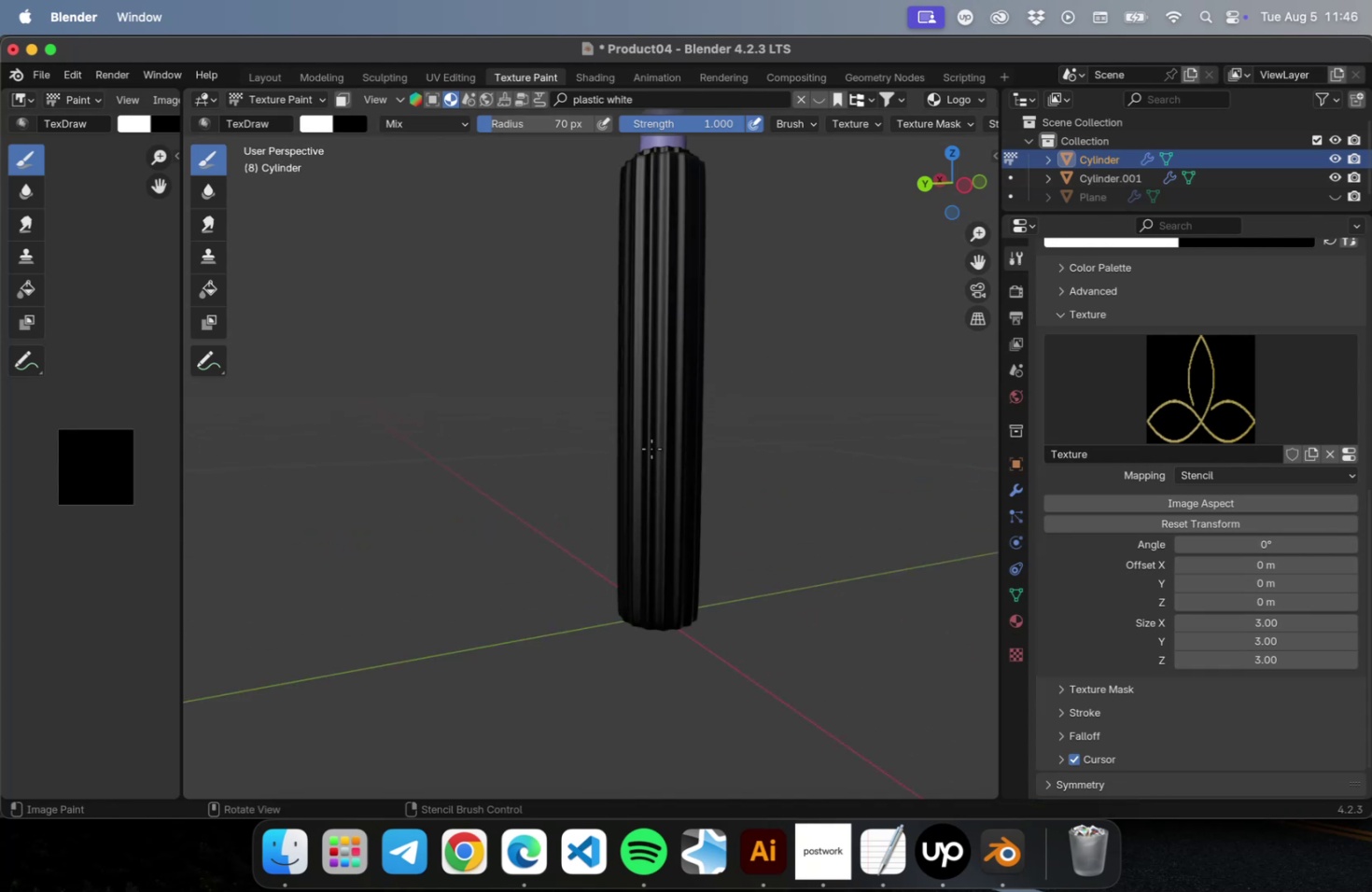 
hold_key(key=ShiftLeft, duration=0.38)
 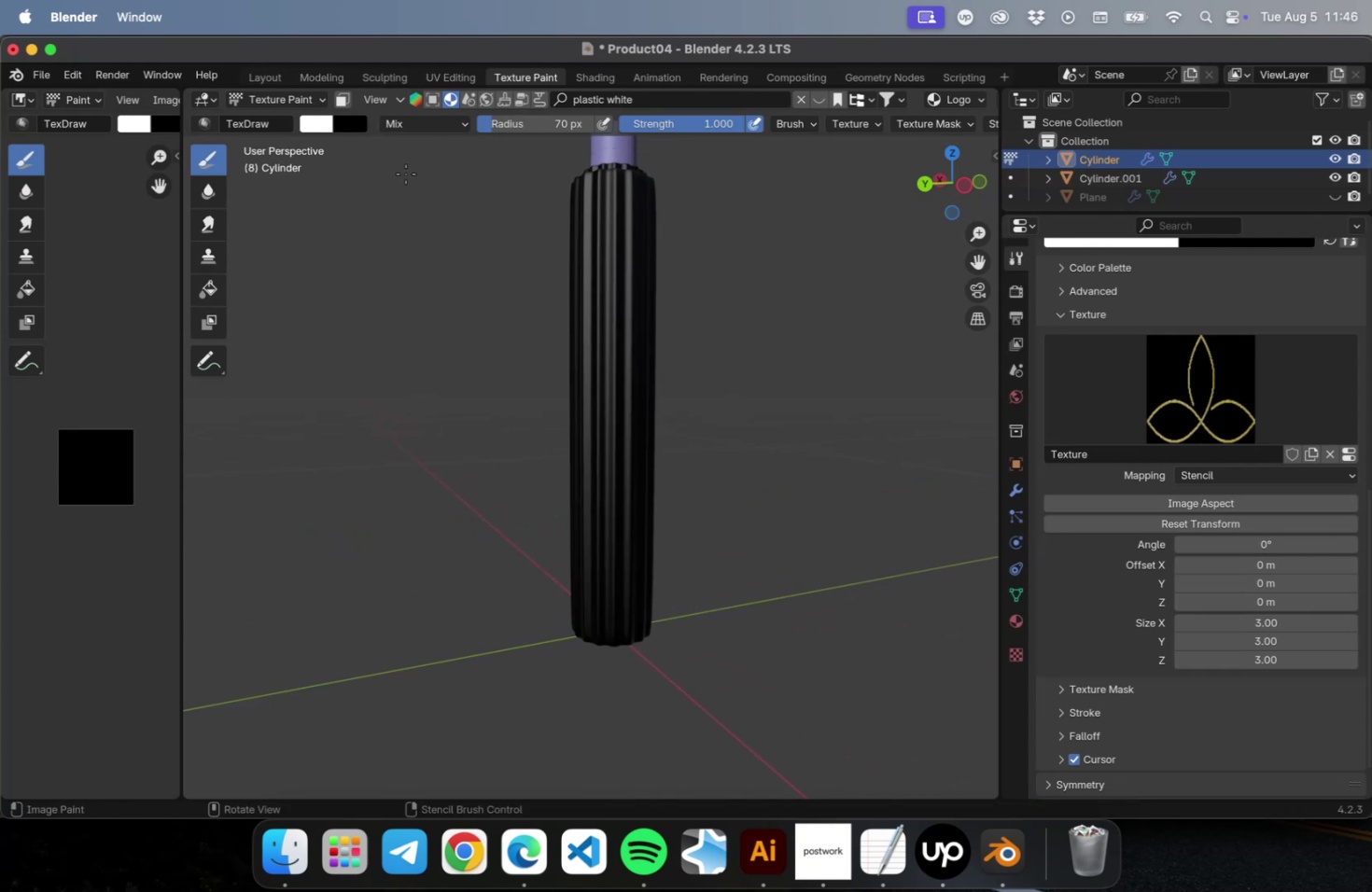 
left_click([263, 74])
 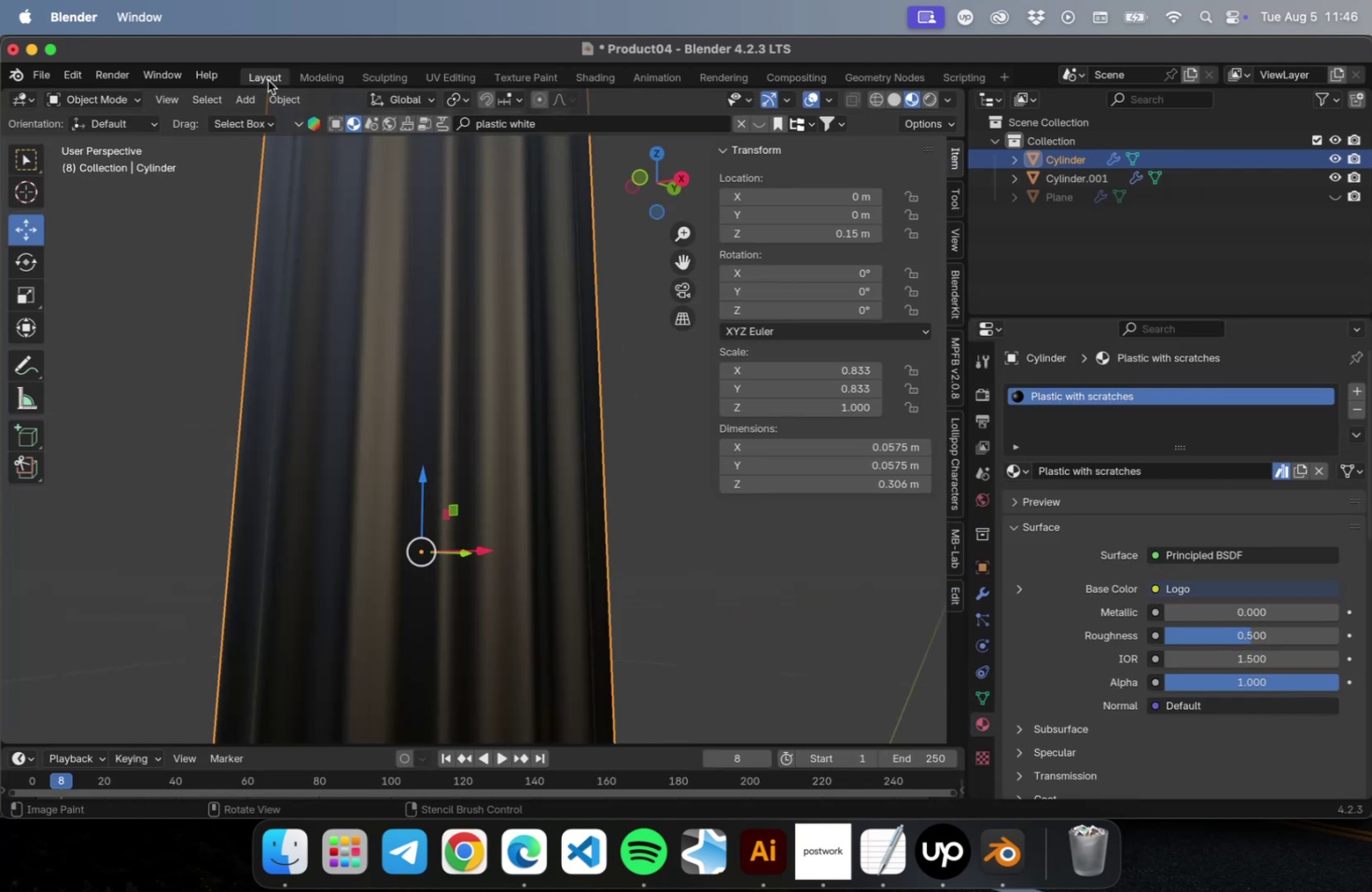 
scroll: coordinate [619, 402], scroll_direction: down, amount: 22.0
 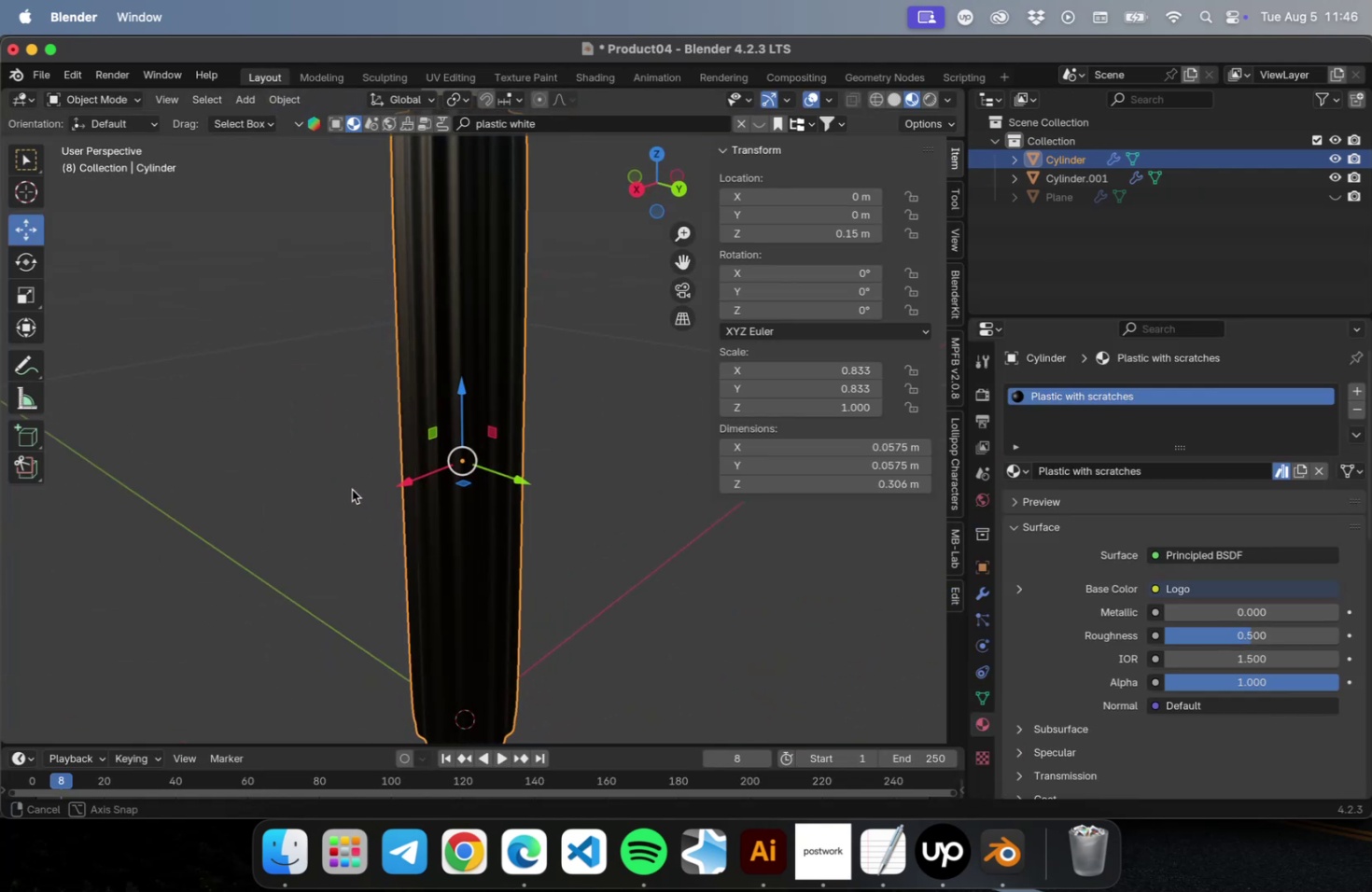 
left_click([725, 422])
 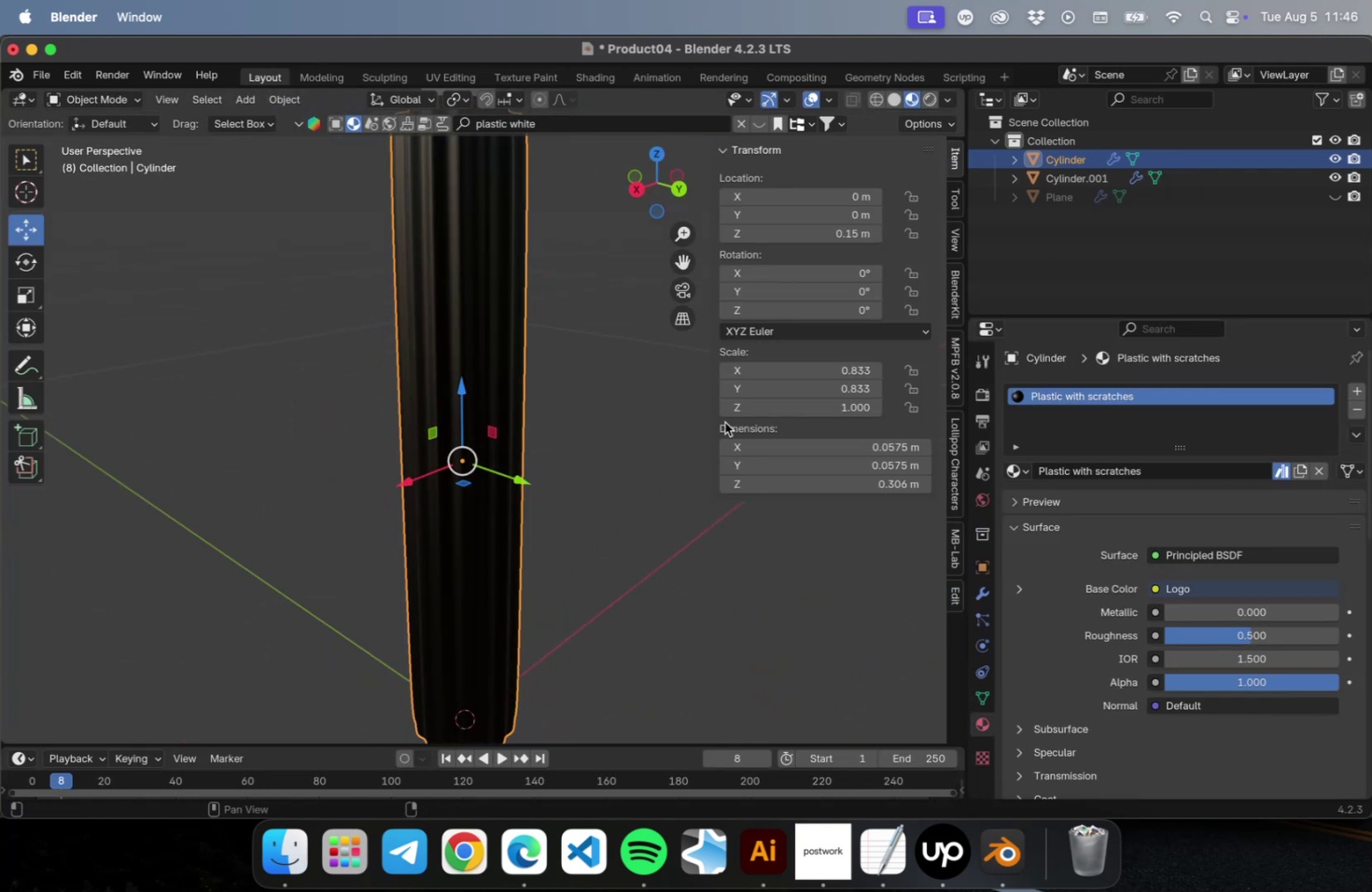 
scroll: coordinate [606, 439], scroll_direction: down, amount: 10.0
 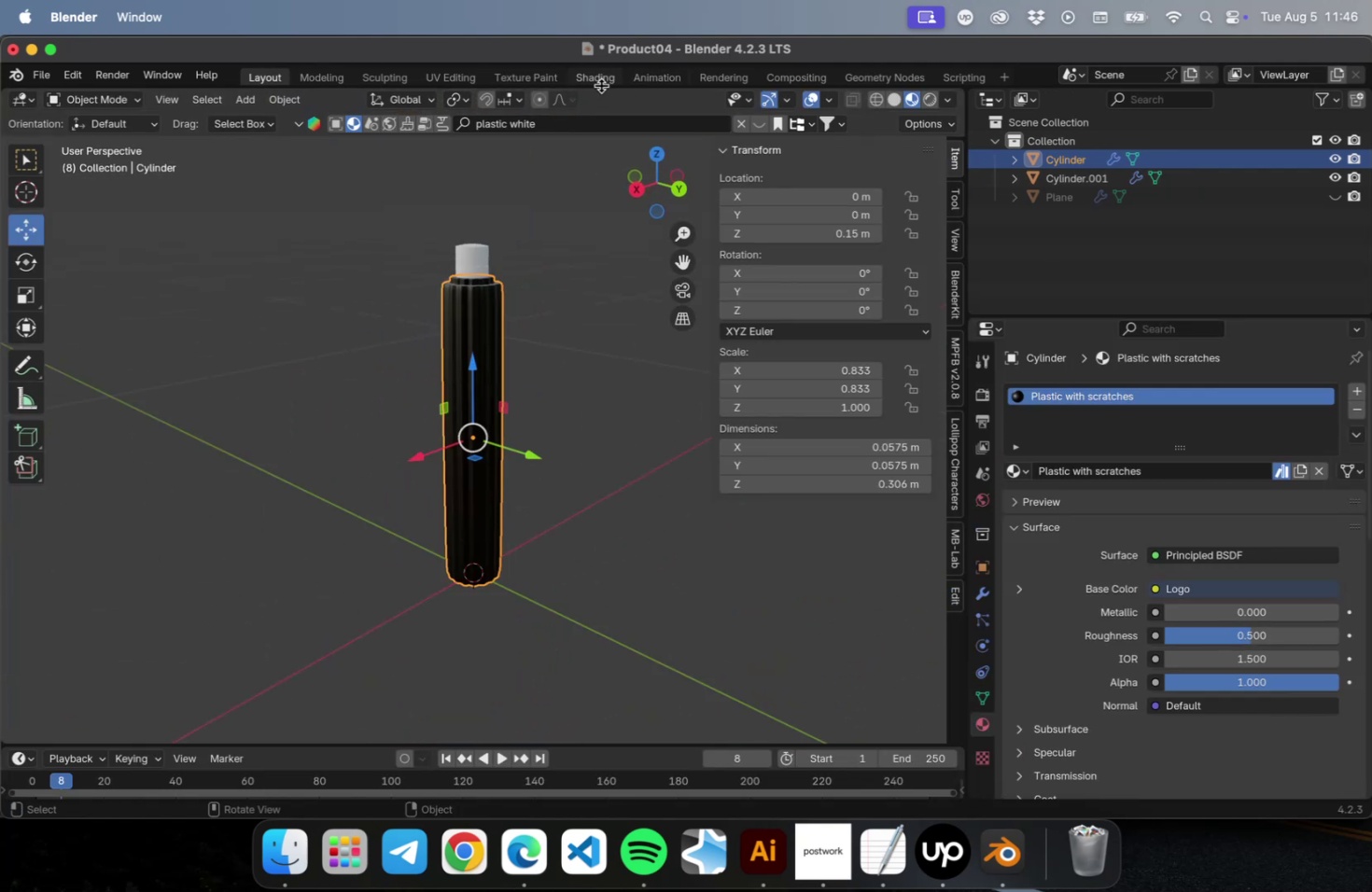 
double_click([597, 80])
 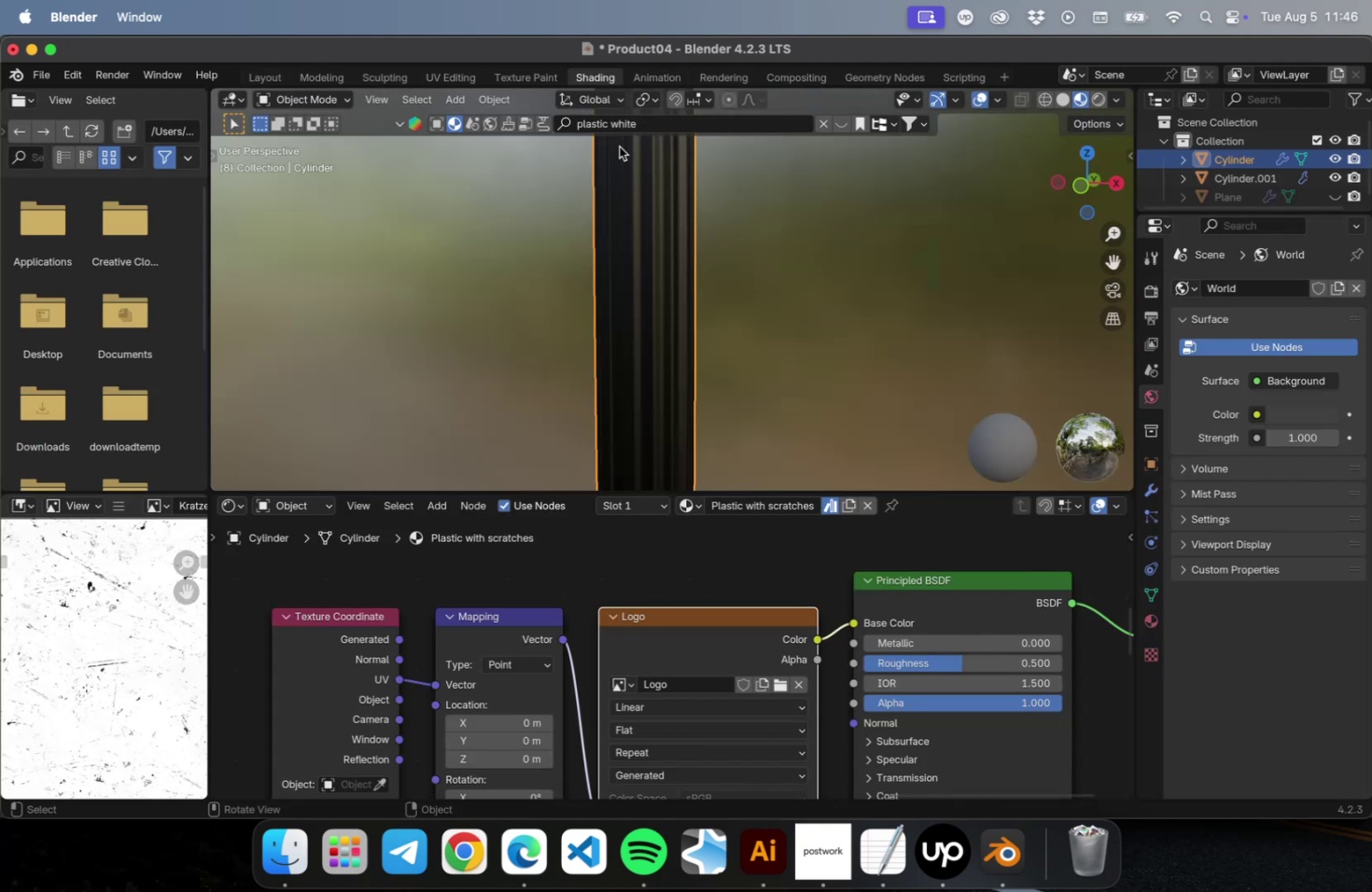 
scroll: coordinate [645, 605], scroll_direction: down, amount: 28.0
 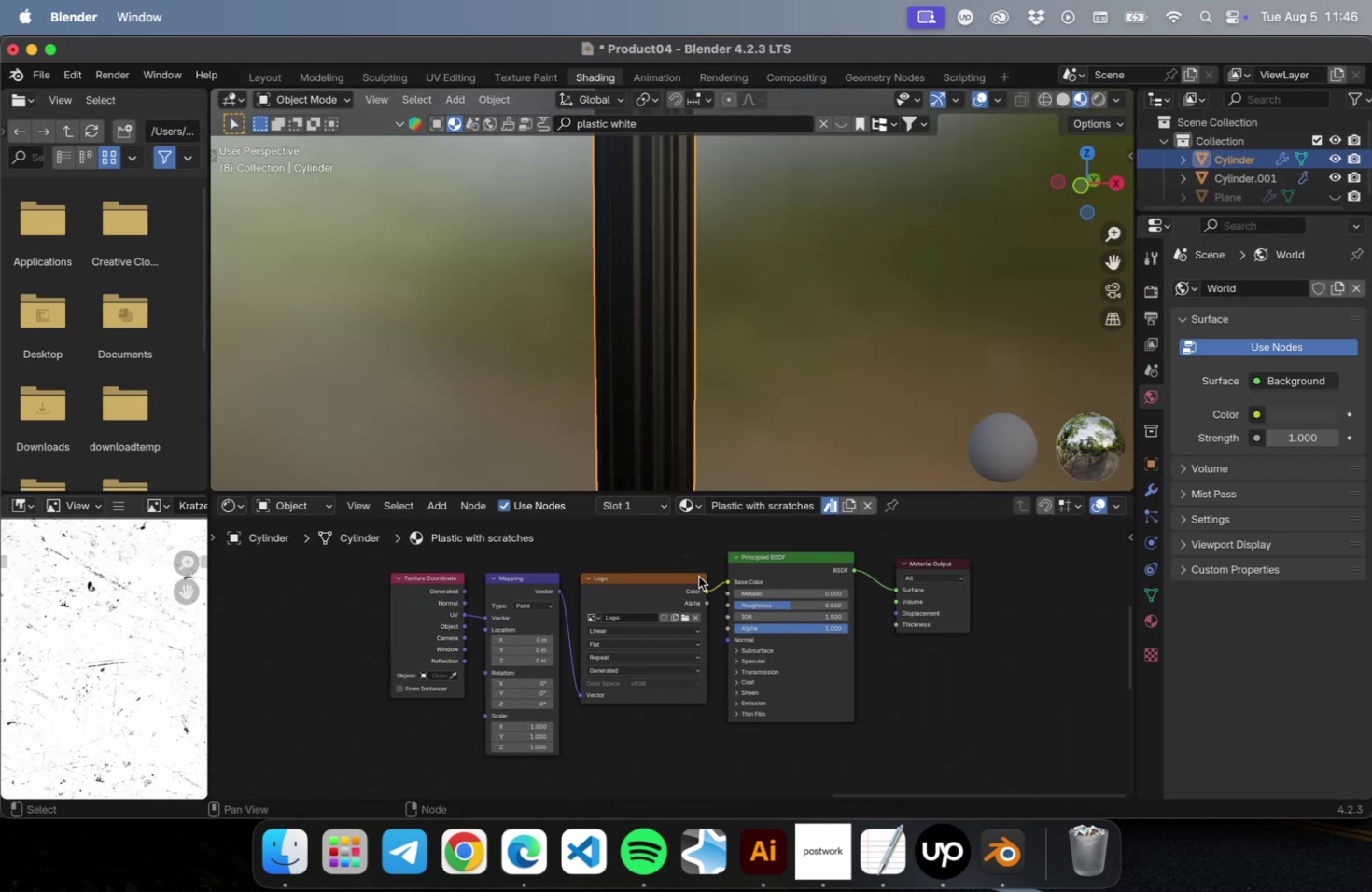 
scroll: coordinate [716, 656], scroll_direction: up, amount: 10.0
 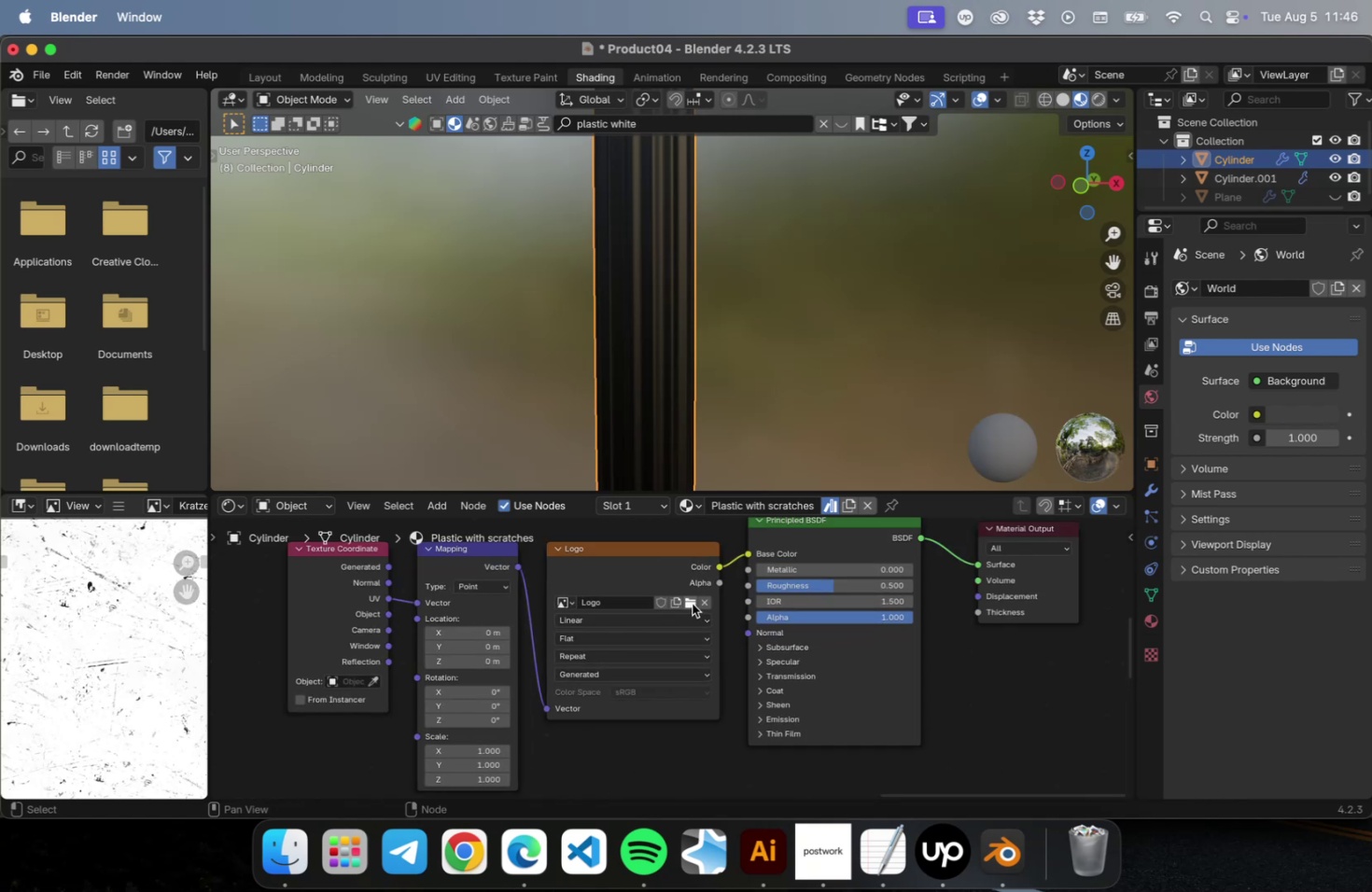 
left_click([692, 603])
 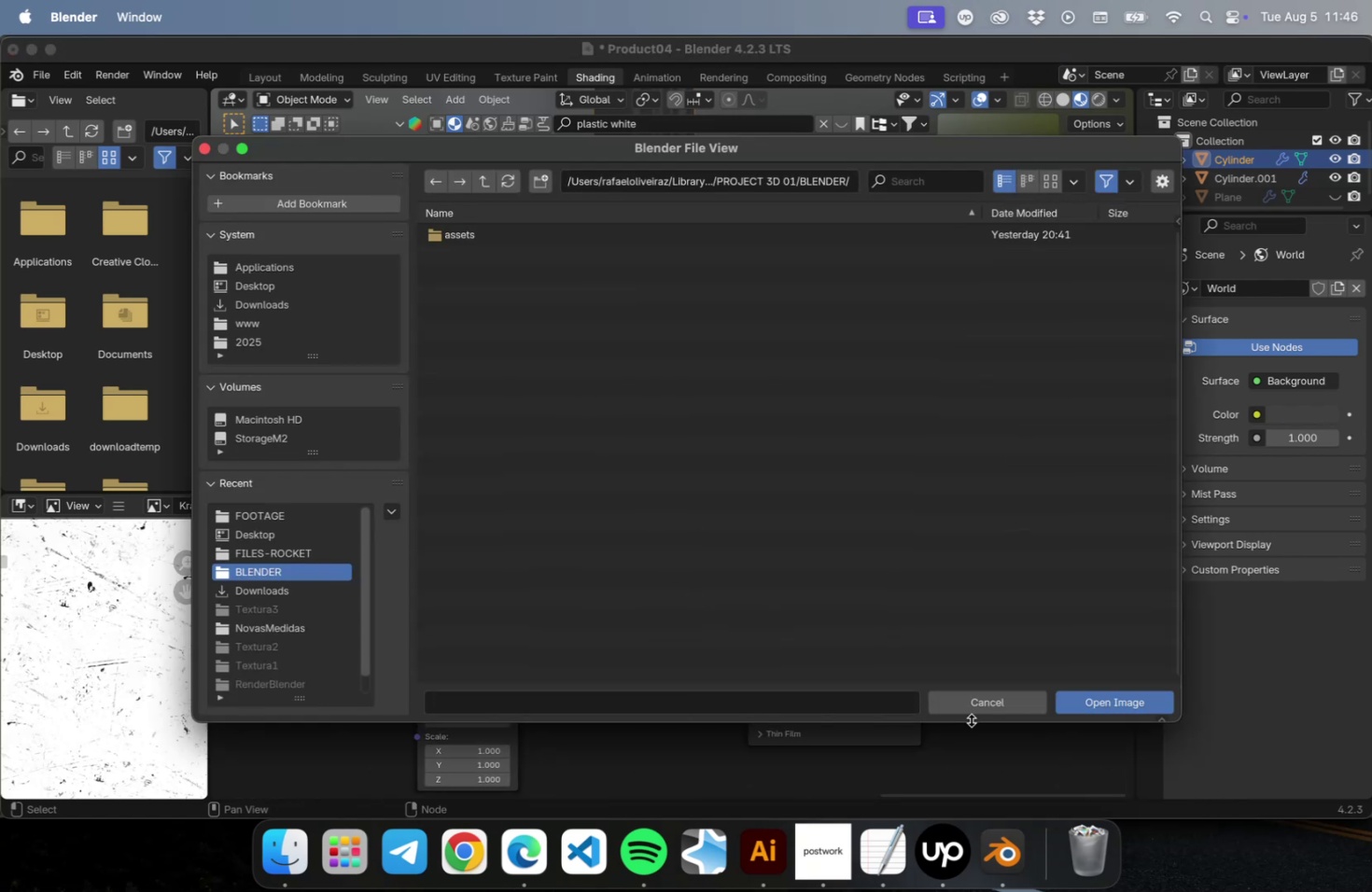 
left_click([969, 706])
 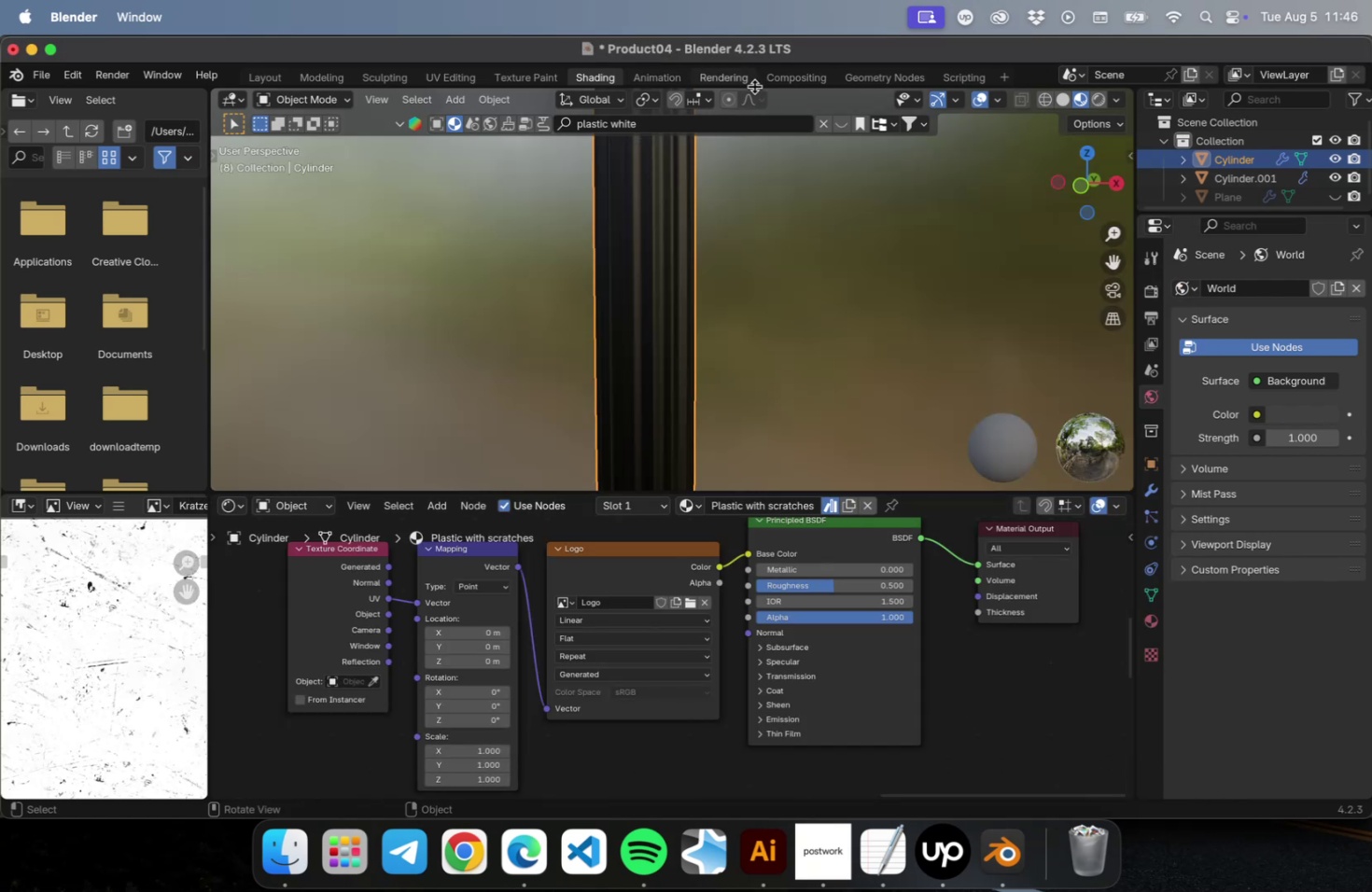 
left_click([546, 74])
 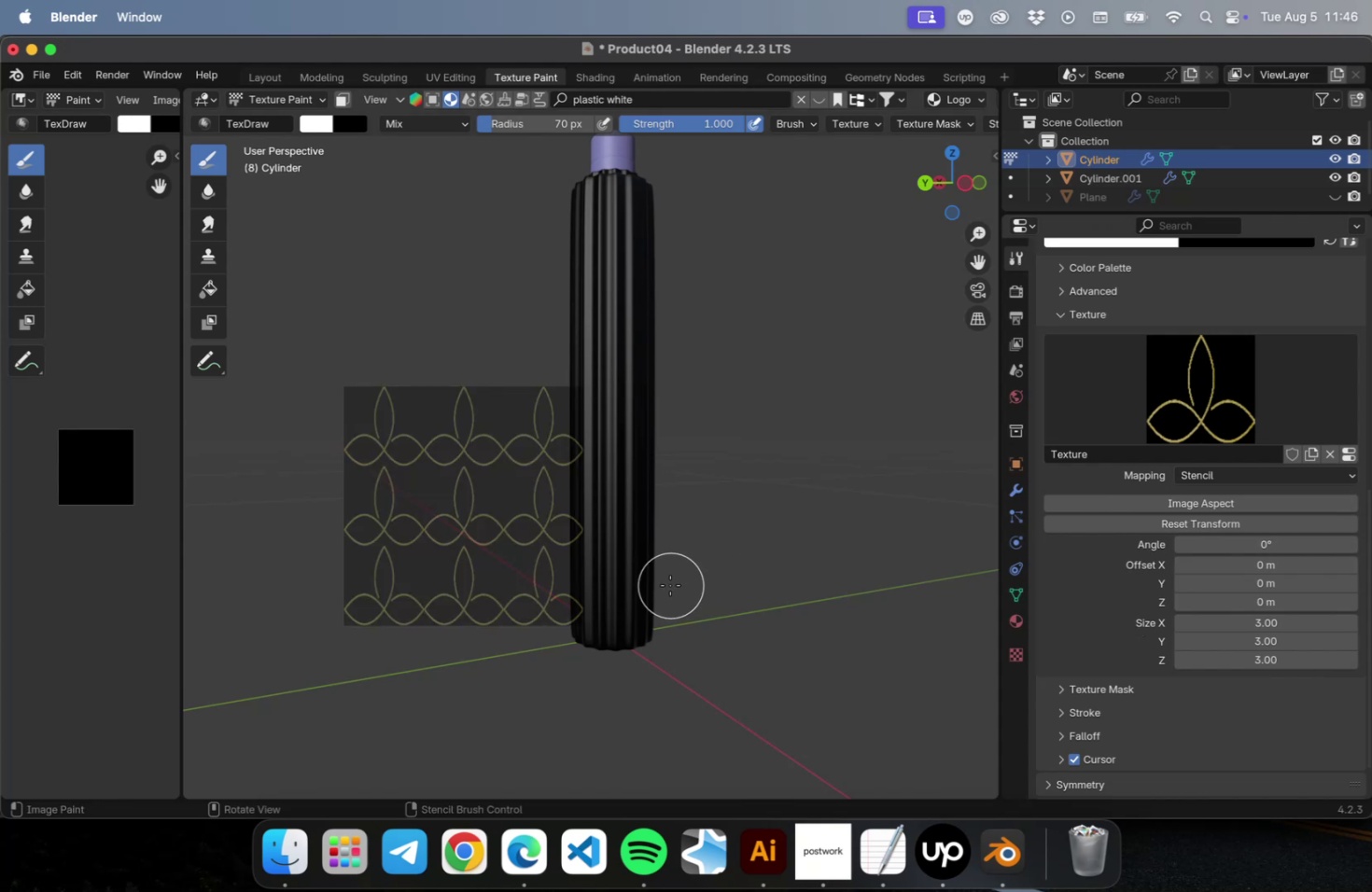 
wait(7.0)
 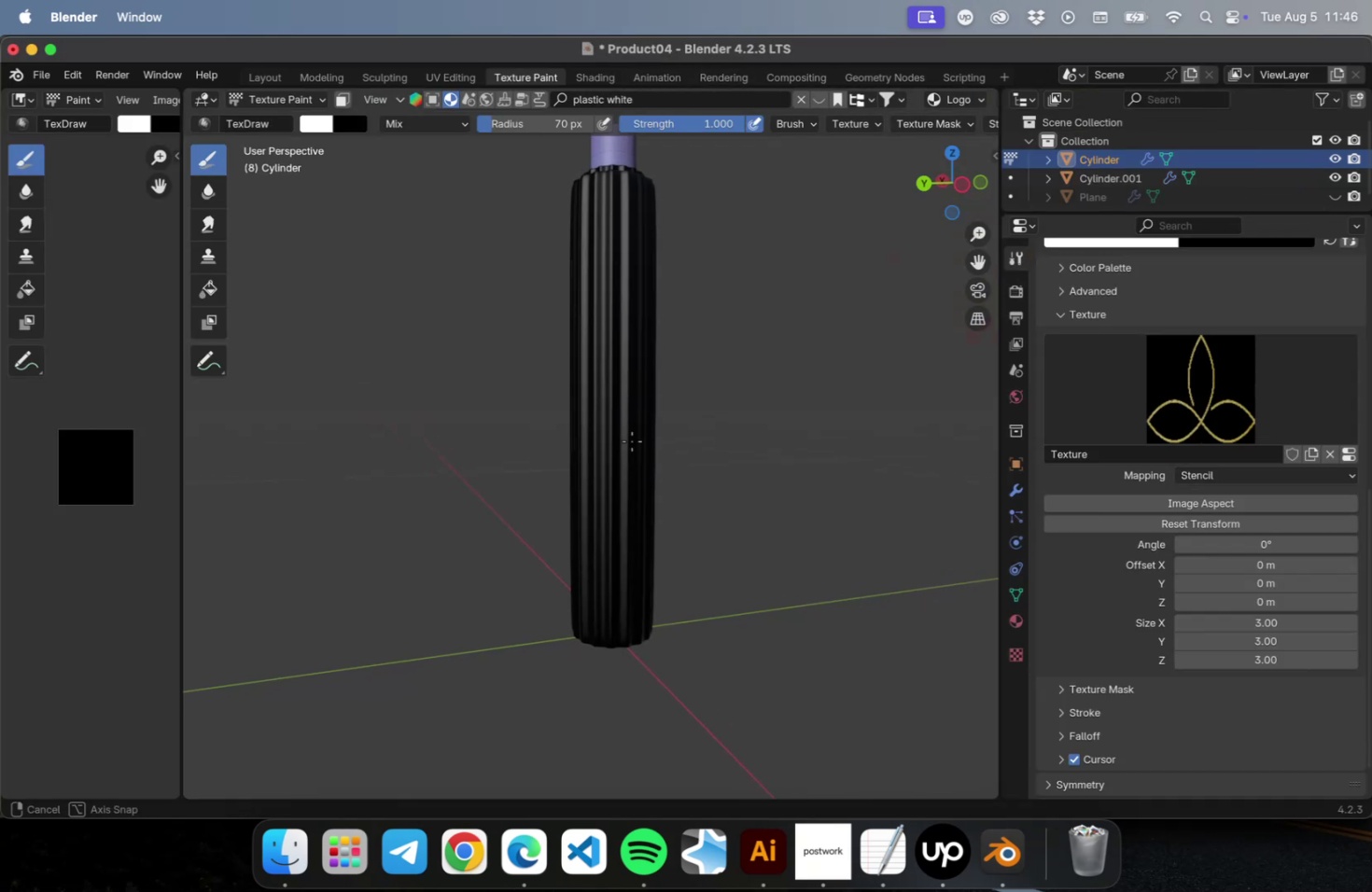 
scroll: coordinate [1118, 628], scroll_direction: down, amount: 5.0
 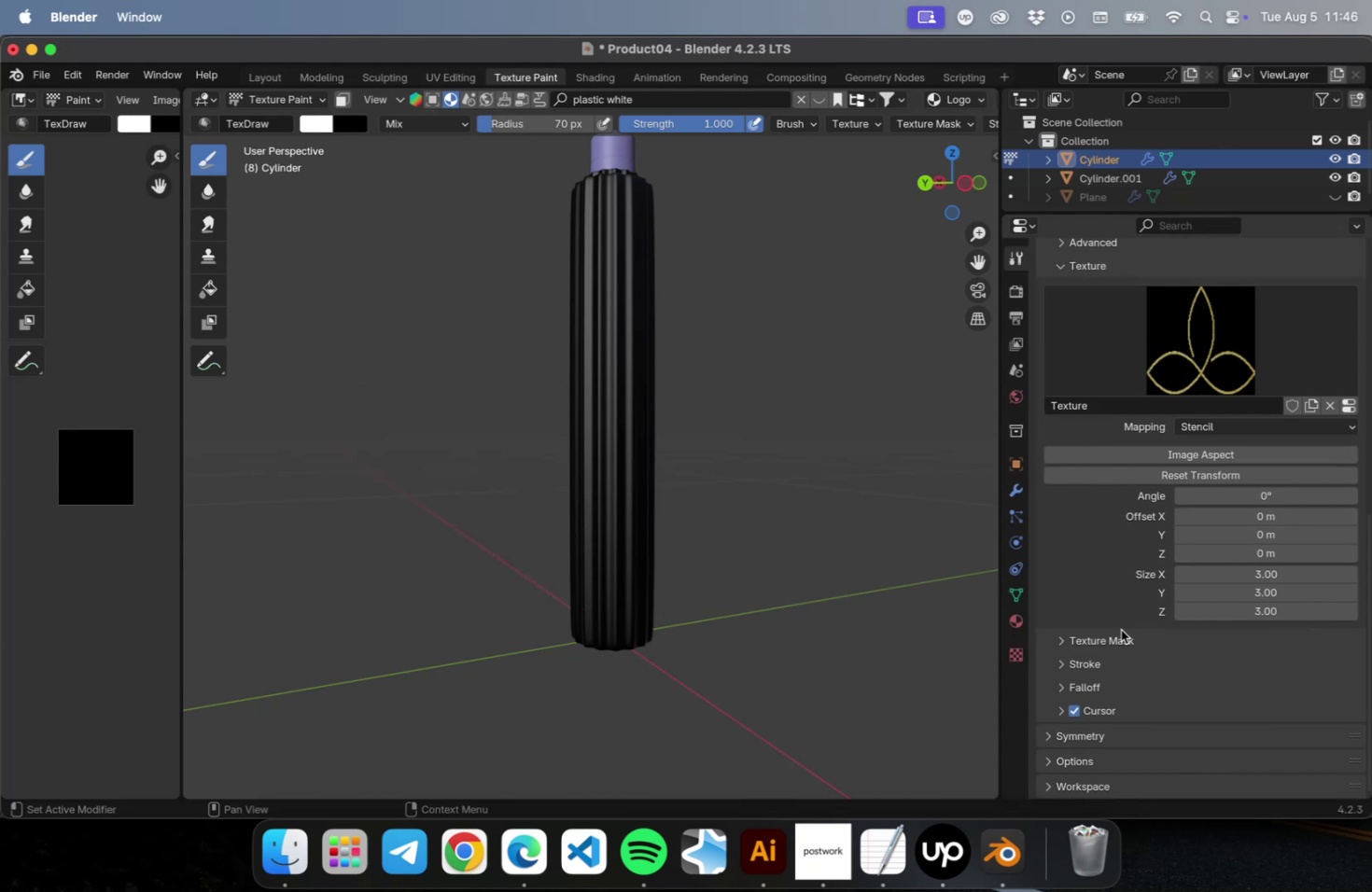 
left_click([1111, 636])
 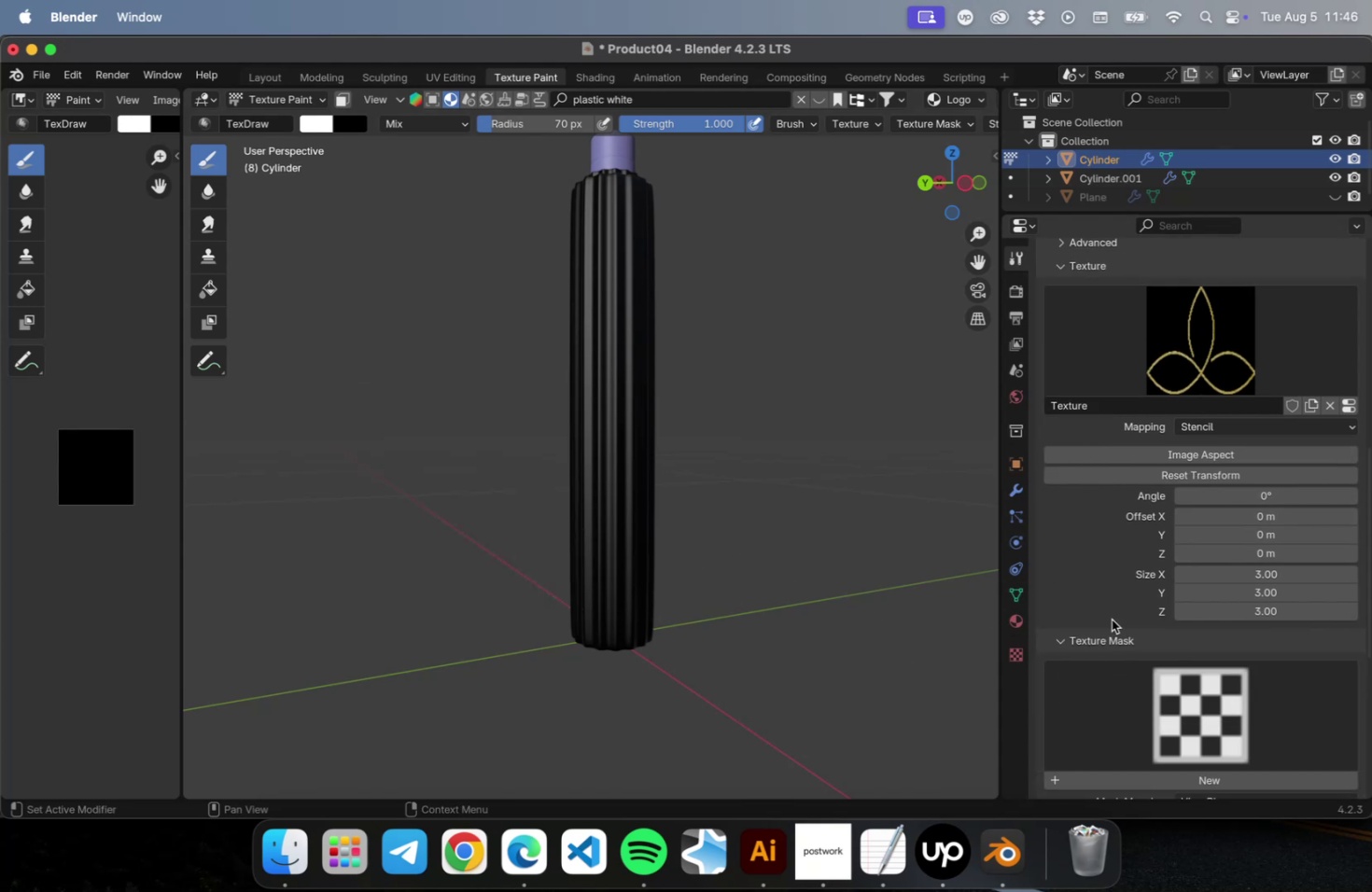 
left_click([1107, 632])
 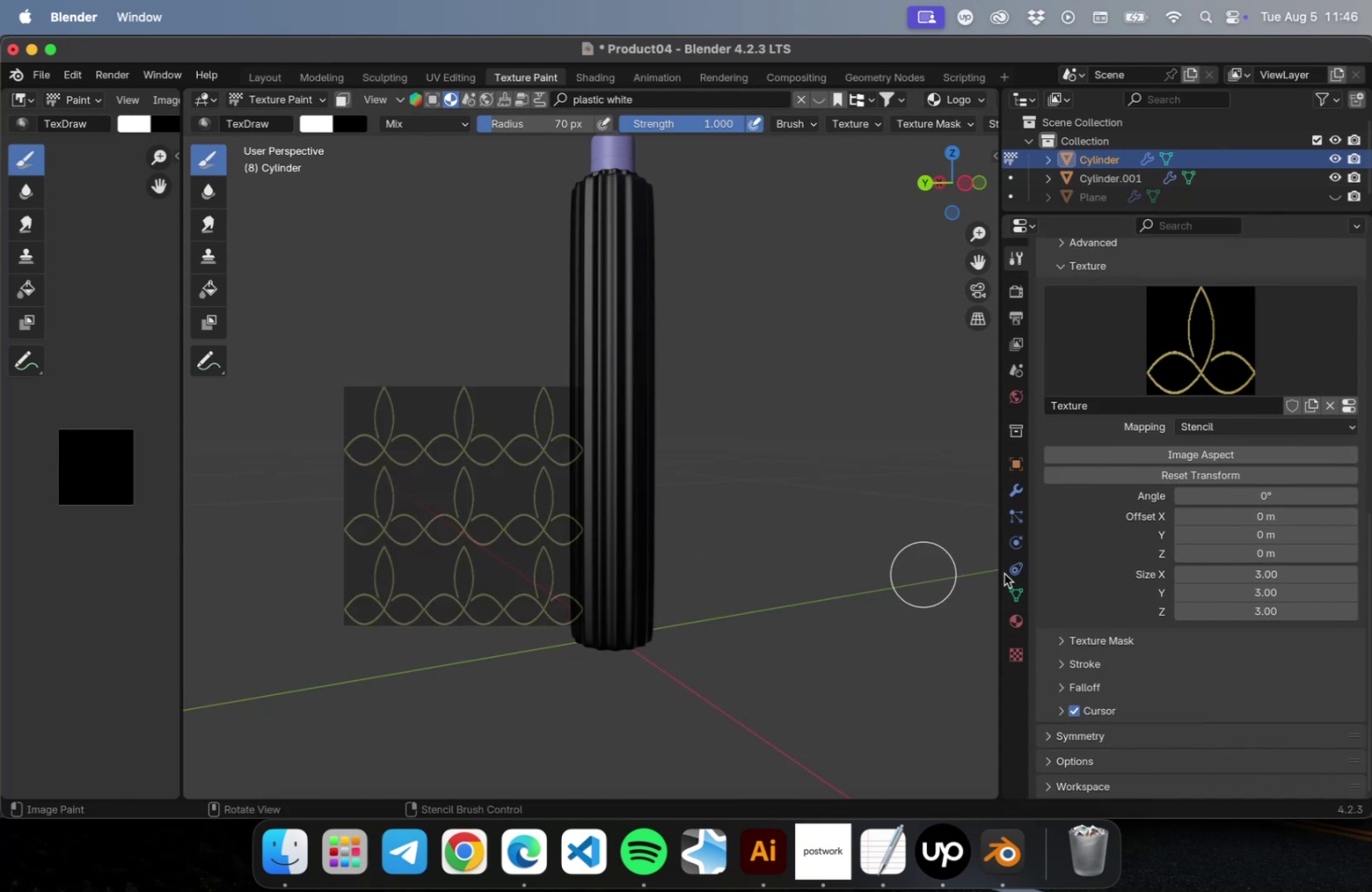 
left_click([1271, 577])
 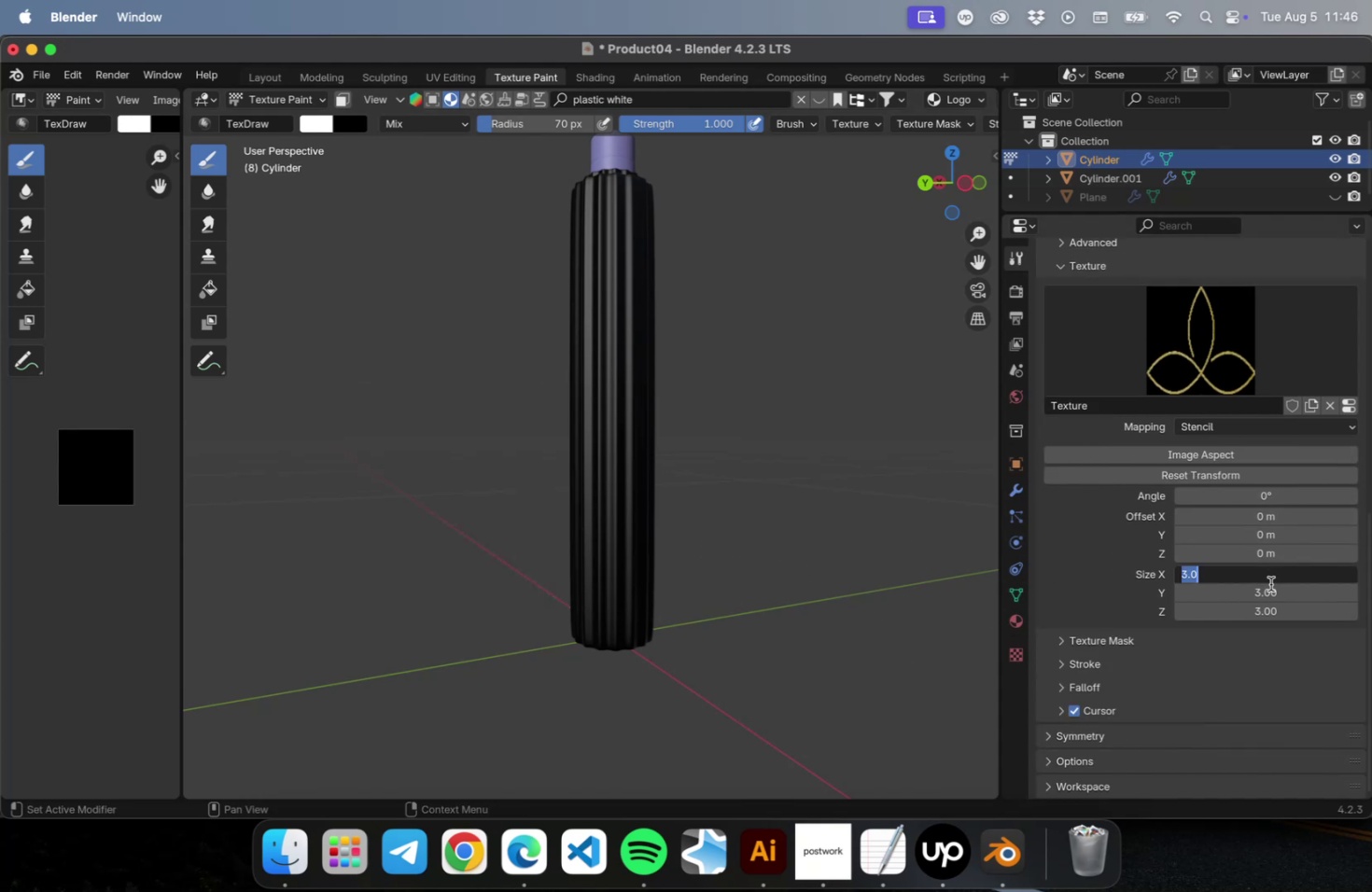 
key(1)
 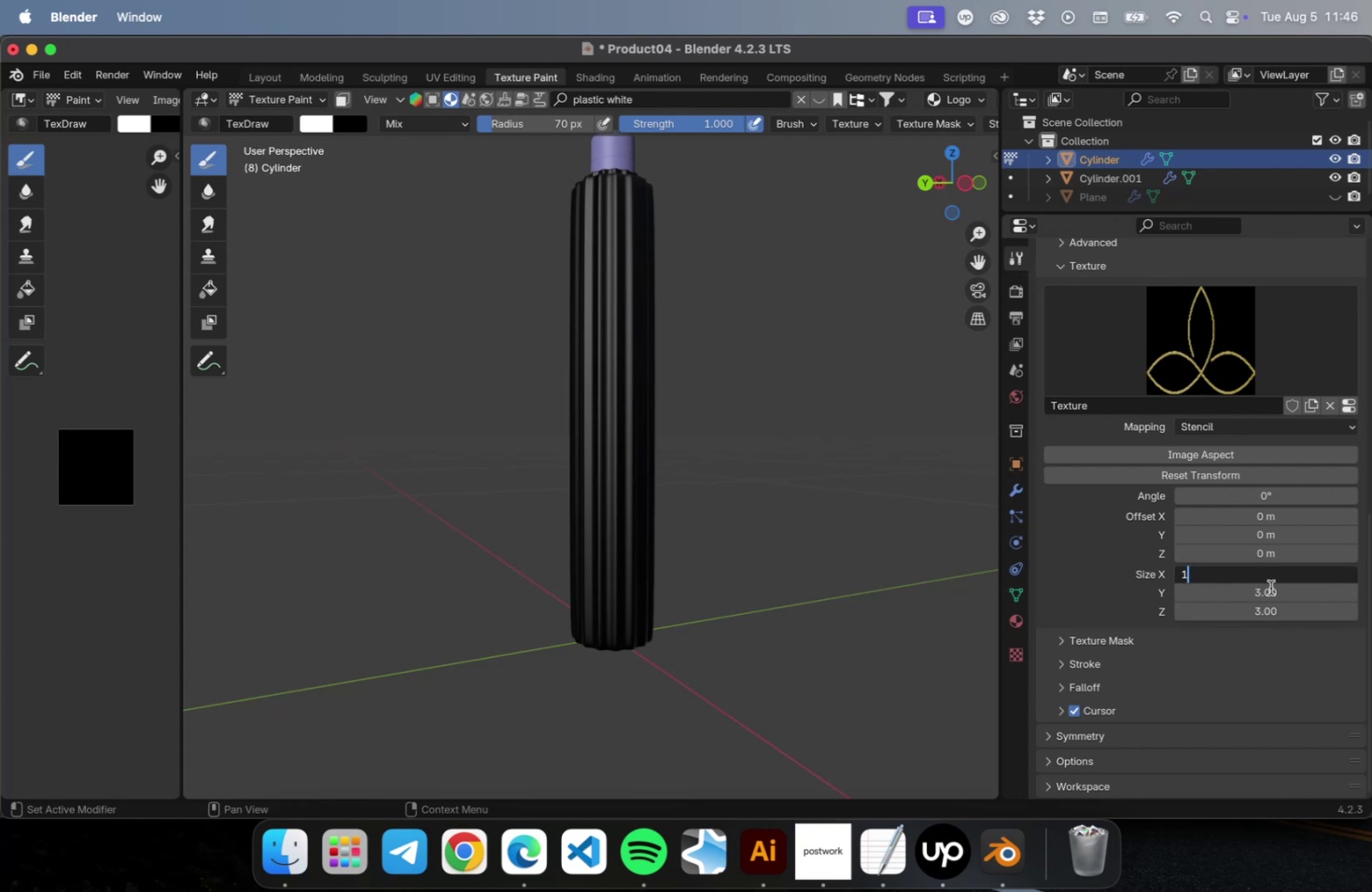 
key(Tab)
 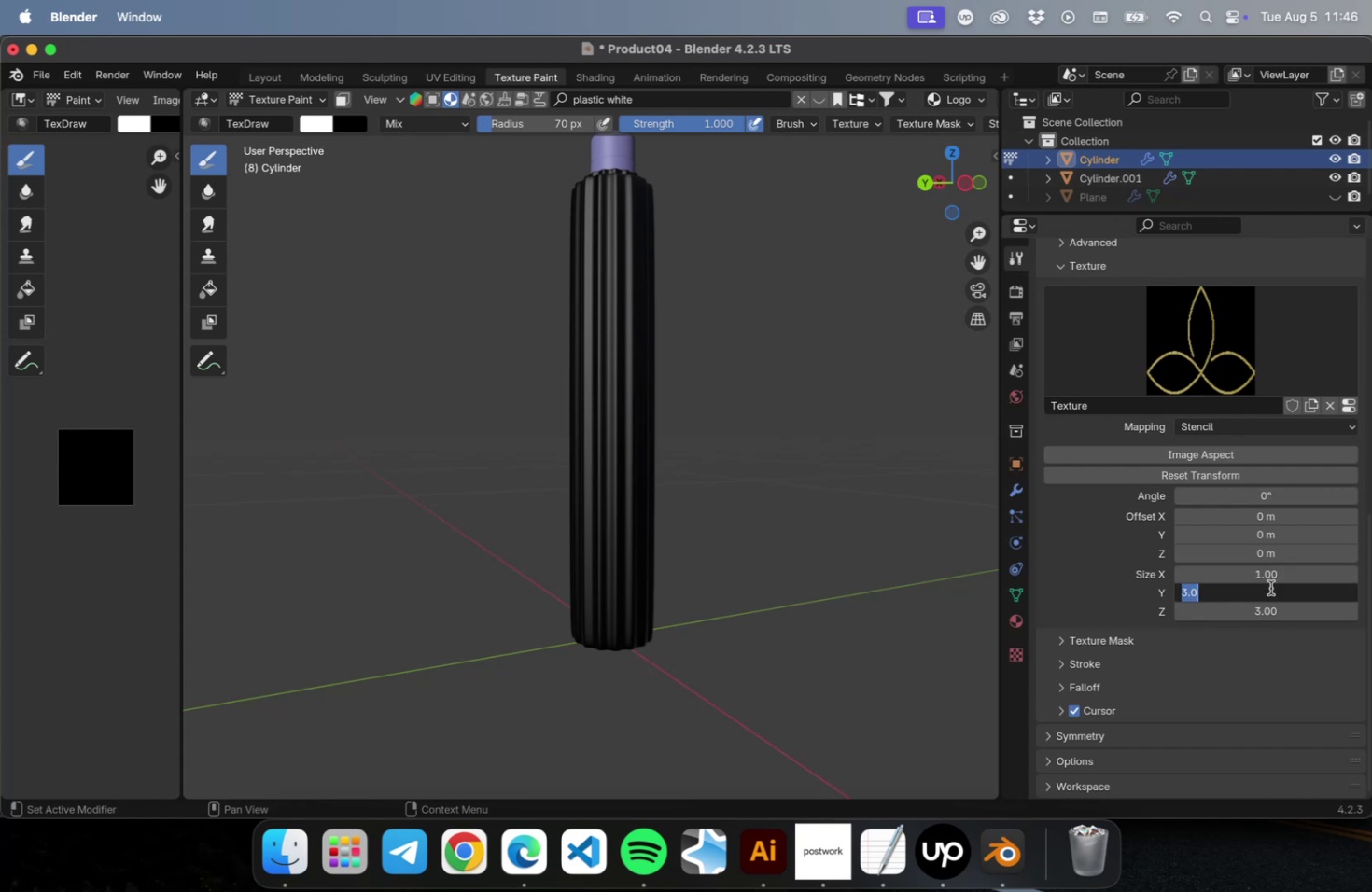 
key(1)
 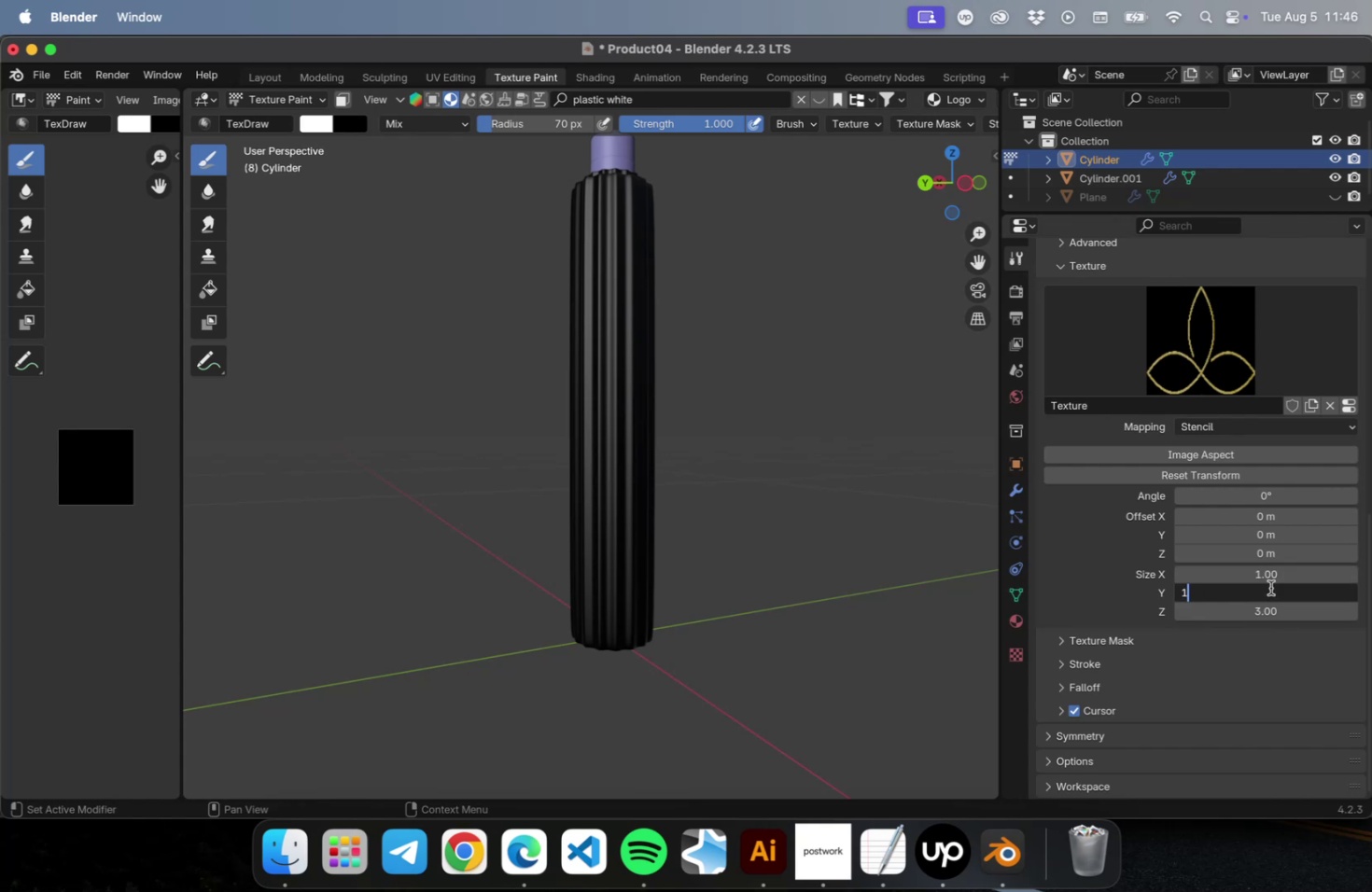 
key(Tab)
 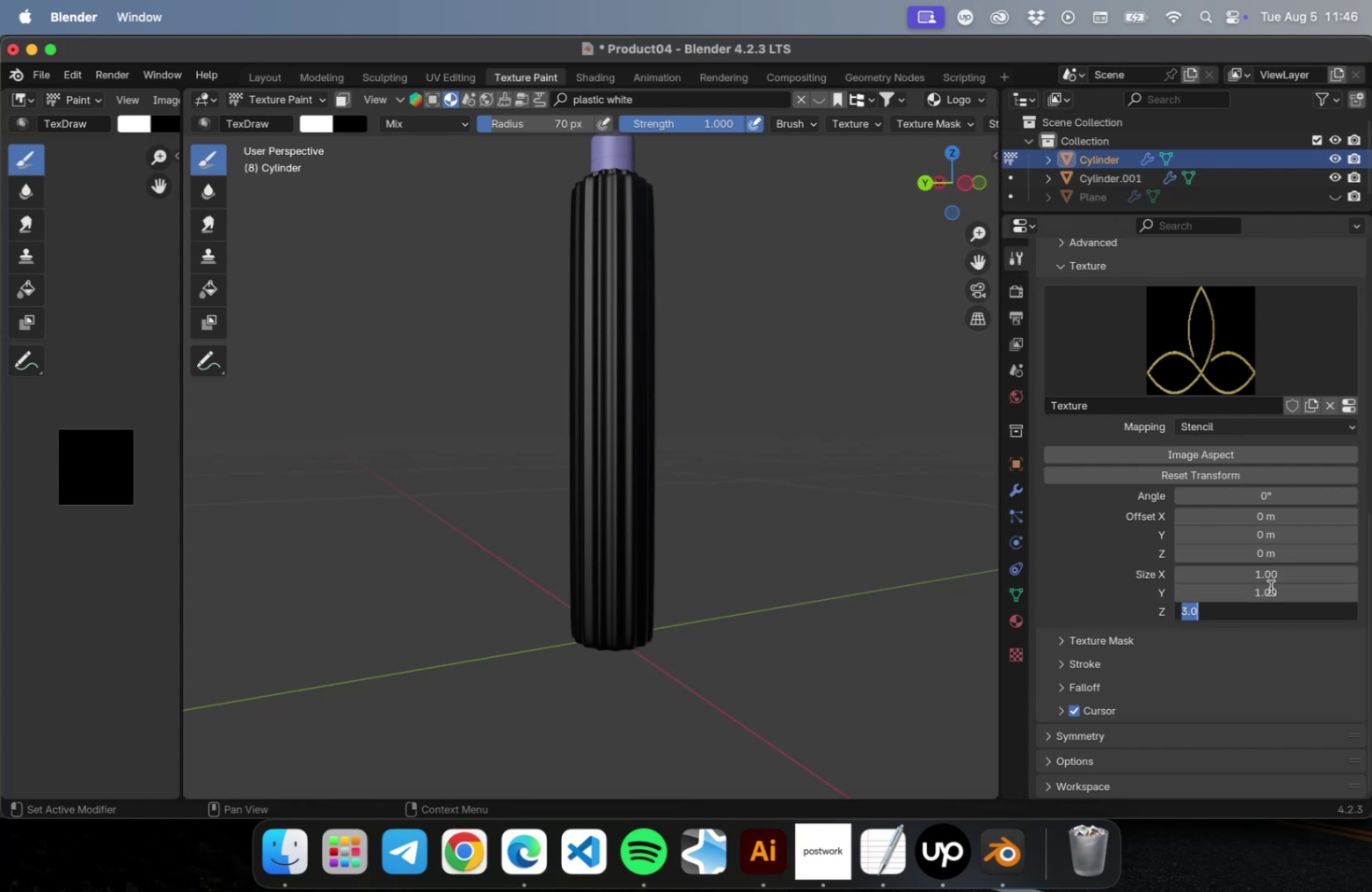 
key(1)
 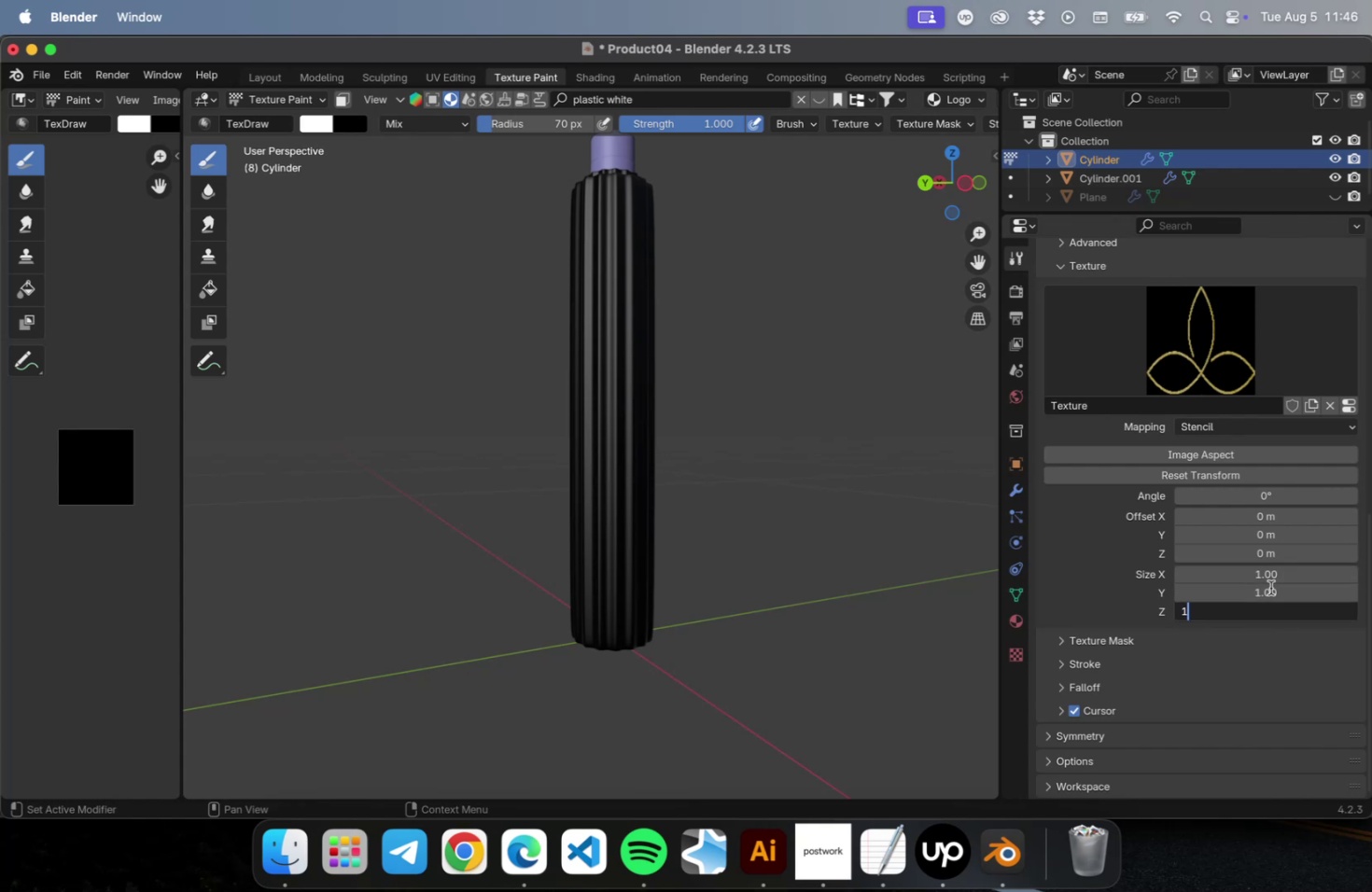 
key(Tab)
 